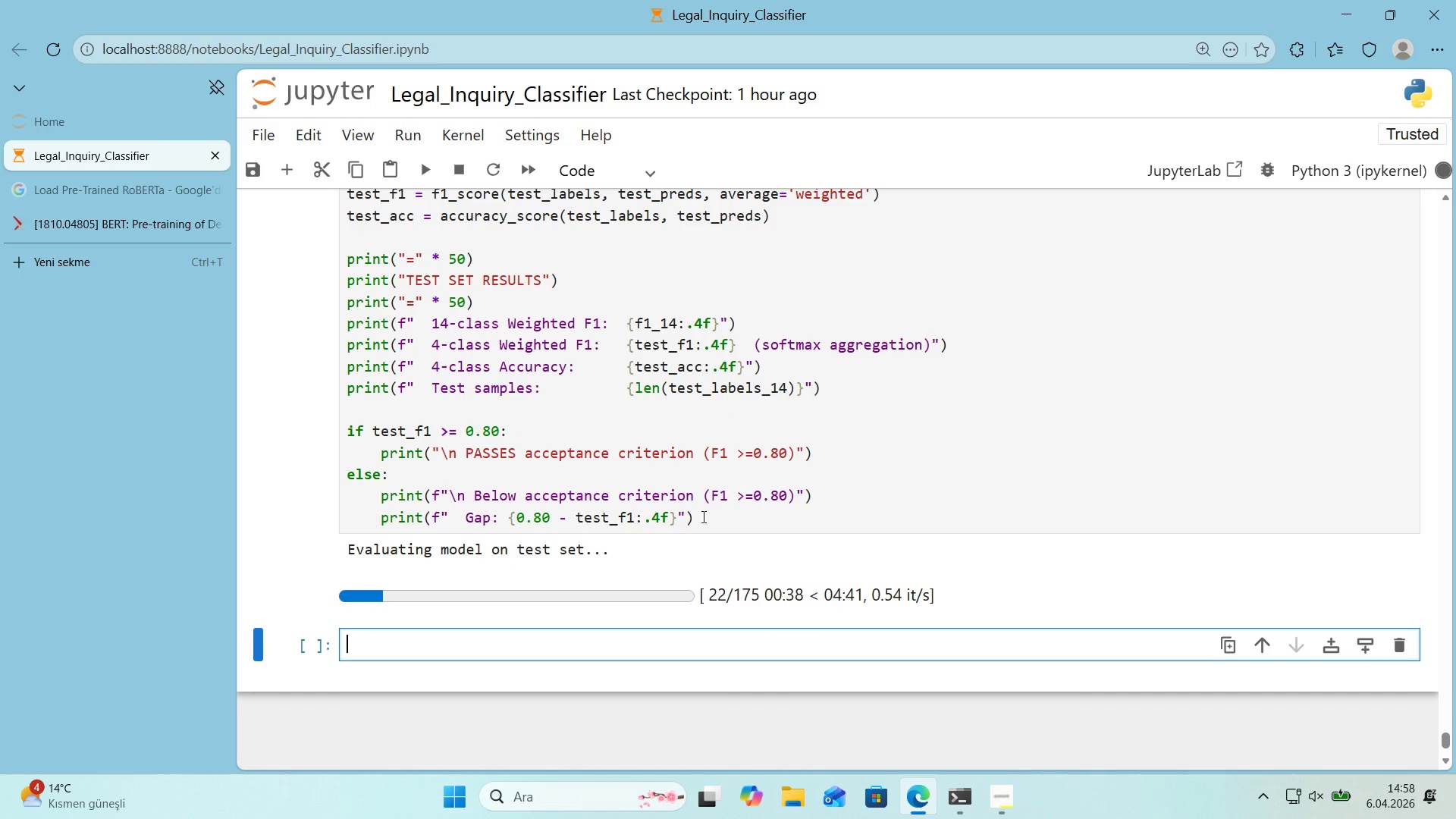 
left_click([710, 526])
 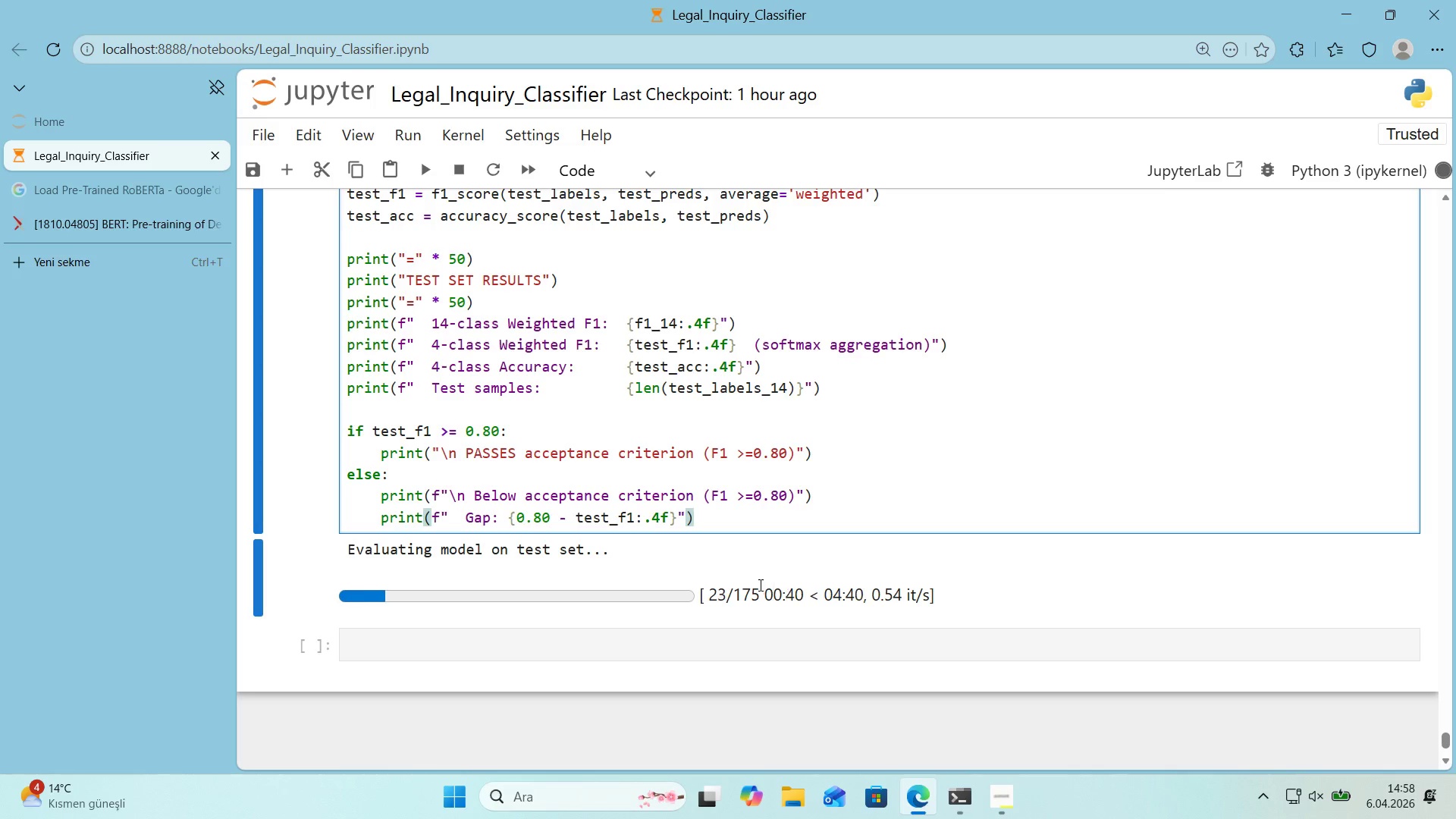 
left_click([726, 599])
 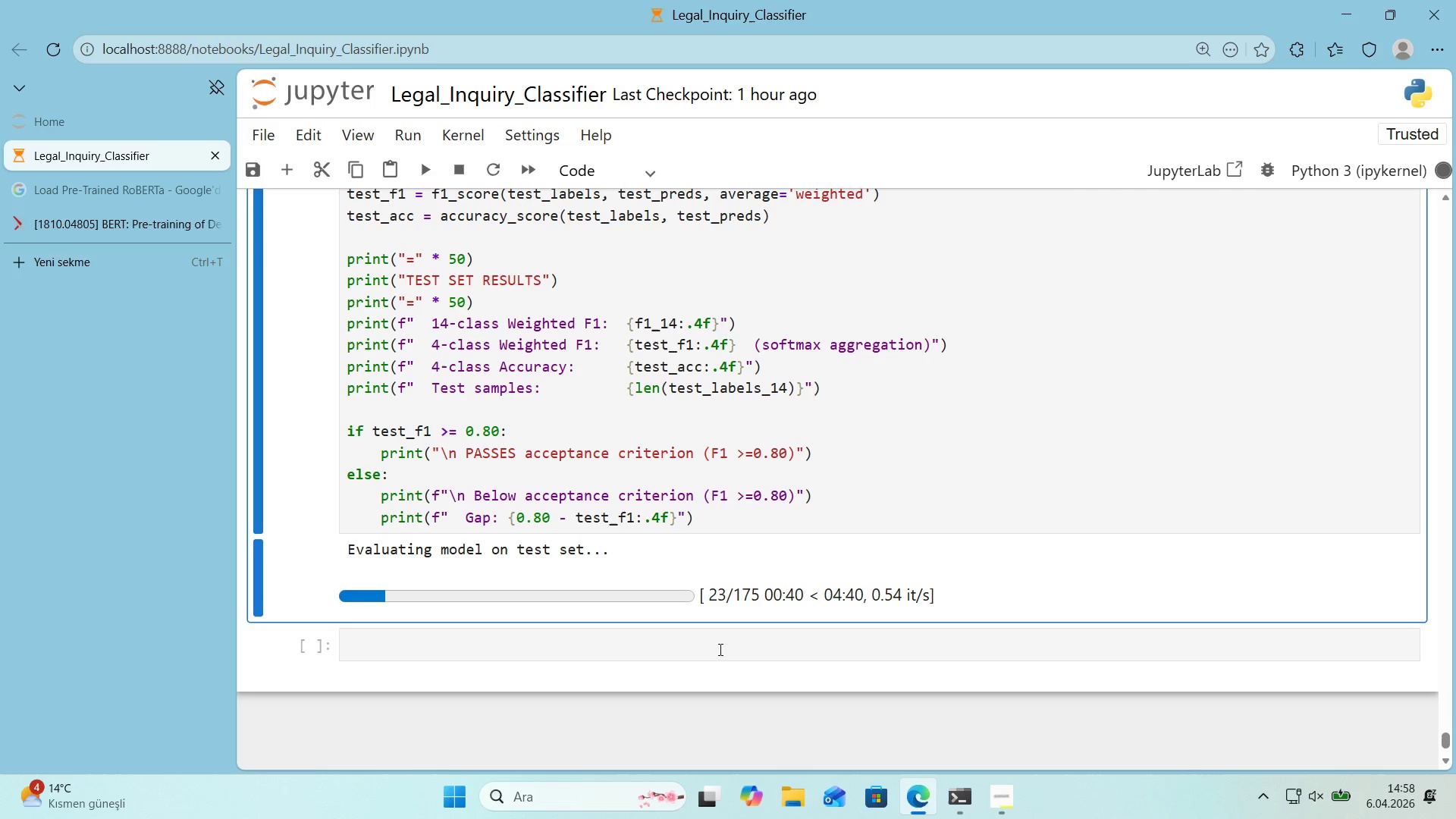 
left_click([708, 651])
 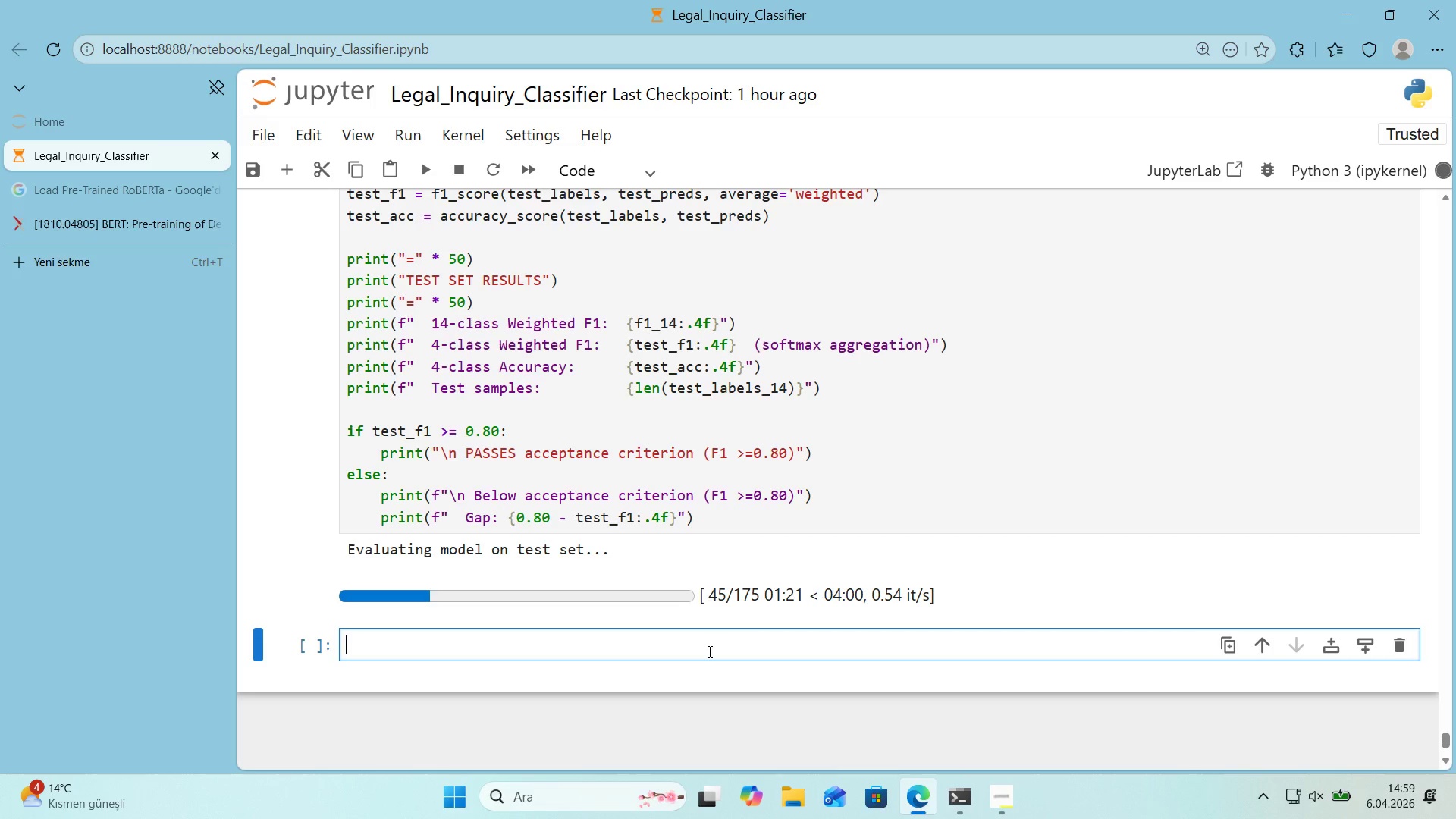 
wait(45.08)
 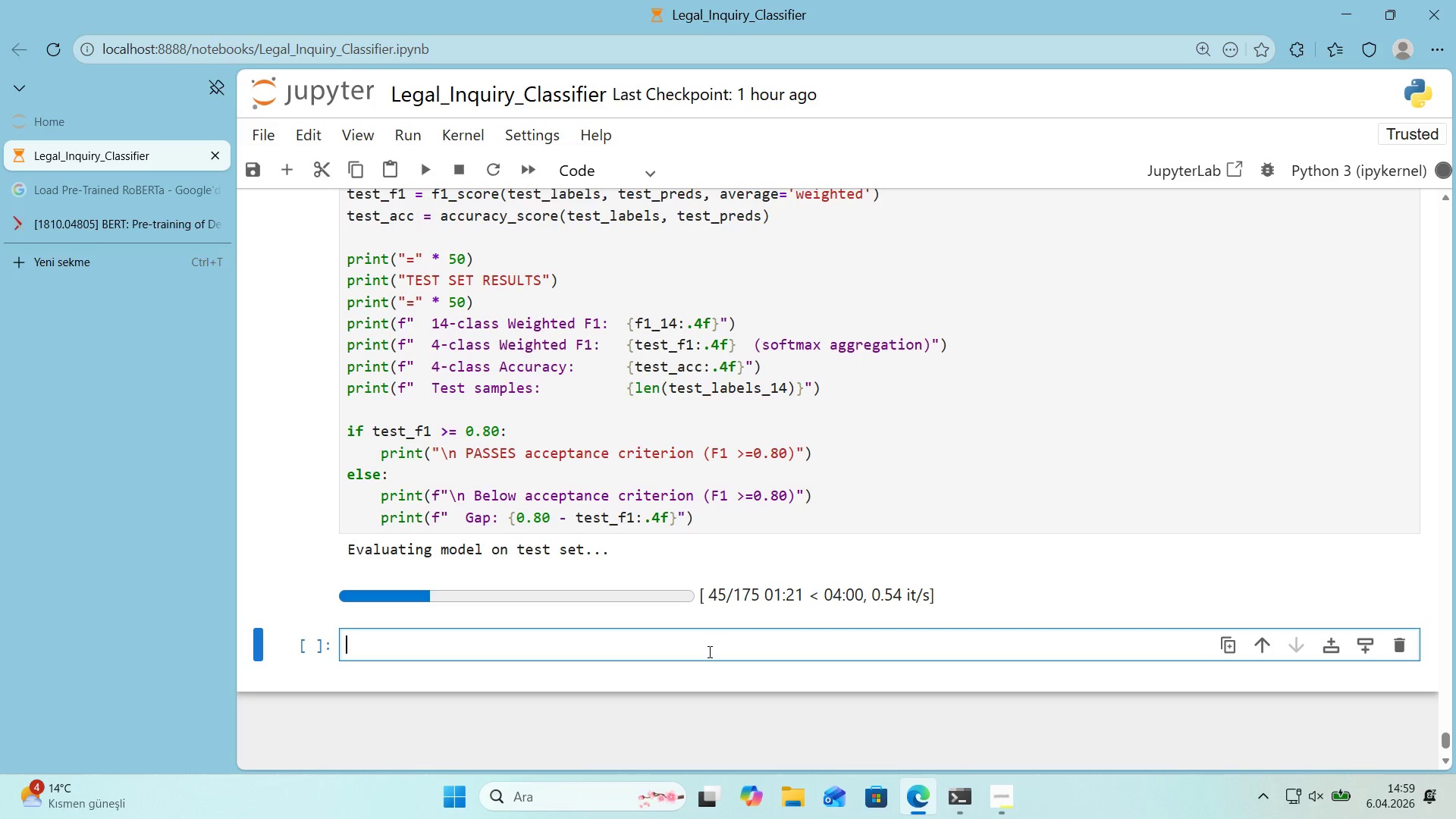 
left_click_drag(start_coordinate=[708, 598], to_coordinate=[932, 612])
 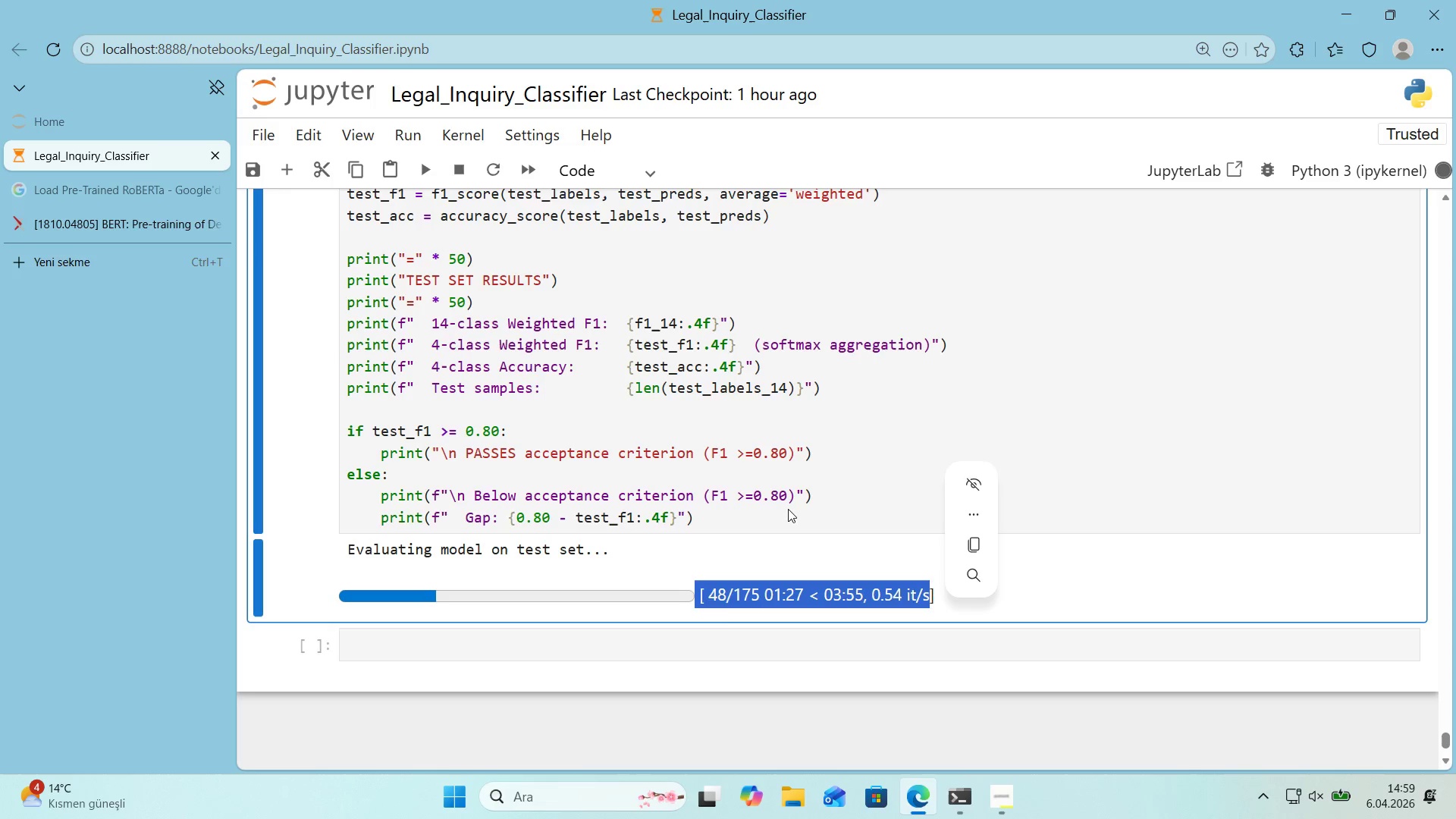 
left_click([775, 520])
 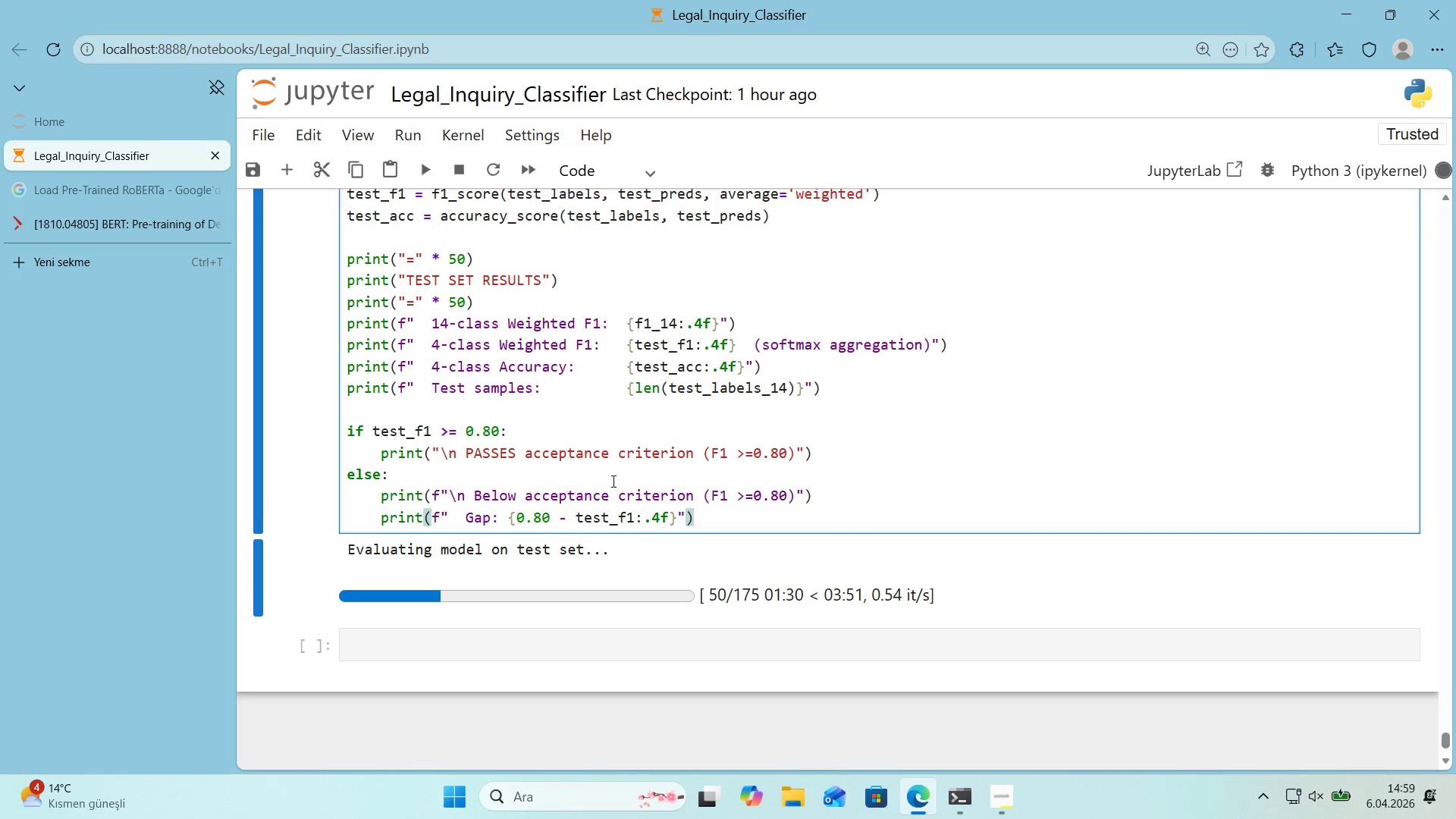 
scroll: coordinate [607, 480], scroll_direction: up, amount: 3.0
 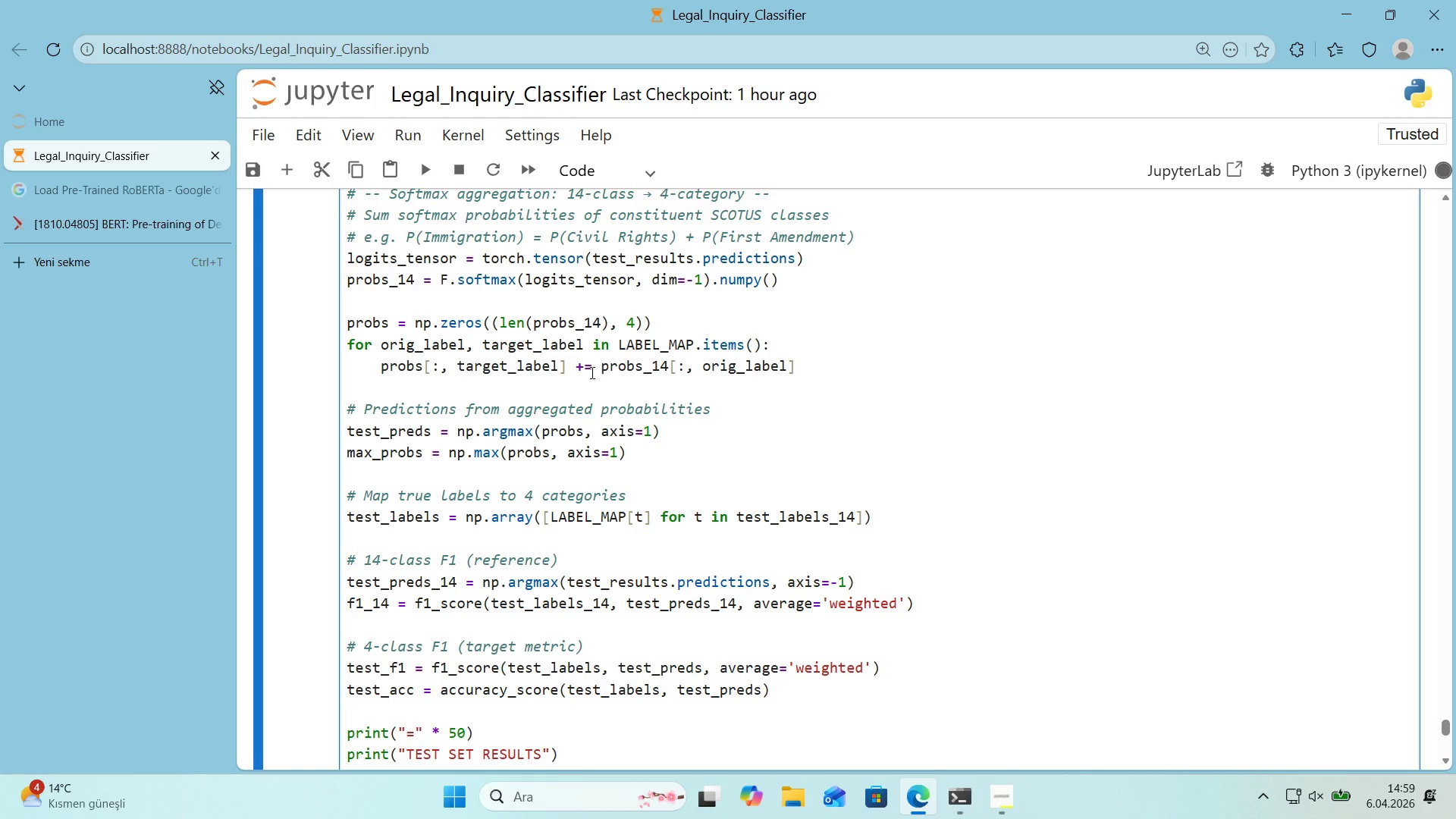 
wait(14.73)
 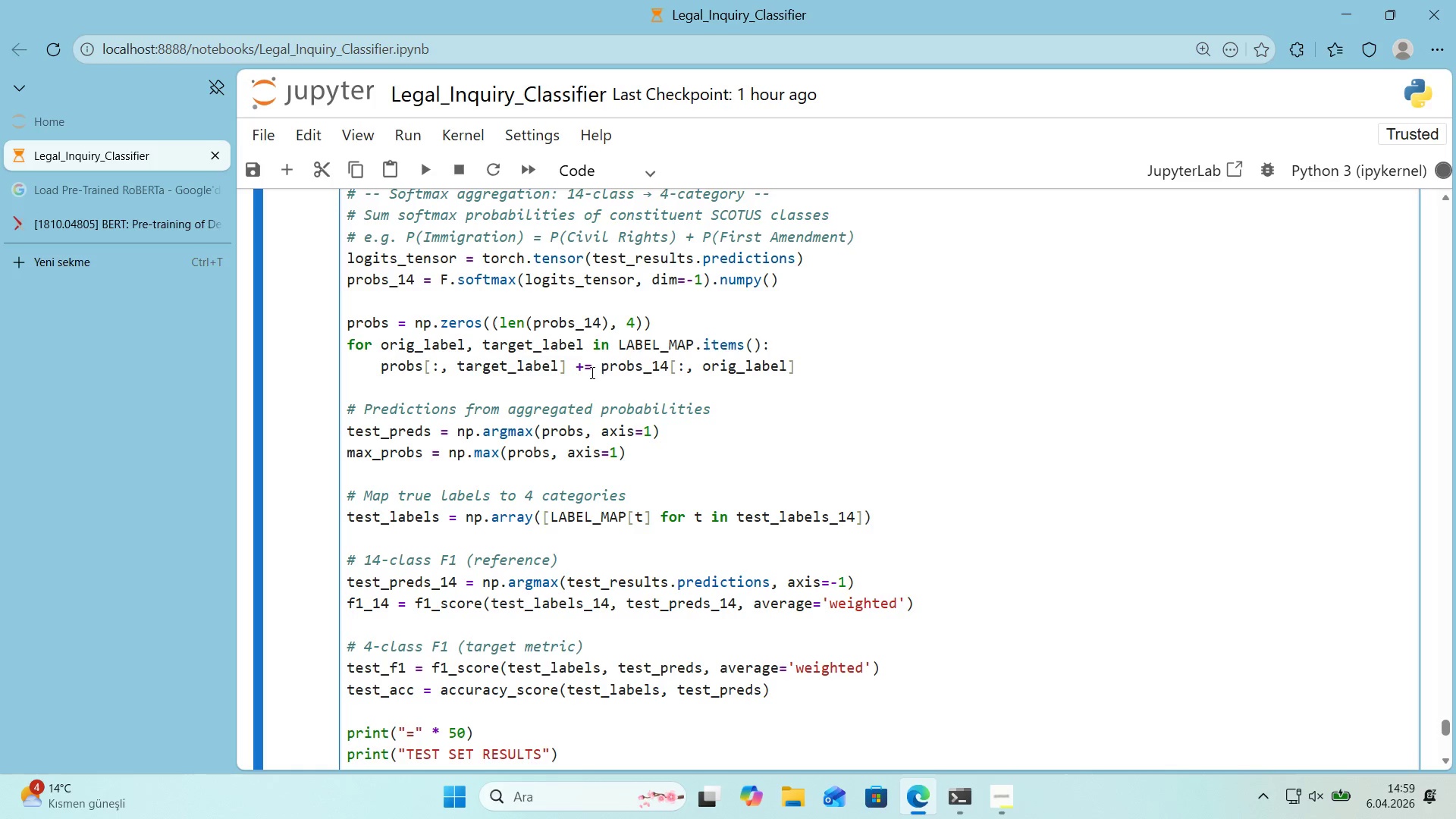 
scroll: coordinate [717, 375], scroll_direction: down, amount: 6.0
 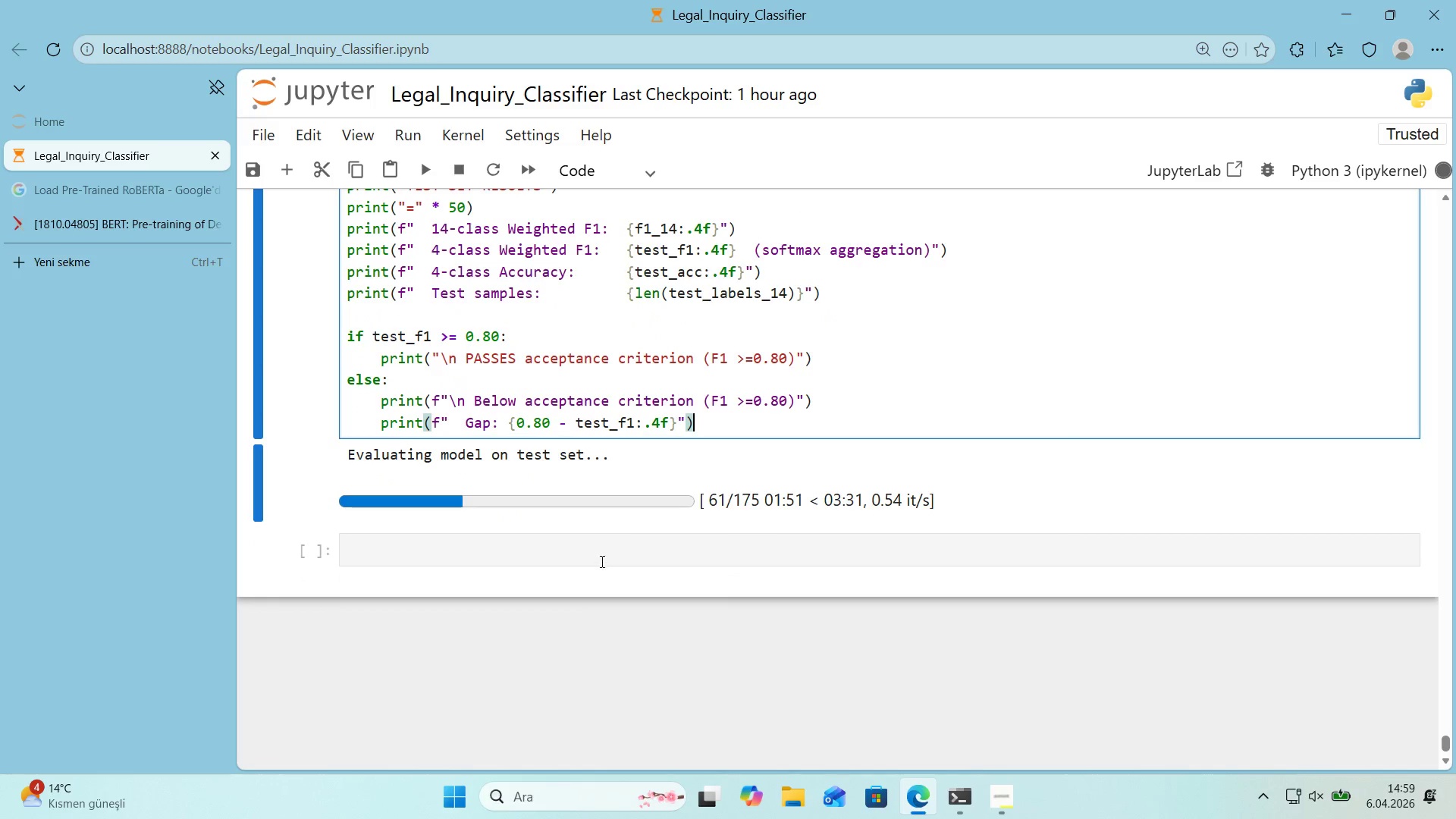 
left_click([618, 542])
 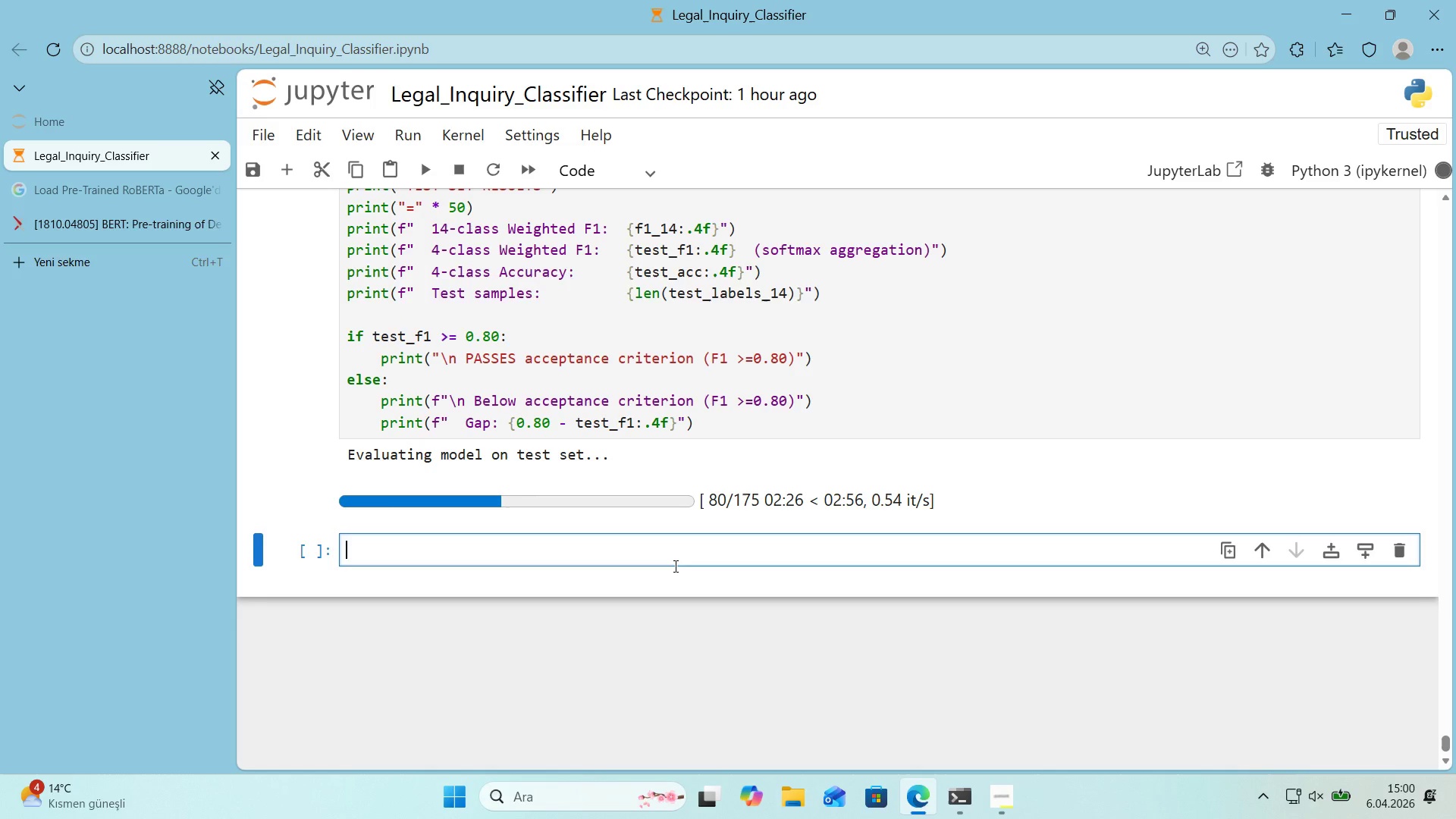 
wait(40.2)
 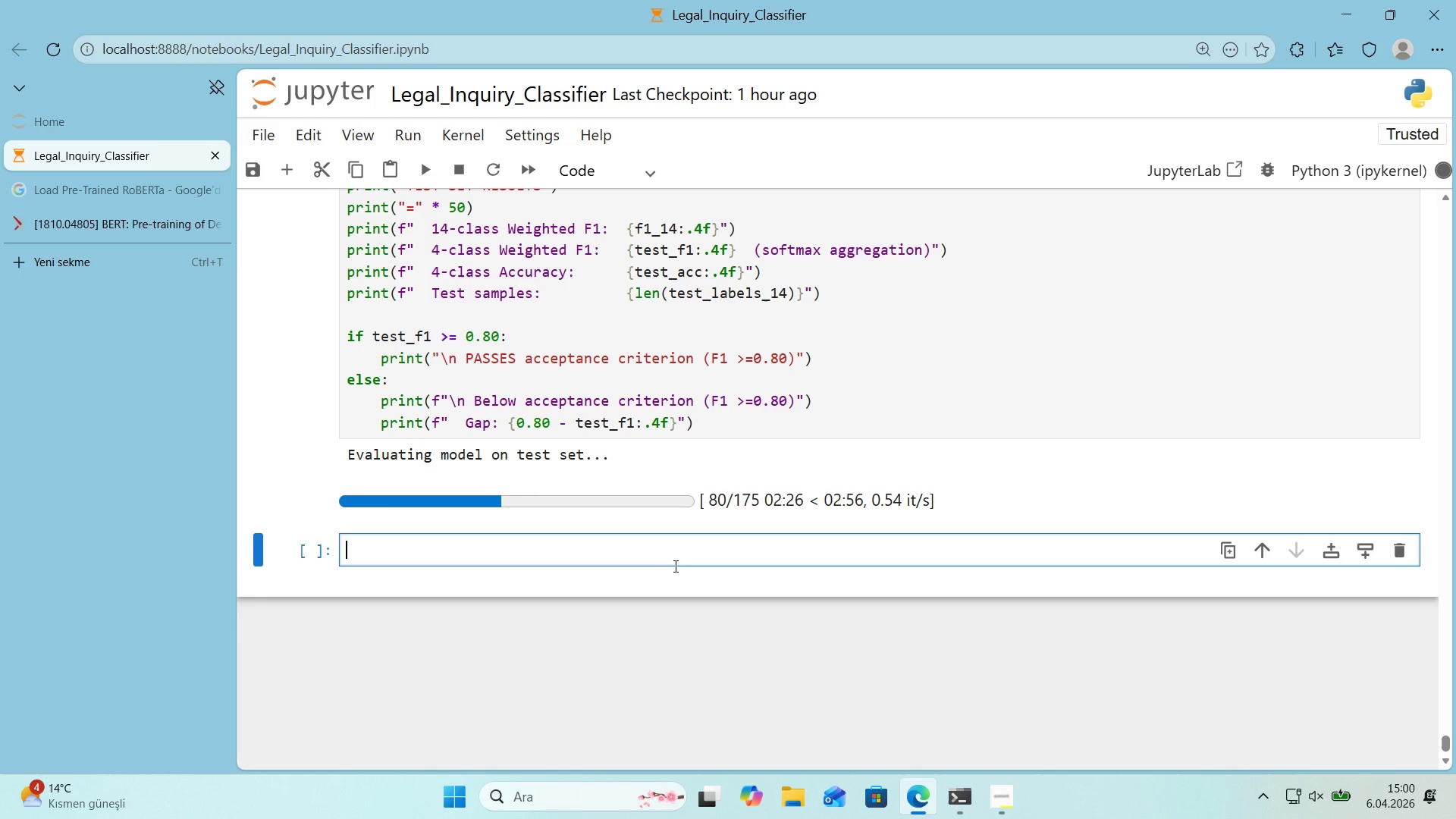 
left_click([698, 550])
 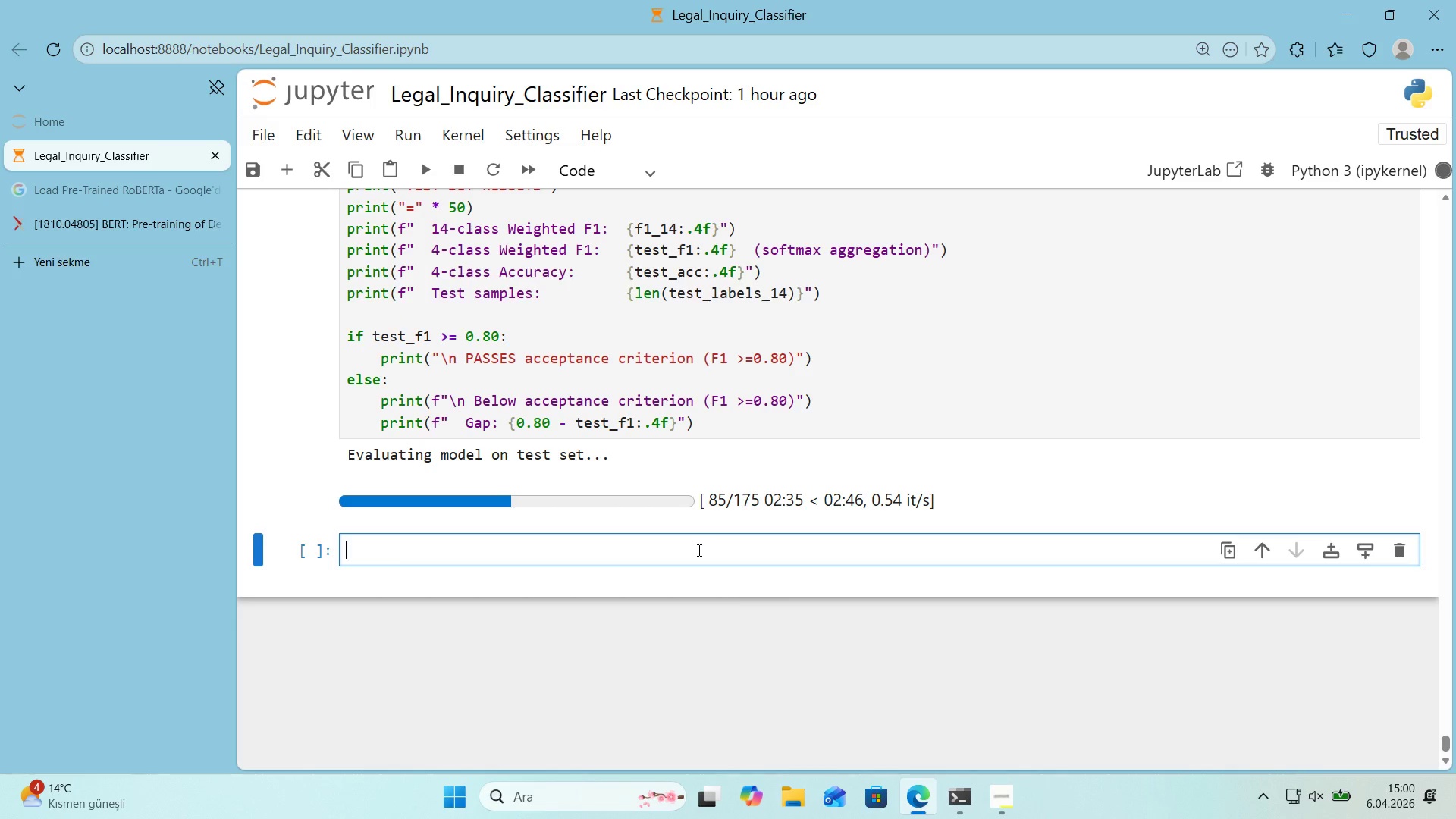 
wait(5.52)
 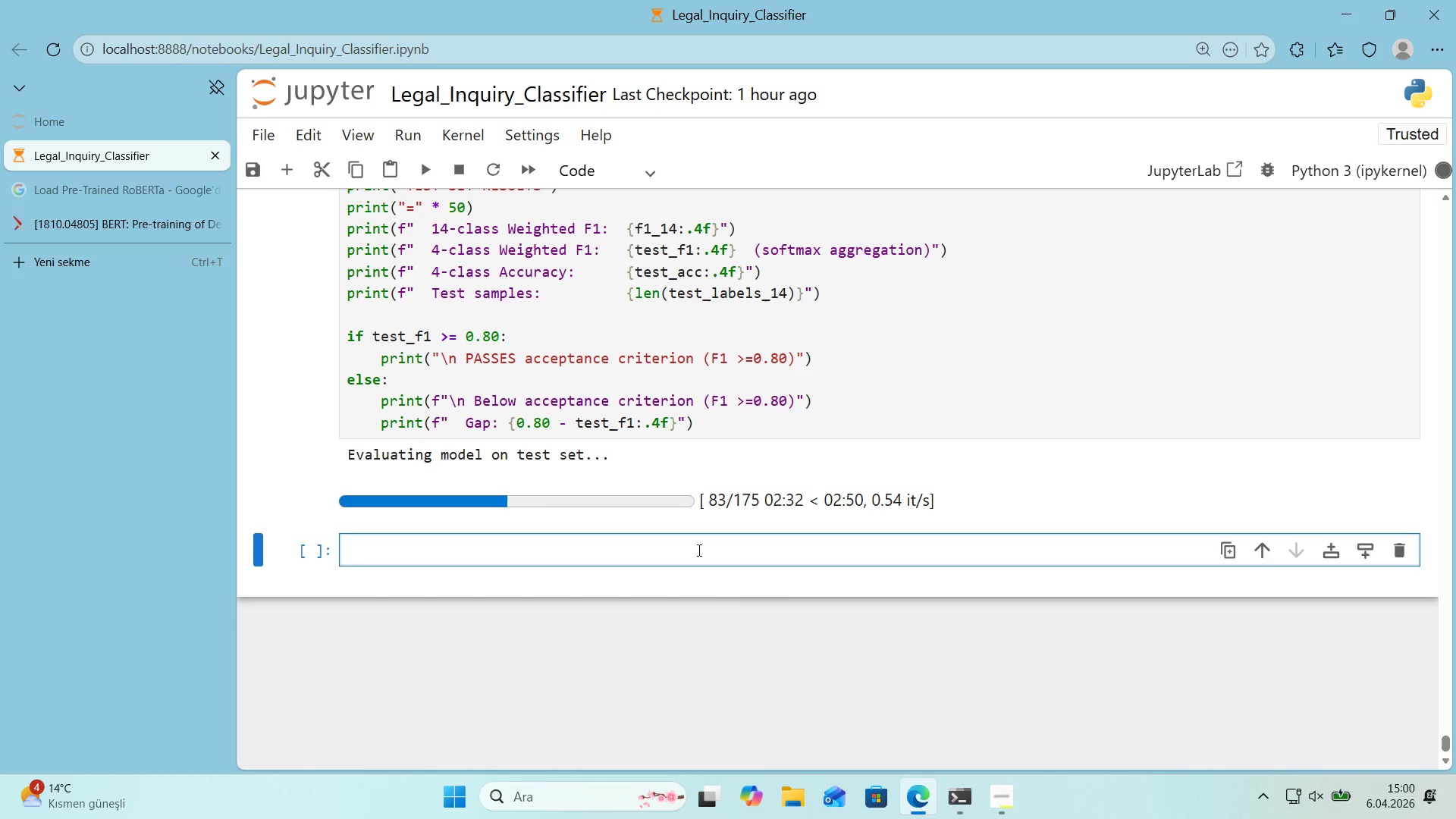 
left_click([695, 556])
 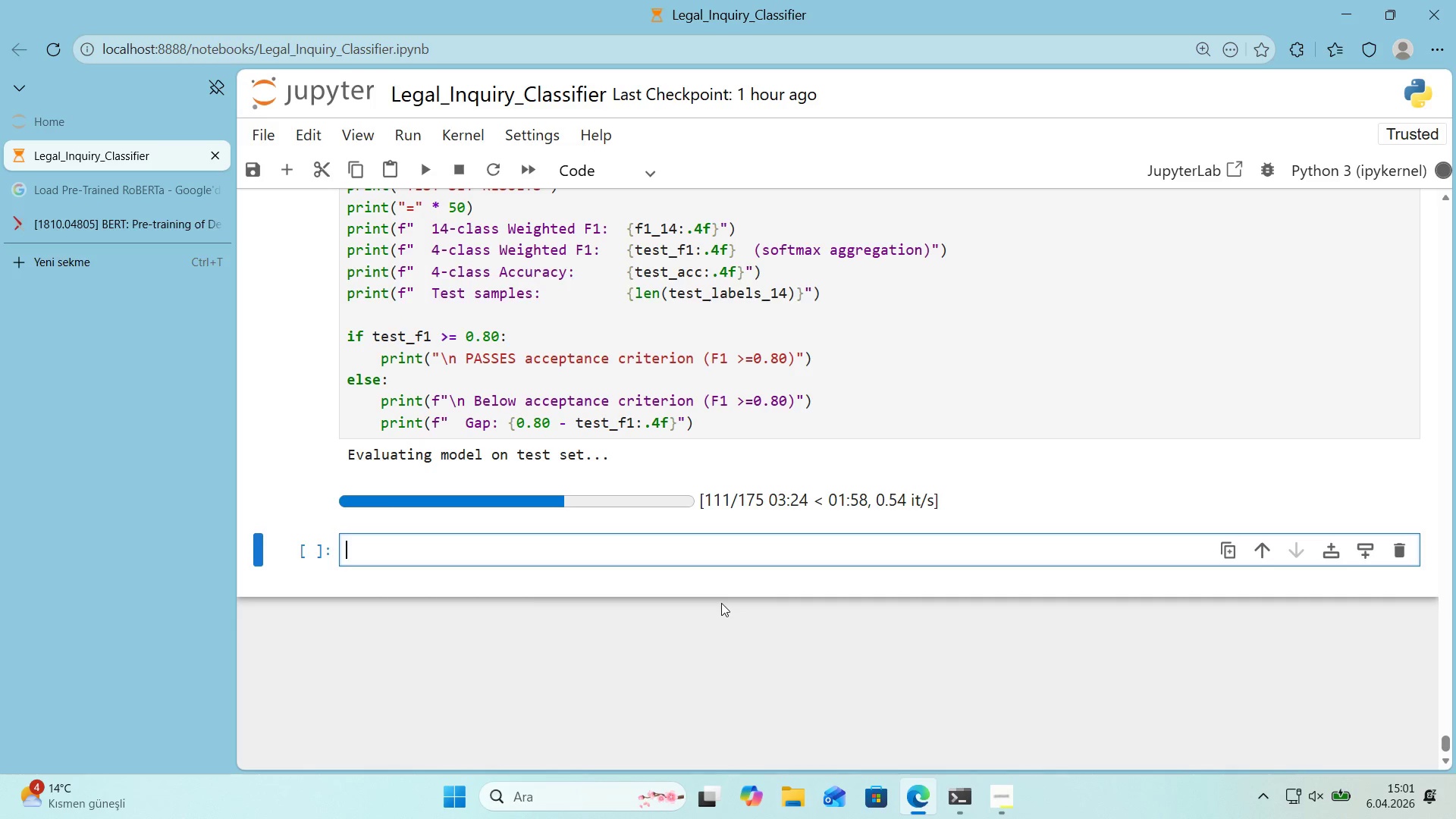 
wait(52.17)
 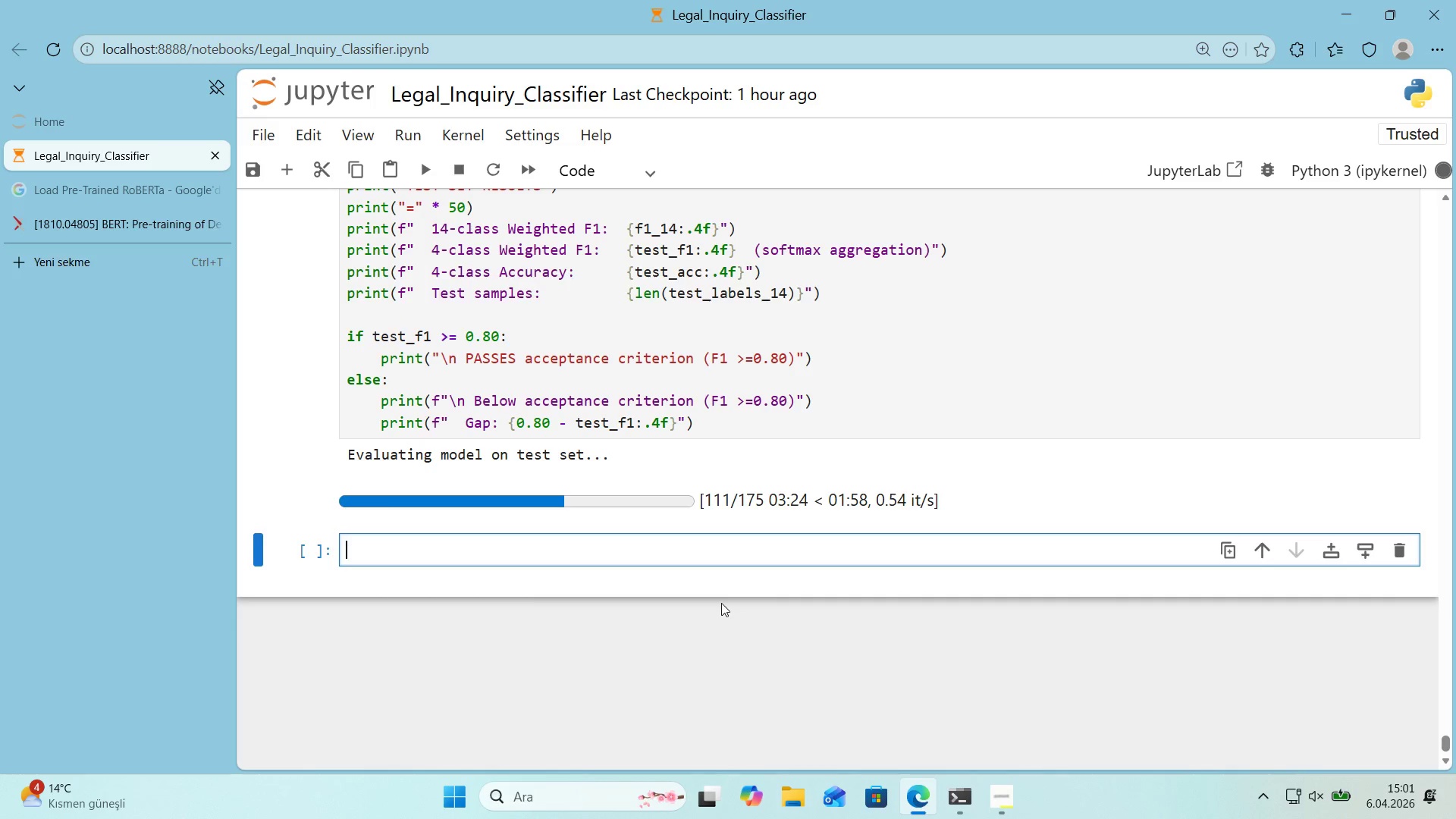 
key(Alt+Control+AltRight)
 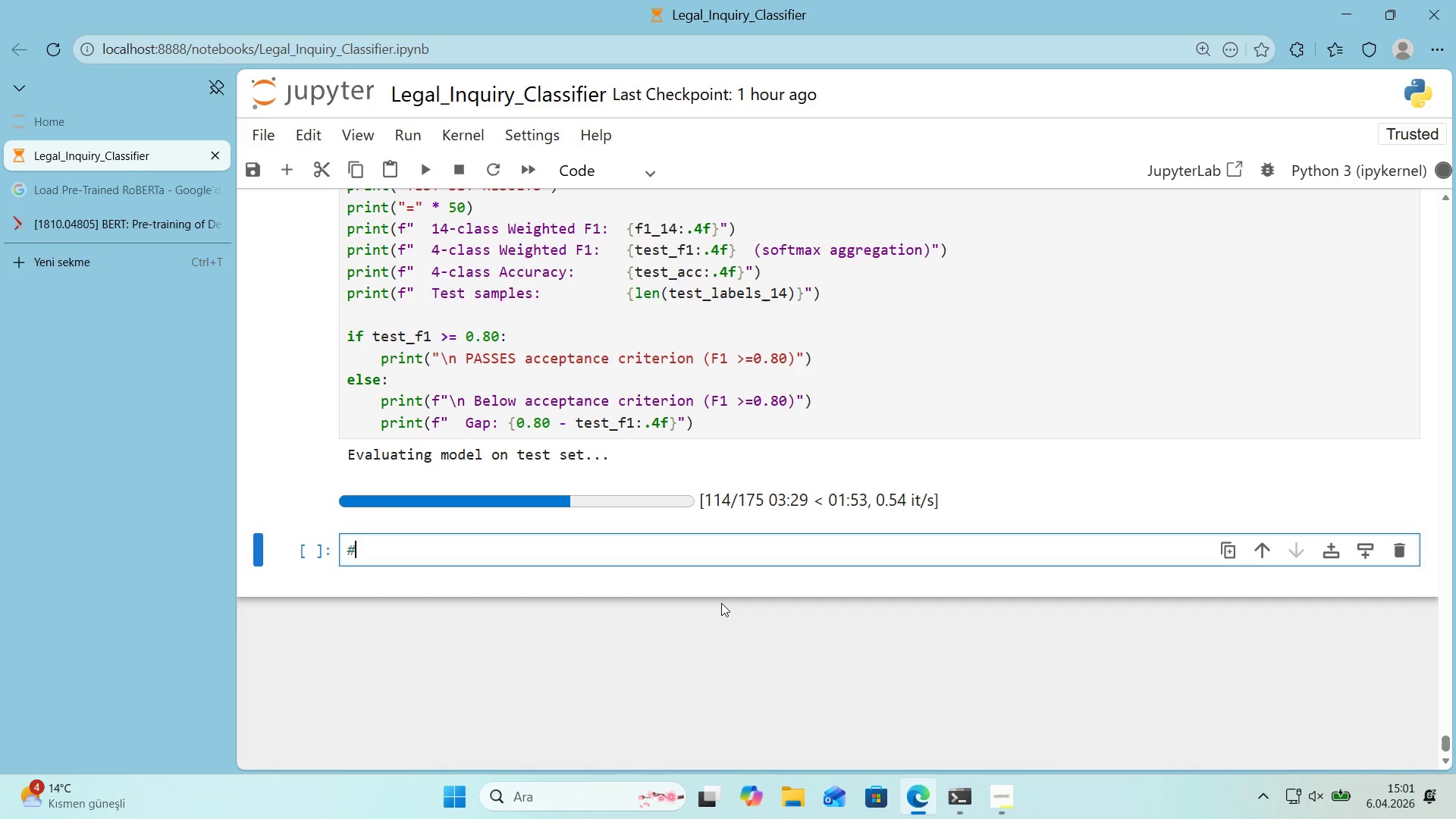 
key(Control+ControlLeft)
 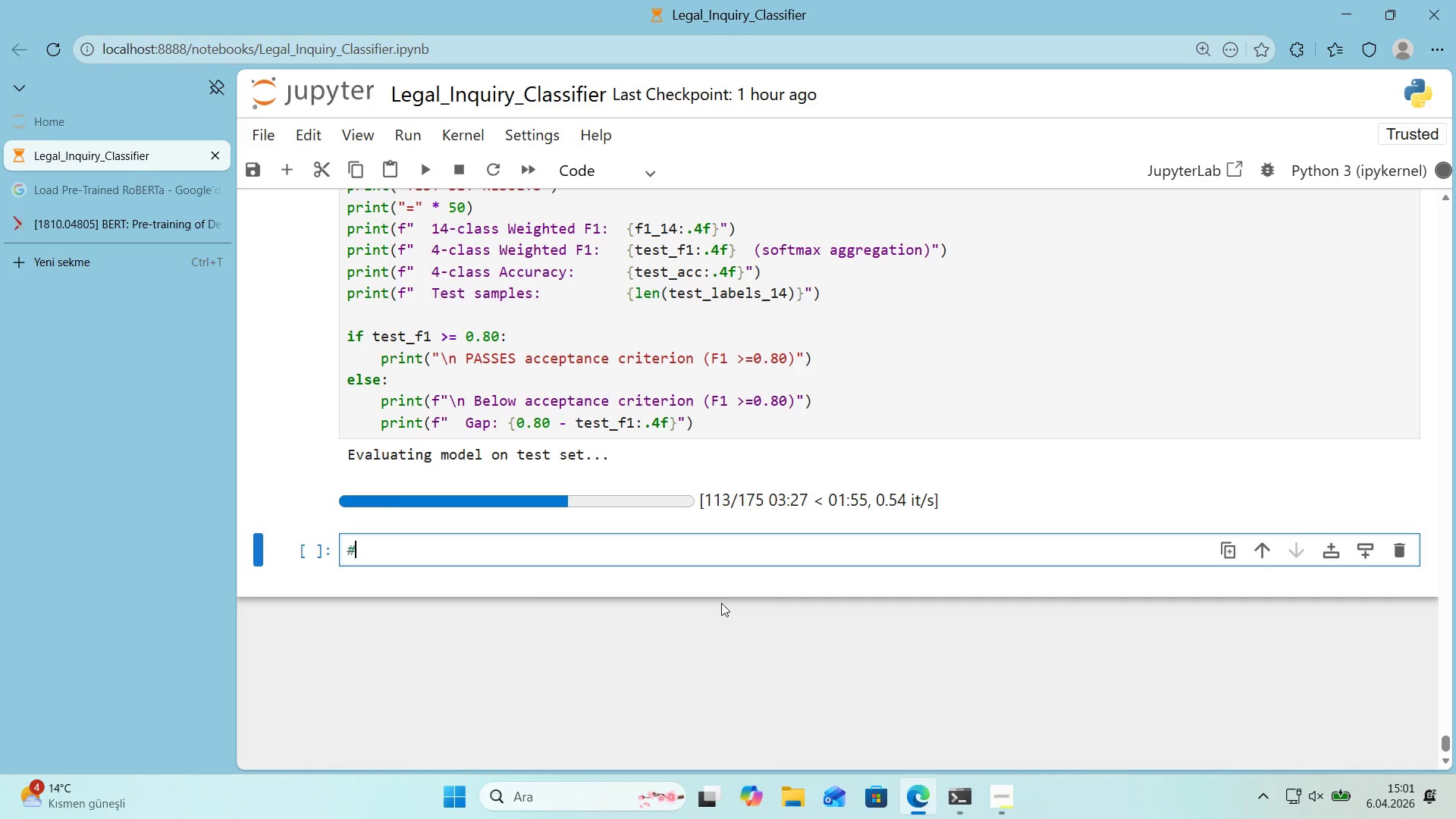 
key(Alt+Control+3)
 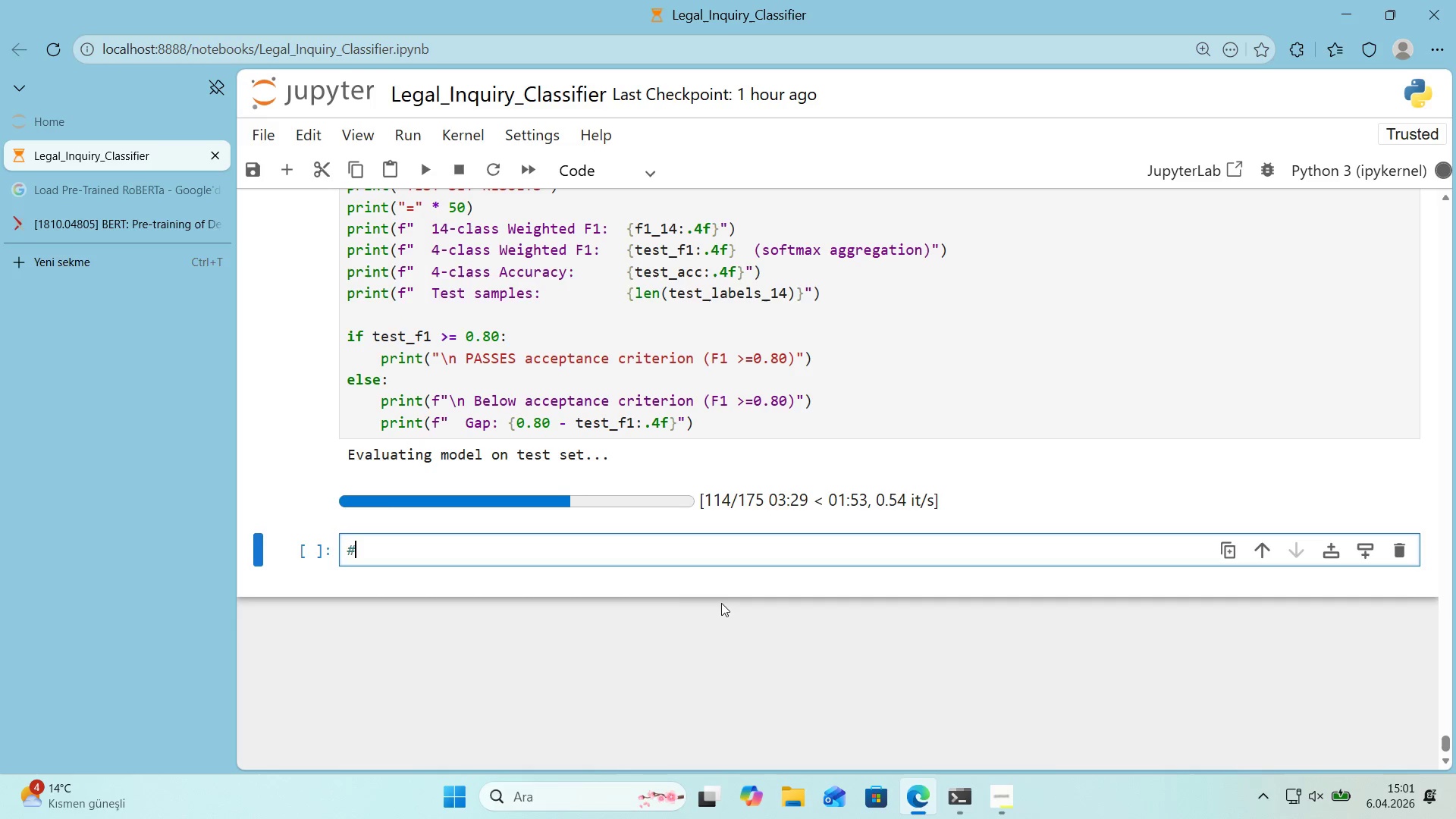 
key(Space)
 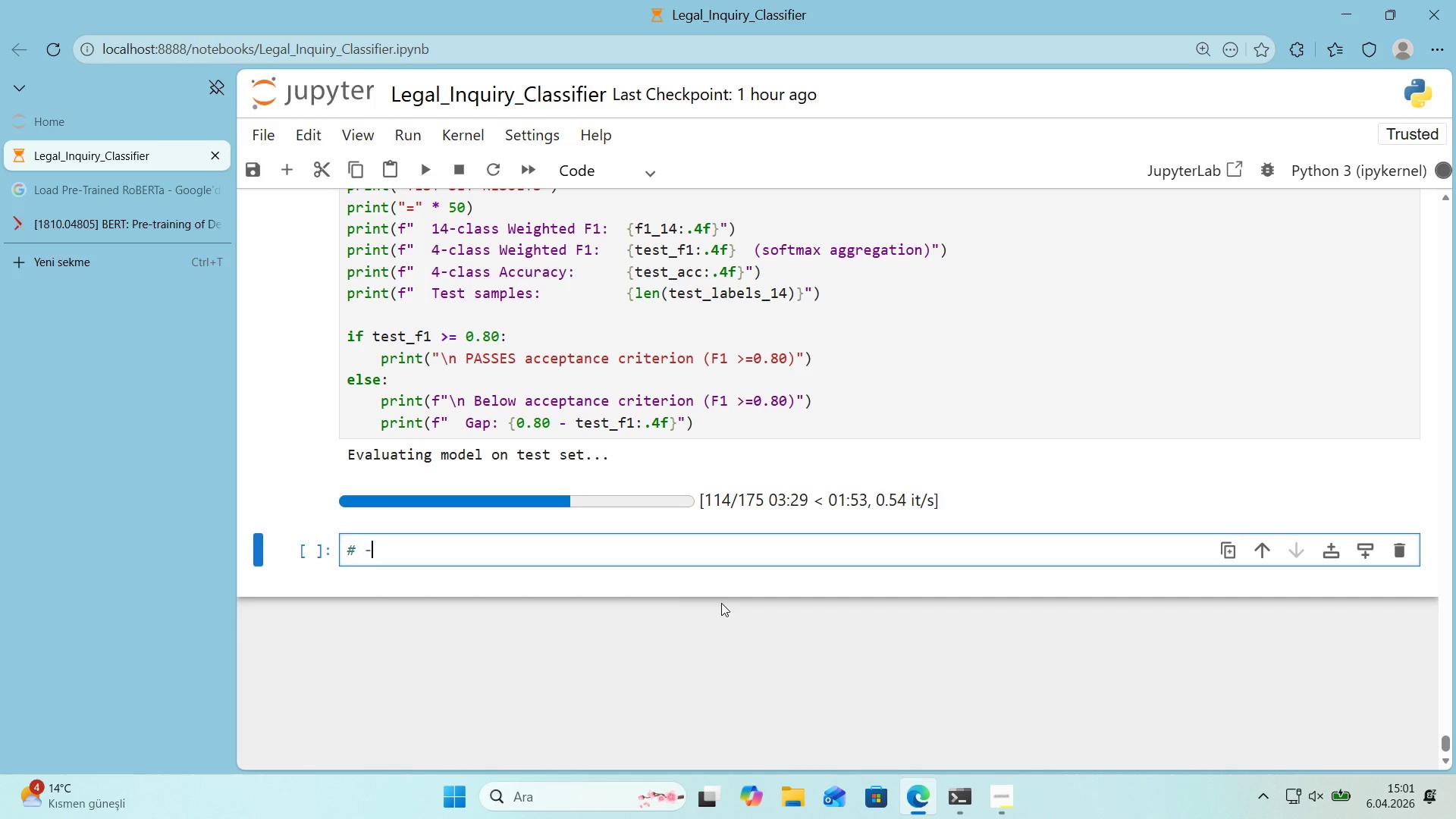 
key(NumpadSubtract)
 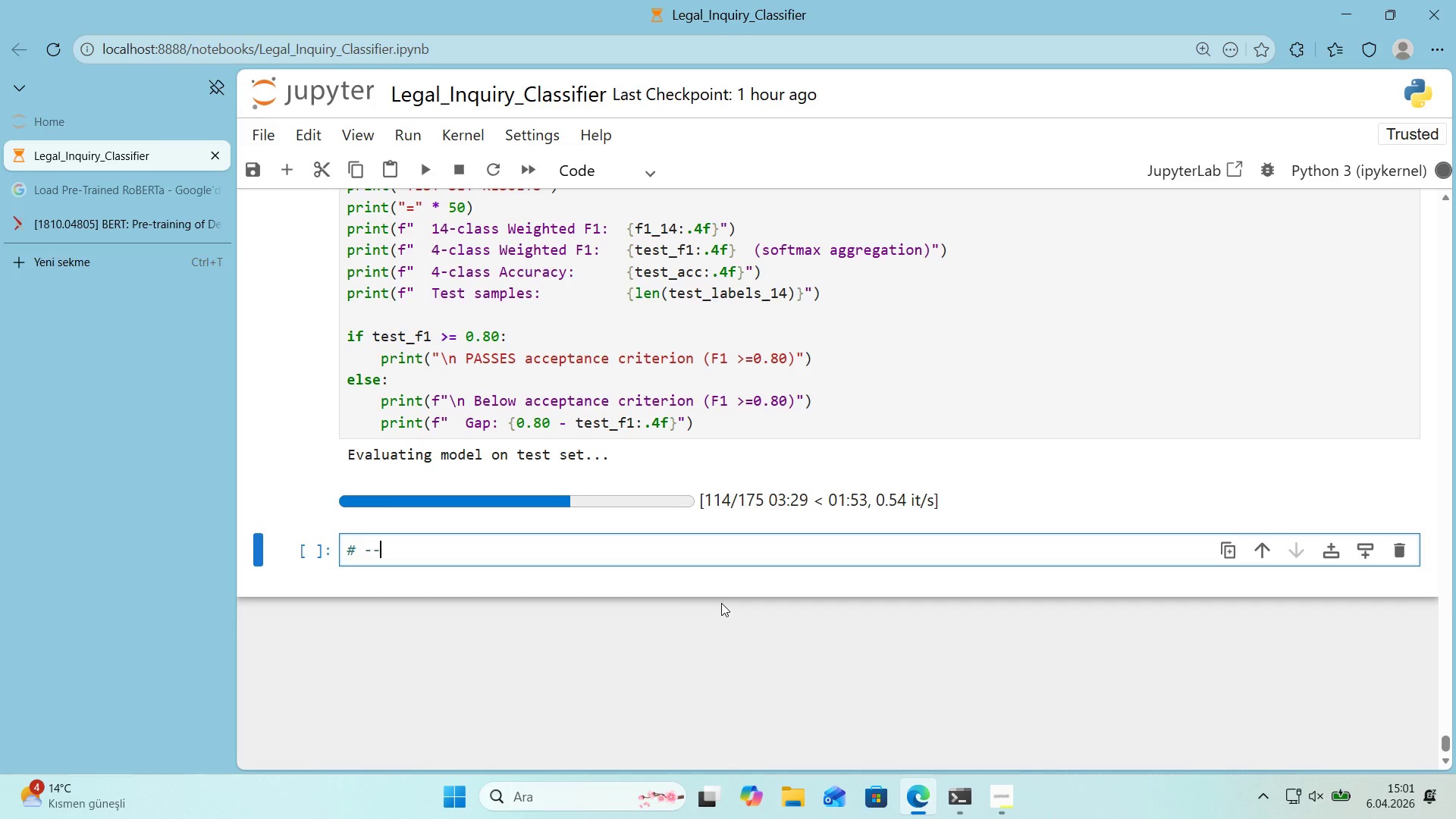 
key(NumpadSubtract)
 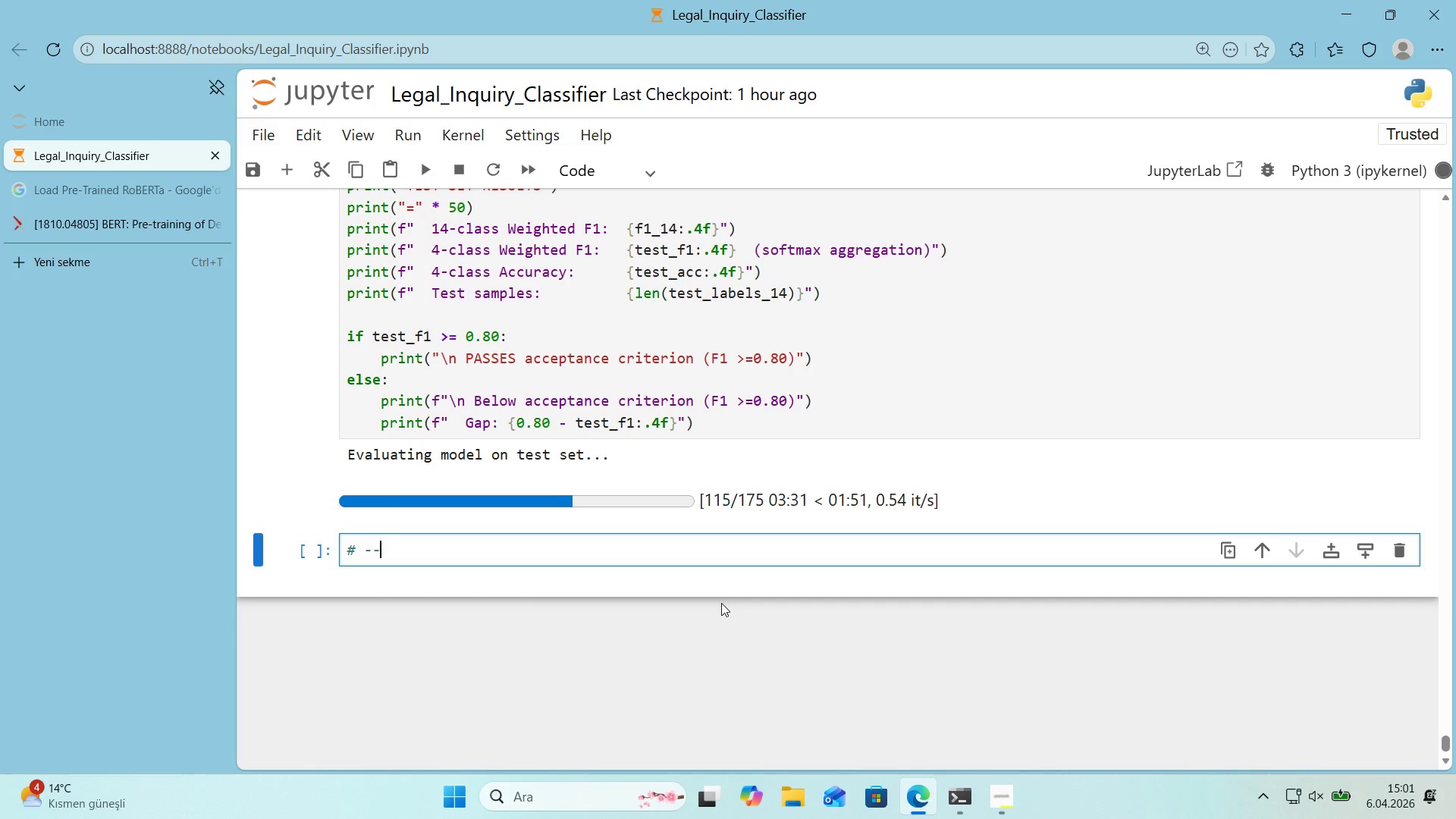 
key(NumpadSubtract)
 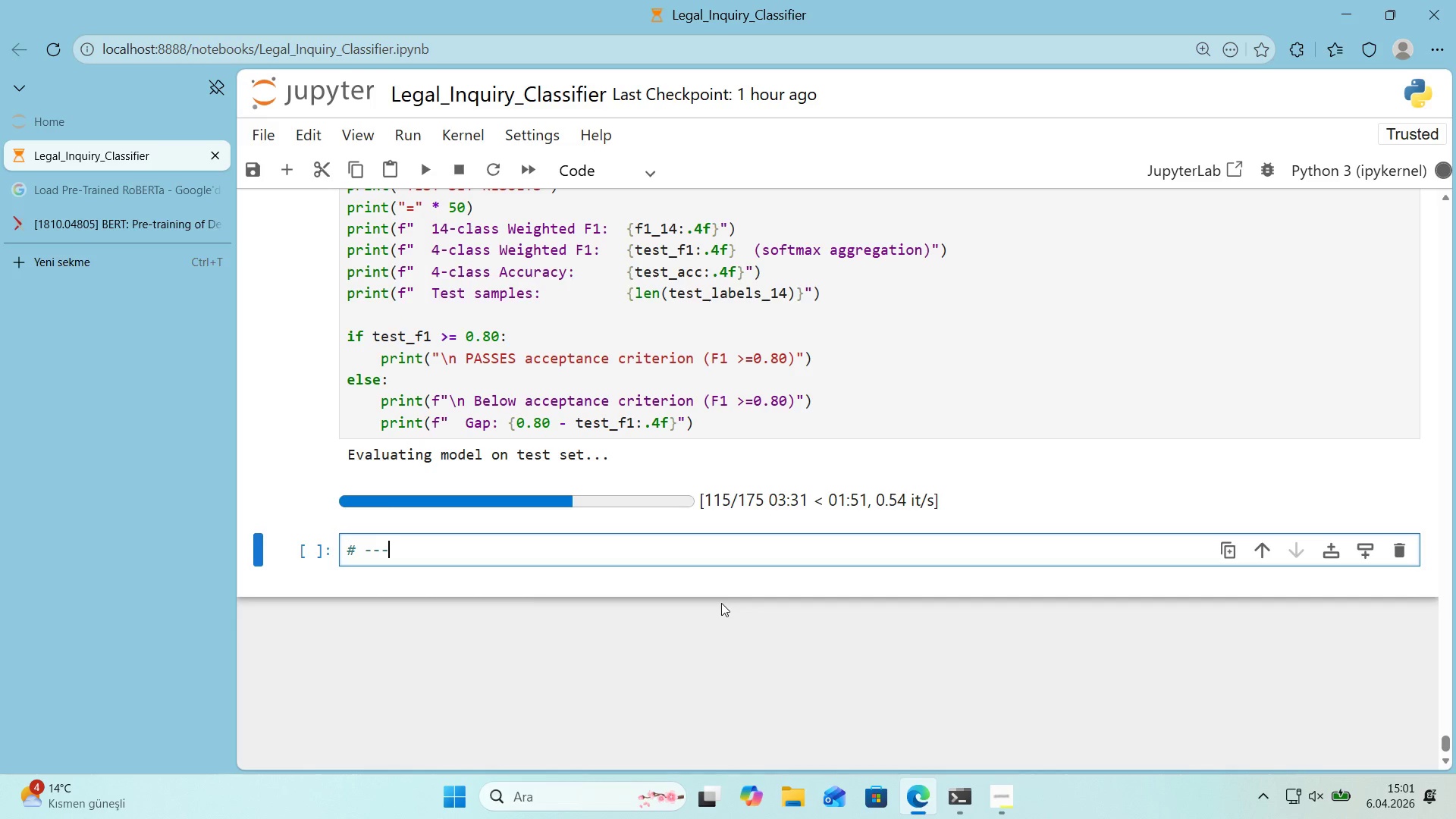 
key(NumpadSubtract)
 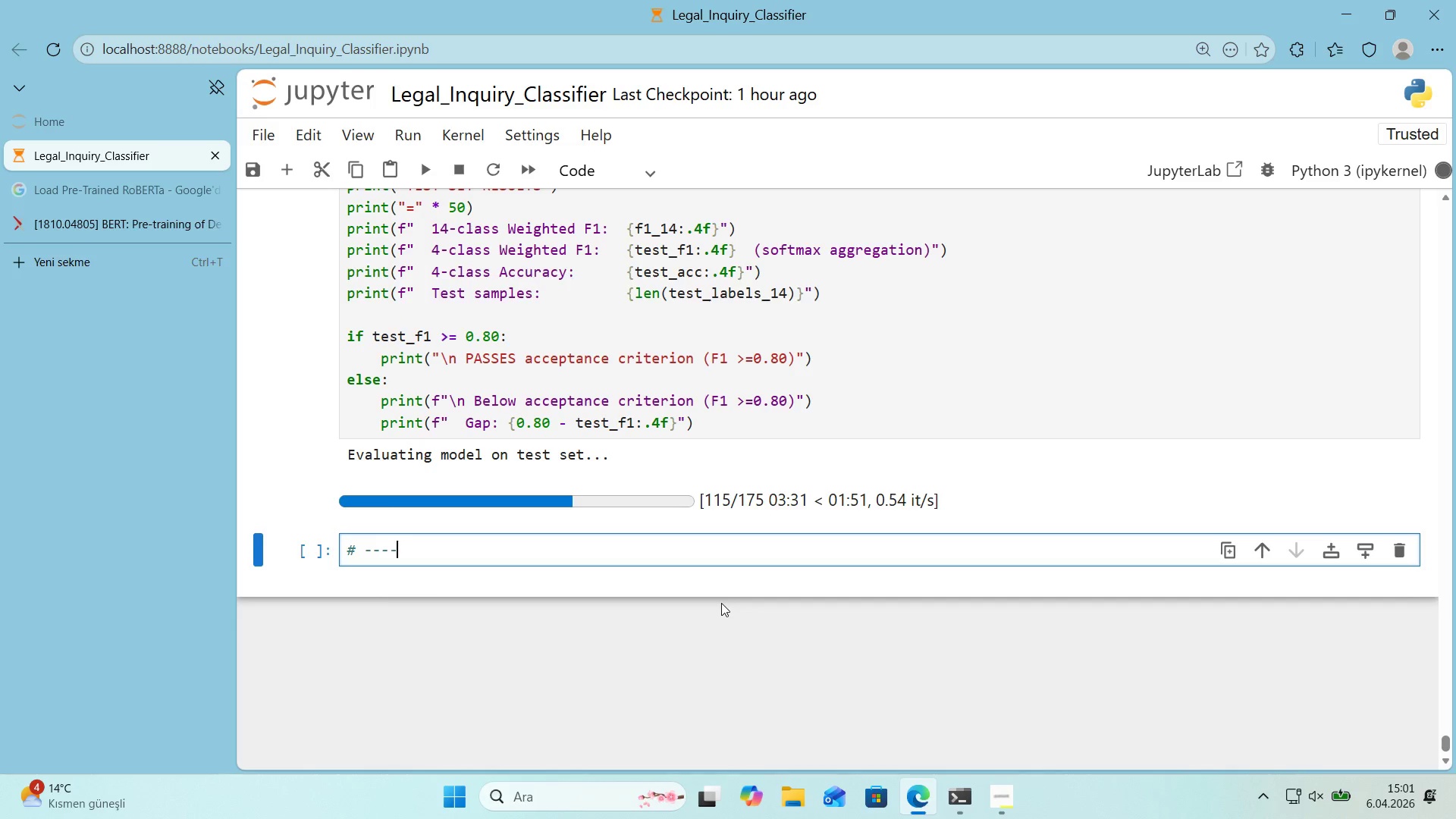 
key(NumpadSubtract)
 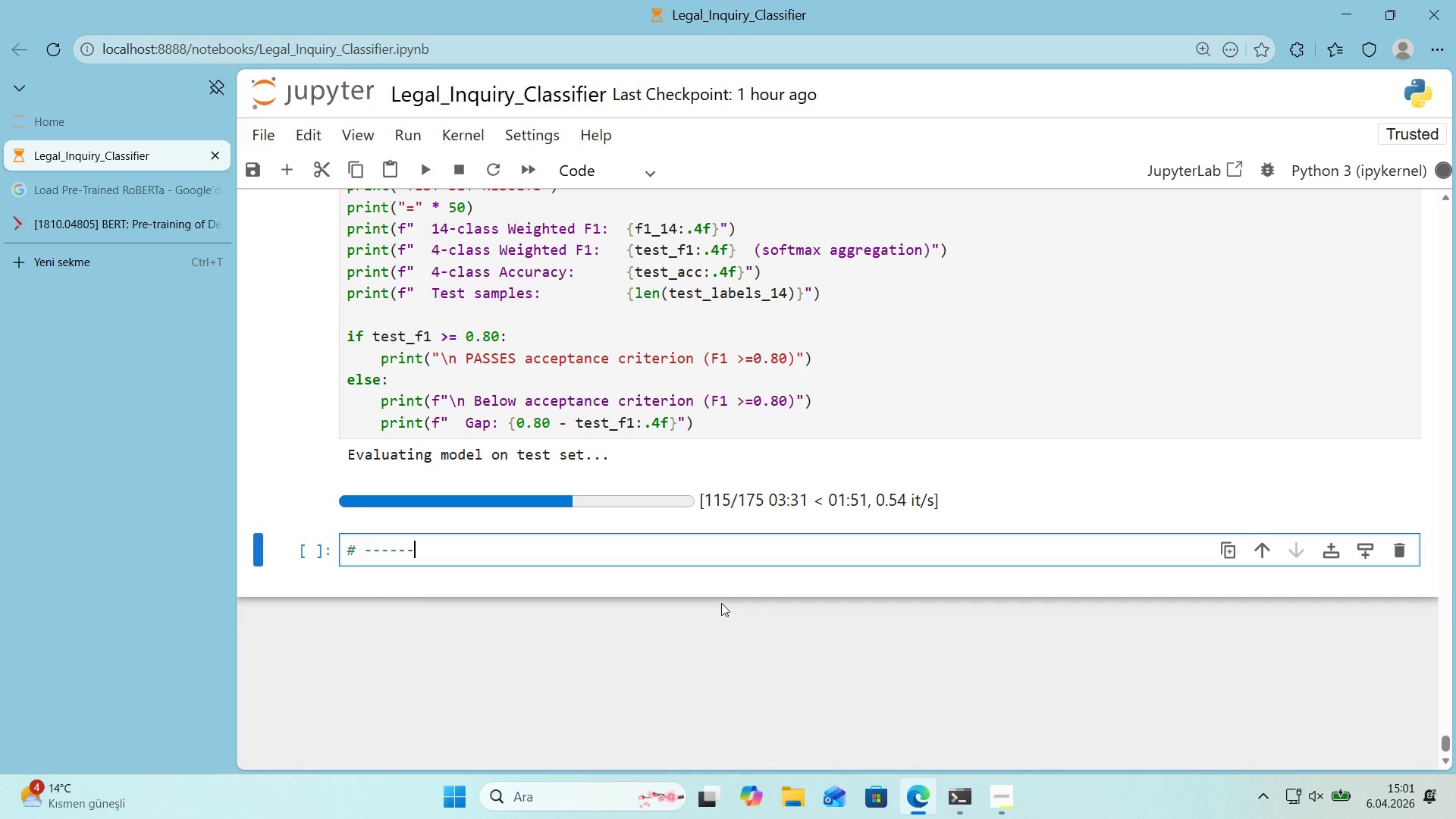 
key(NumpadSubtract)
 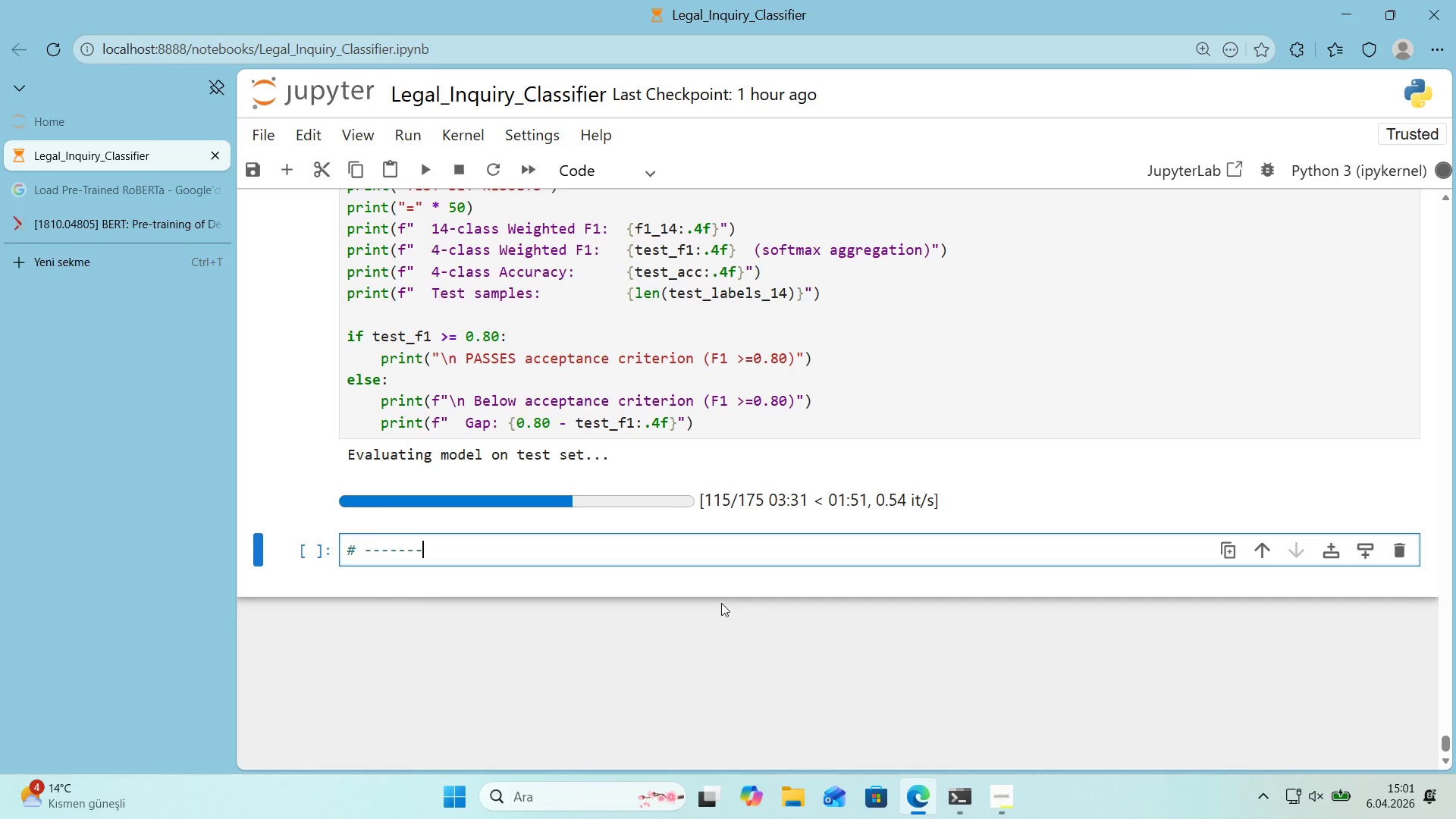 
key(NumpadSubtract)
 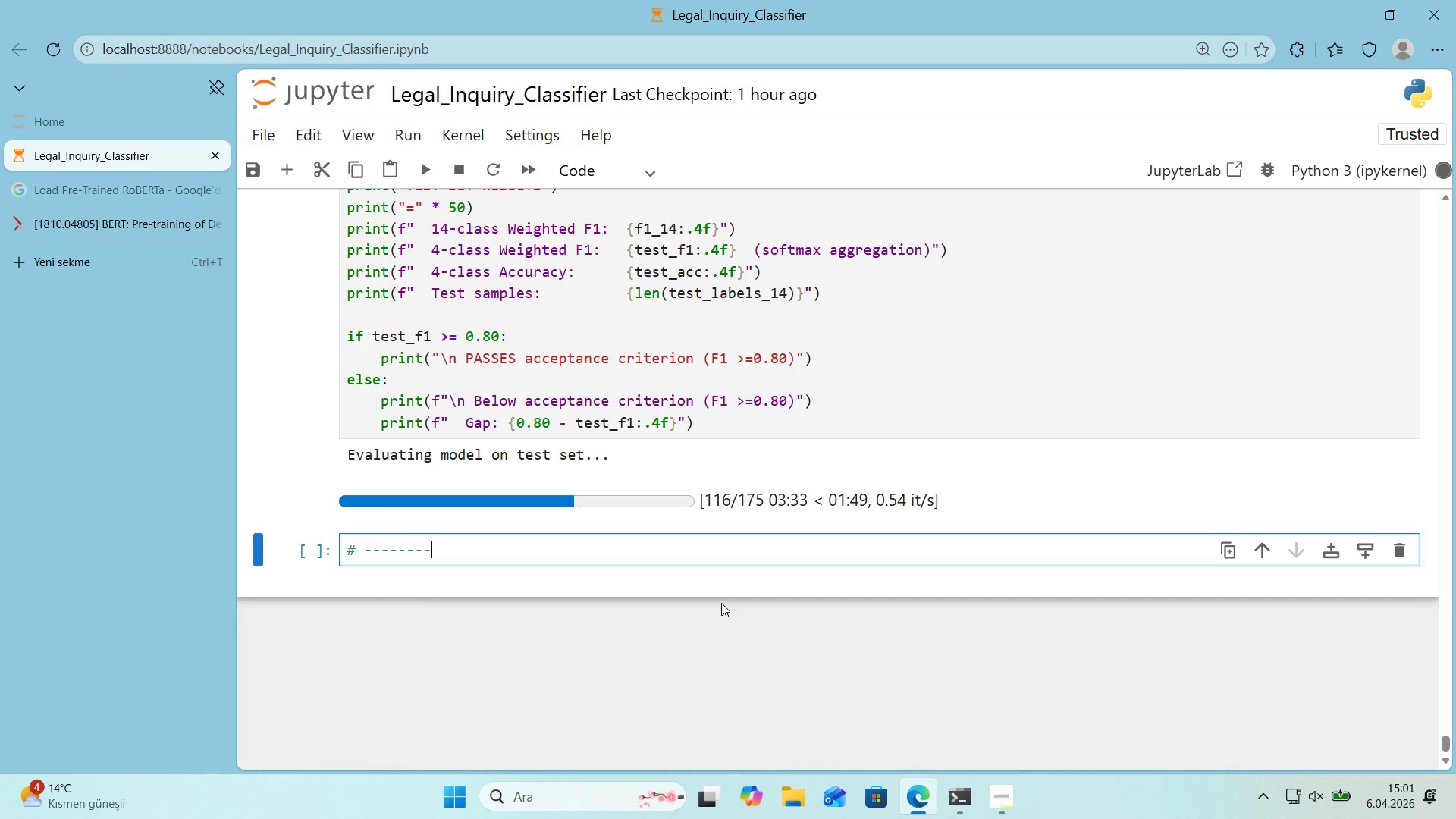 
key(NumpadSubtract)
 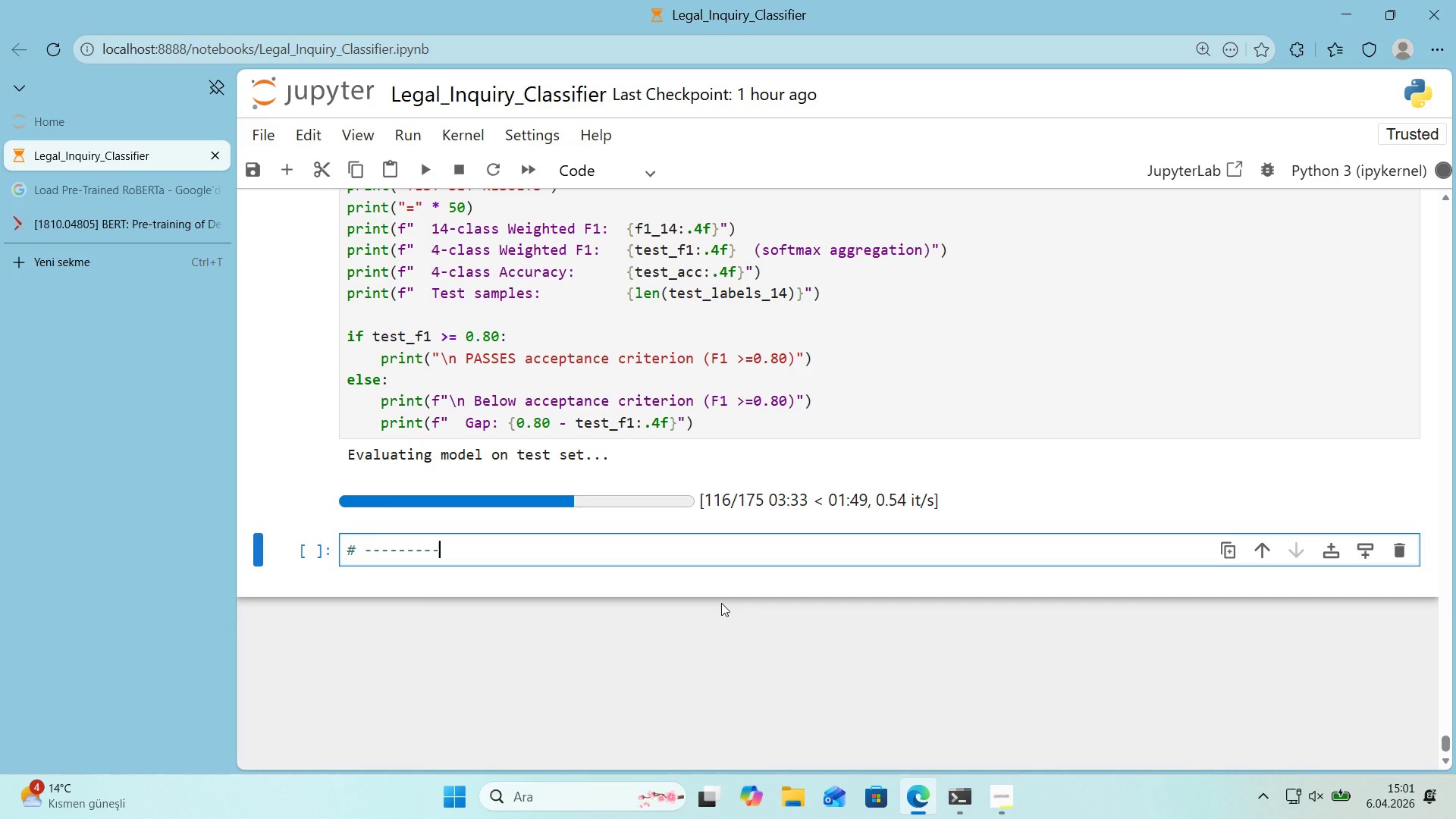 
key(NumpadSubtract)
 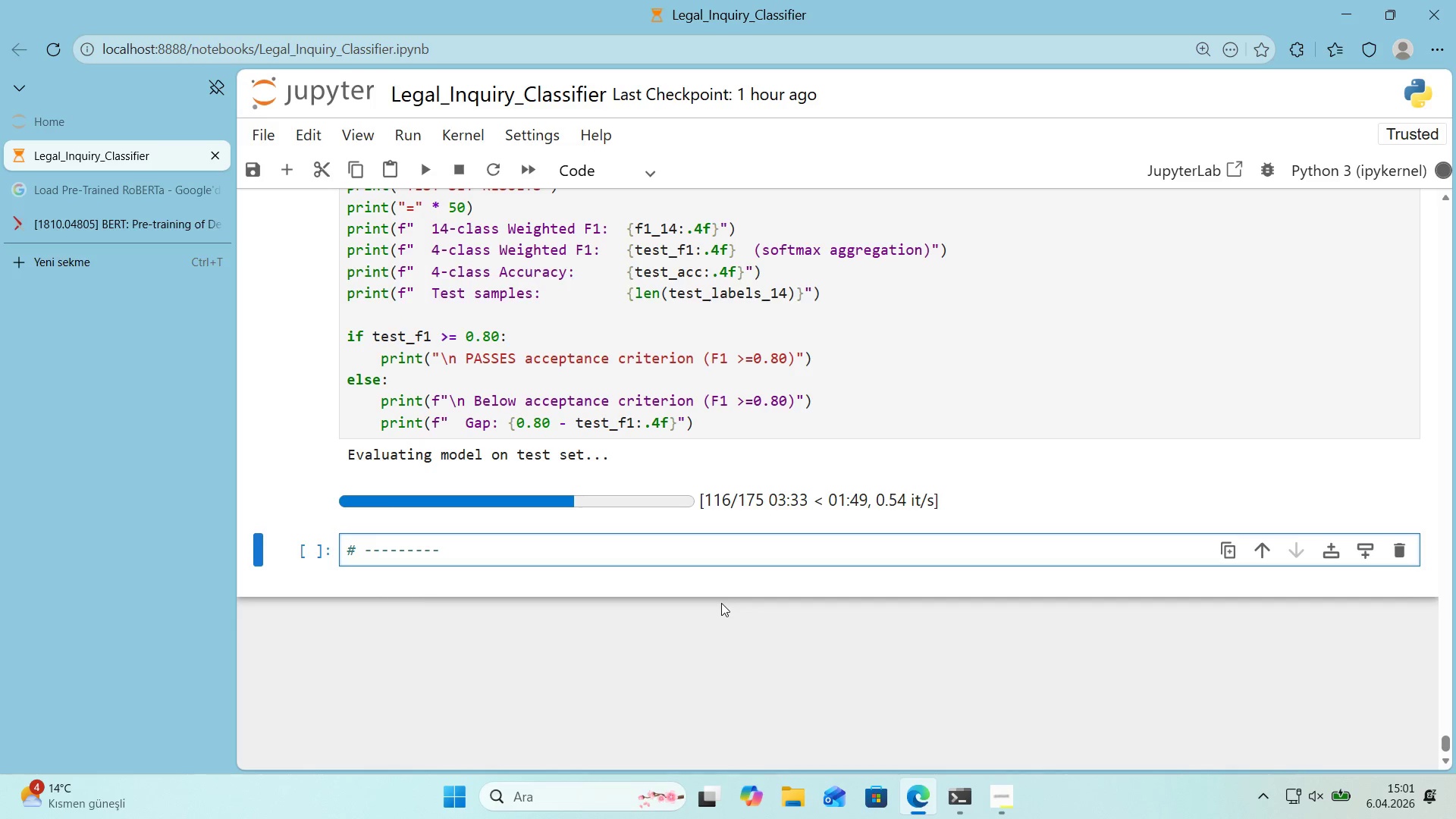 
key(Enter)
 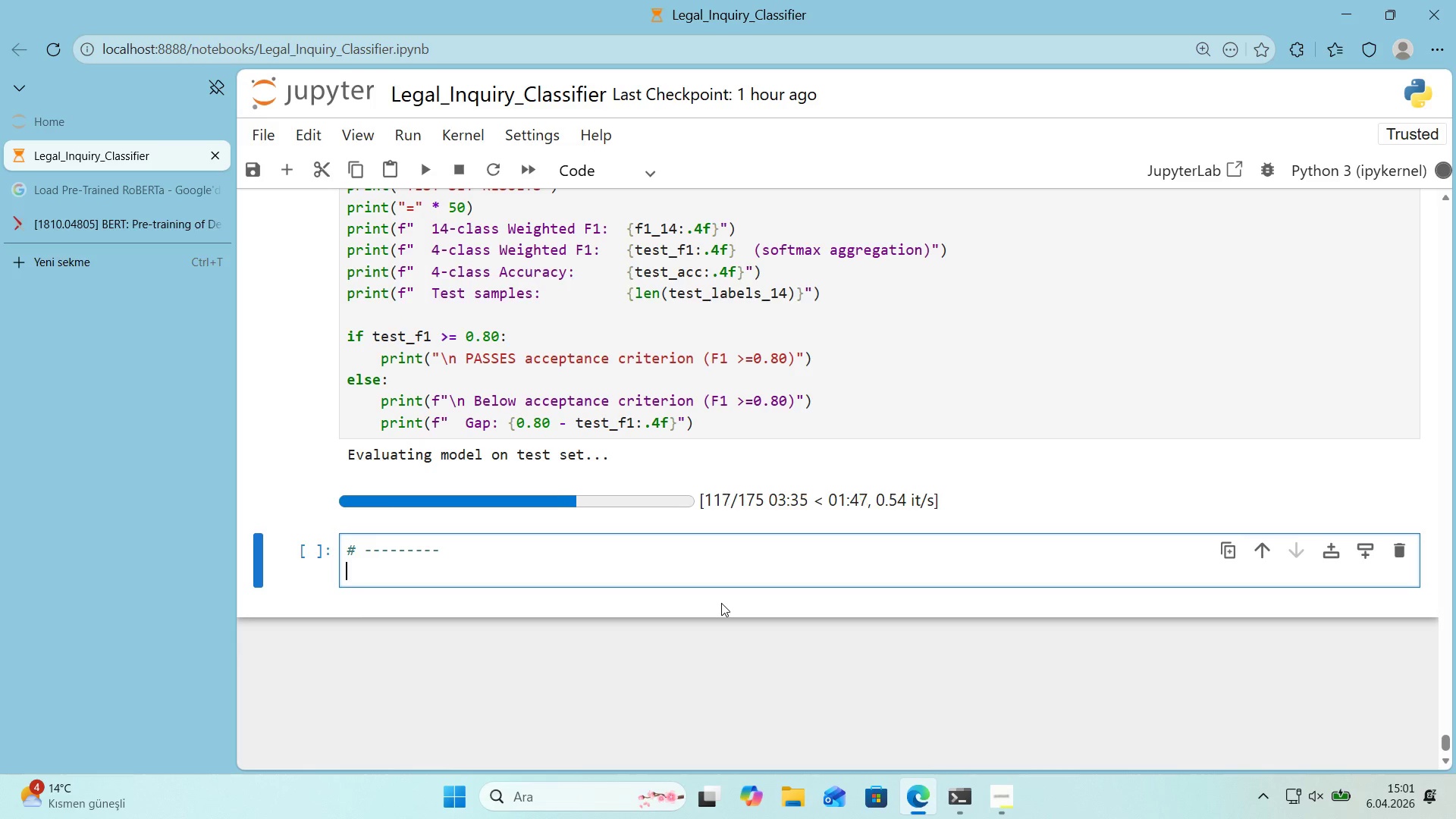 
key(Control+ControlLeft)
 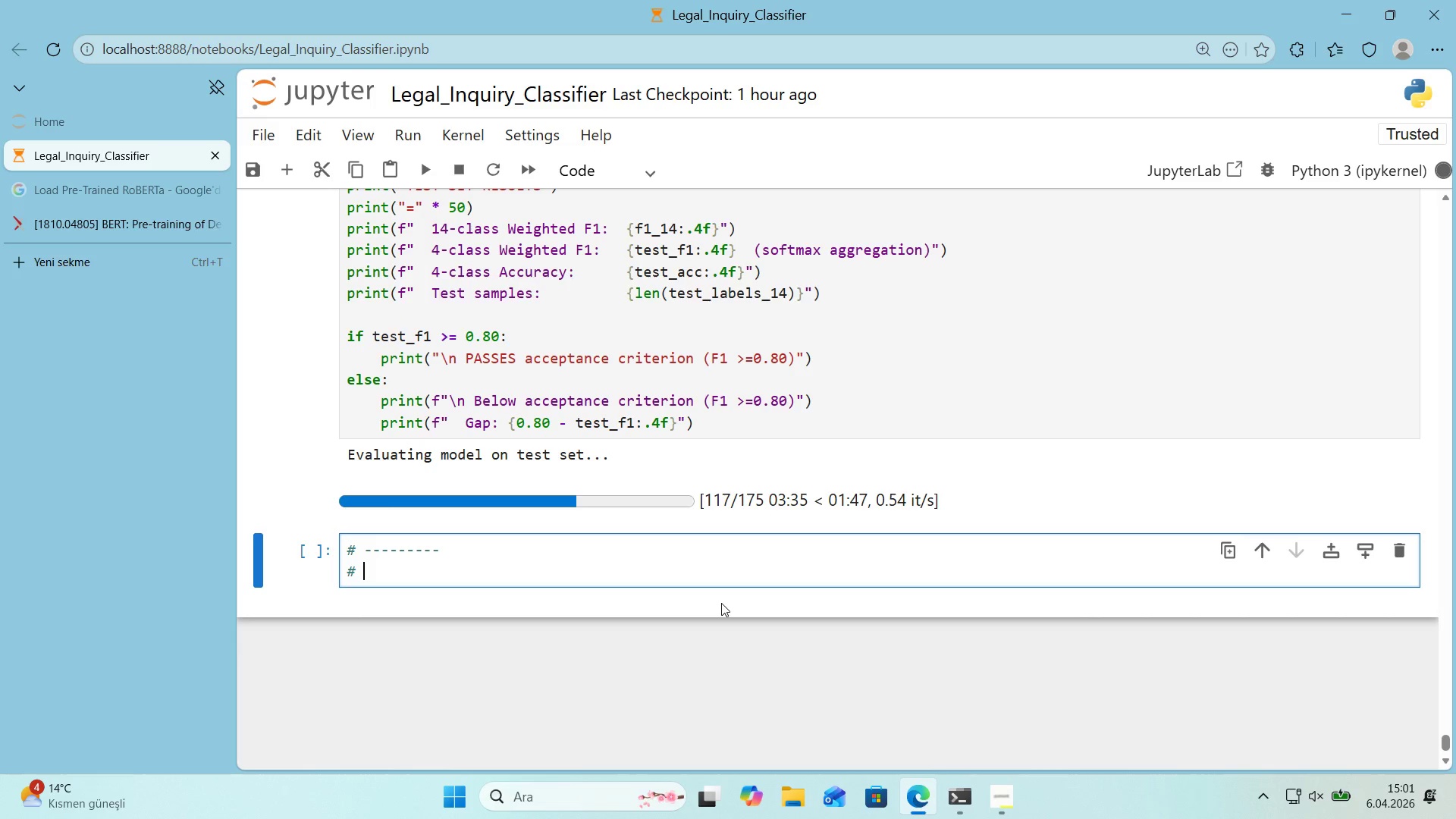 
key(Alt+Control+AltRight)
 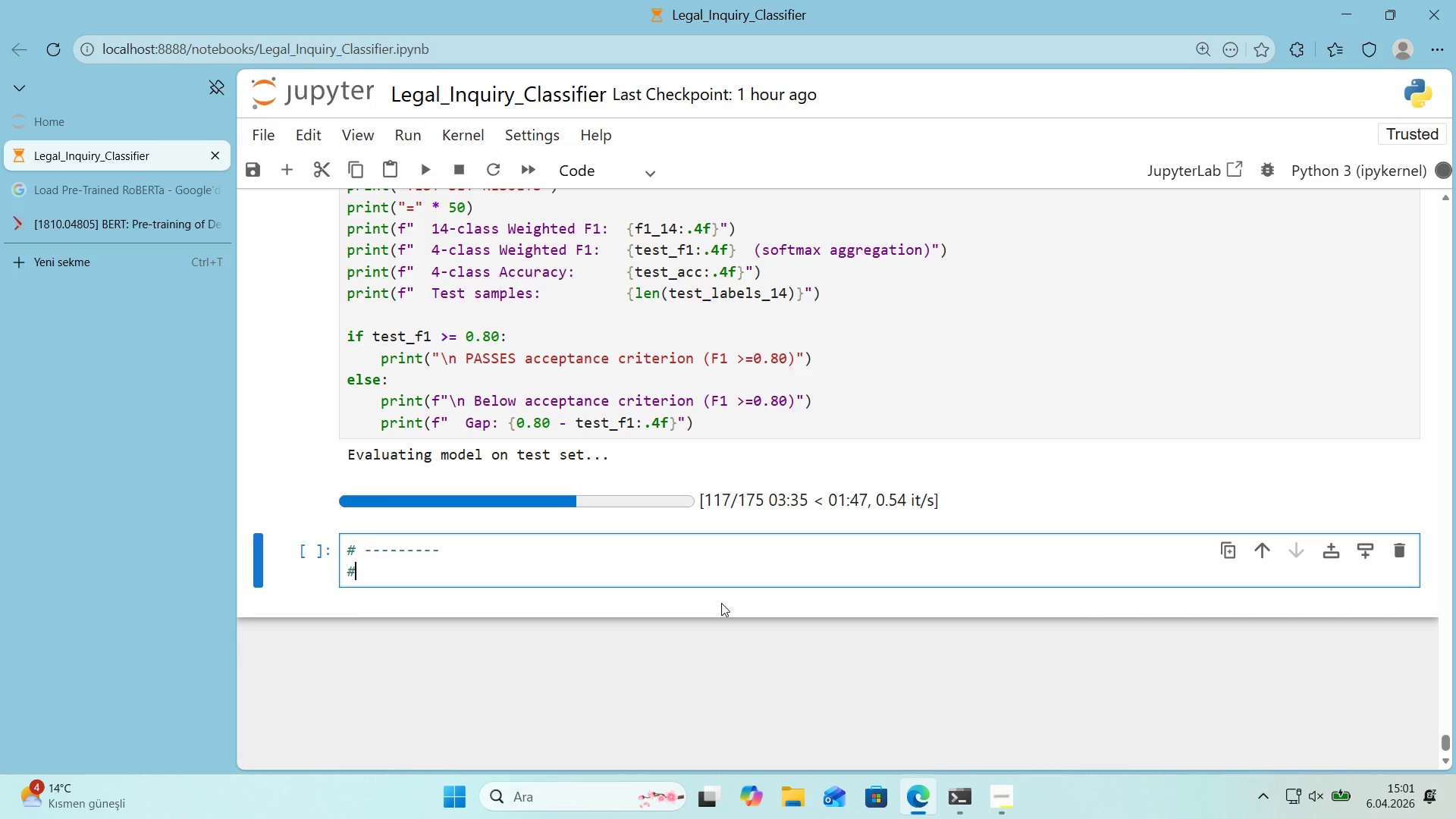 
key(Alt+Control+3)
 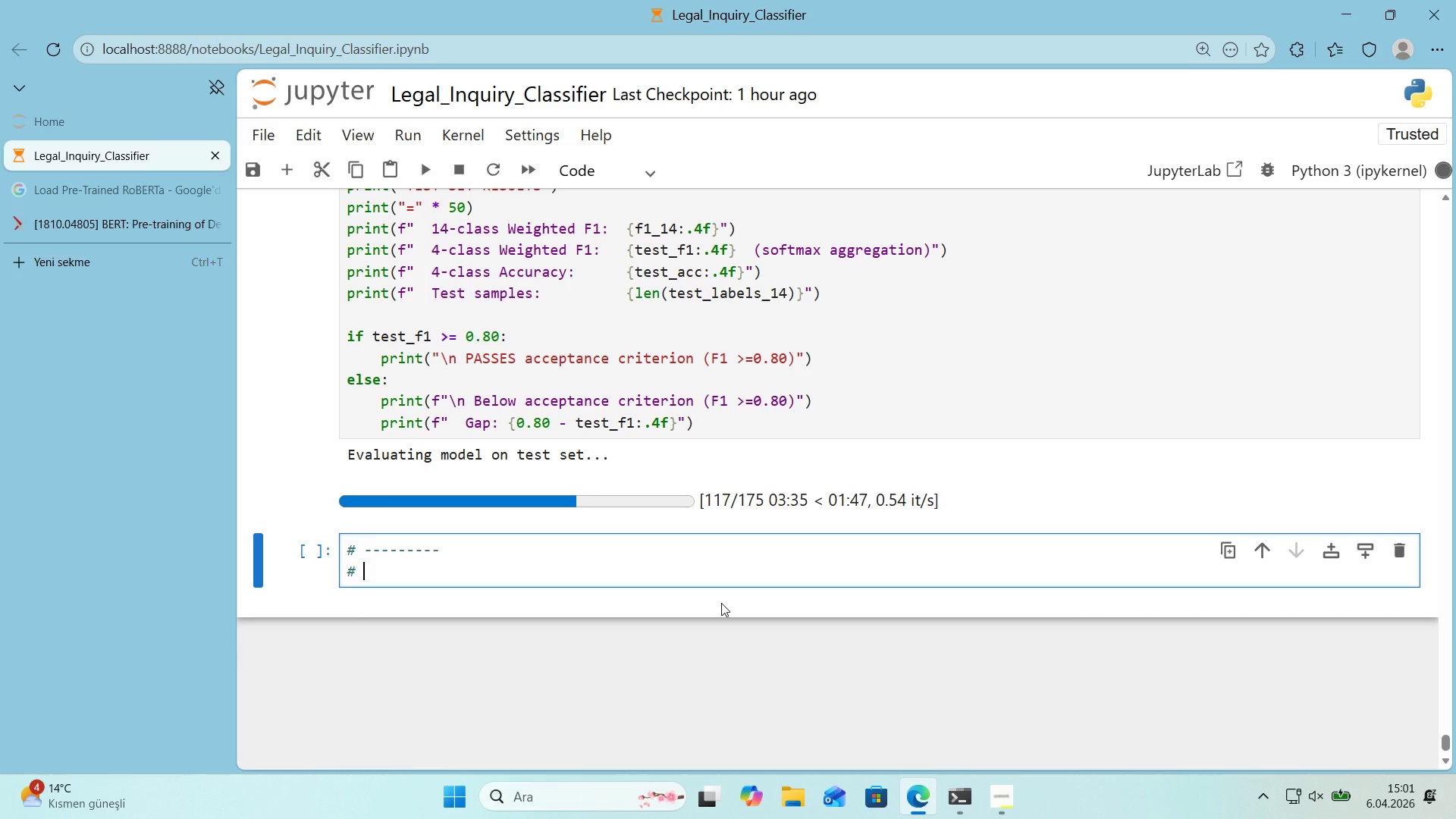 
type( CONFUSION MATRIX - Heatmap V'sual'zat'on *()
 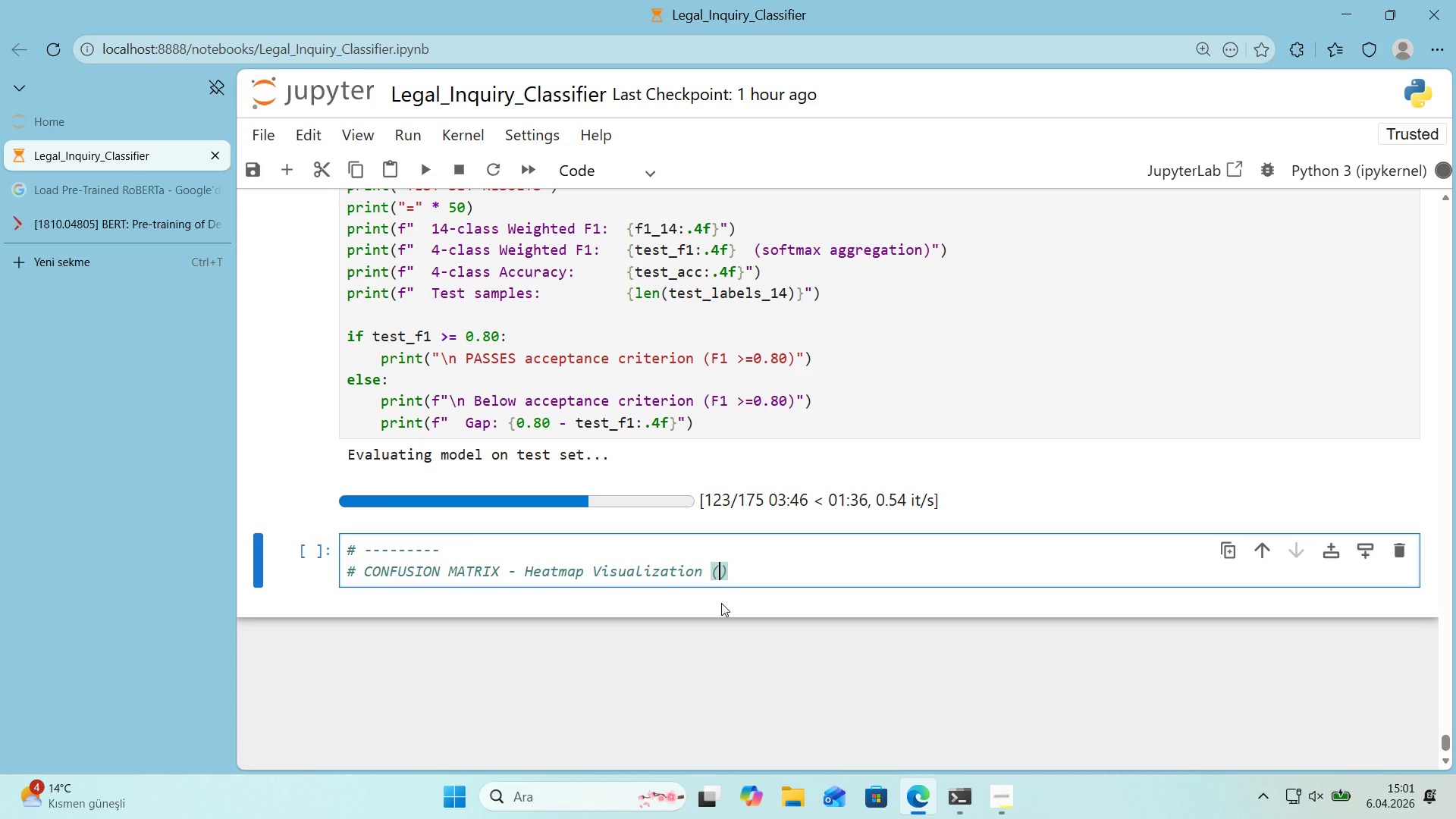 
 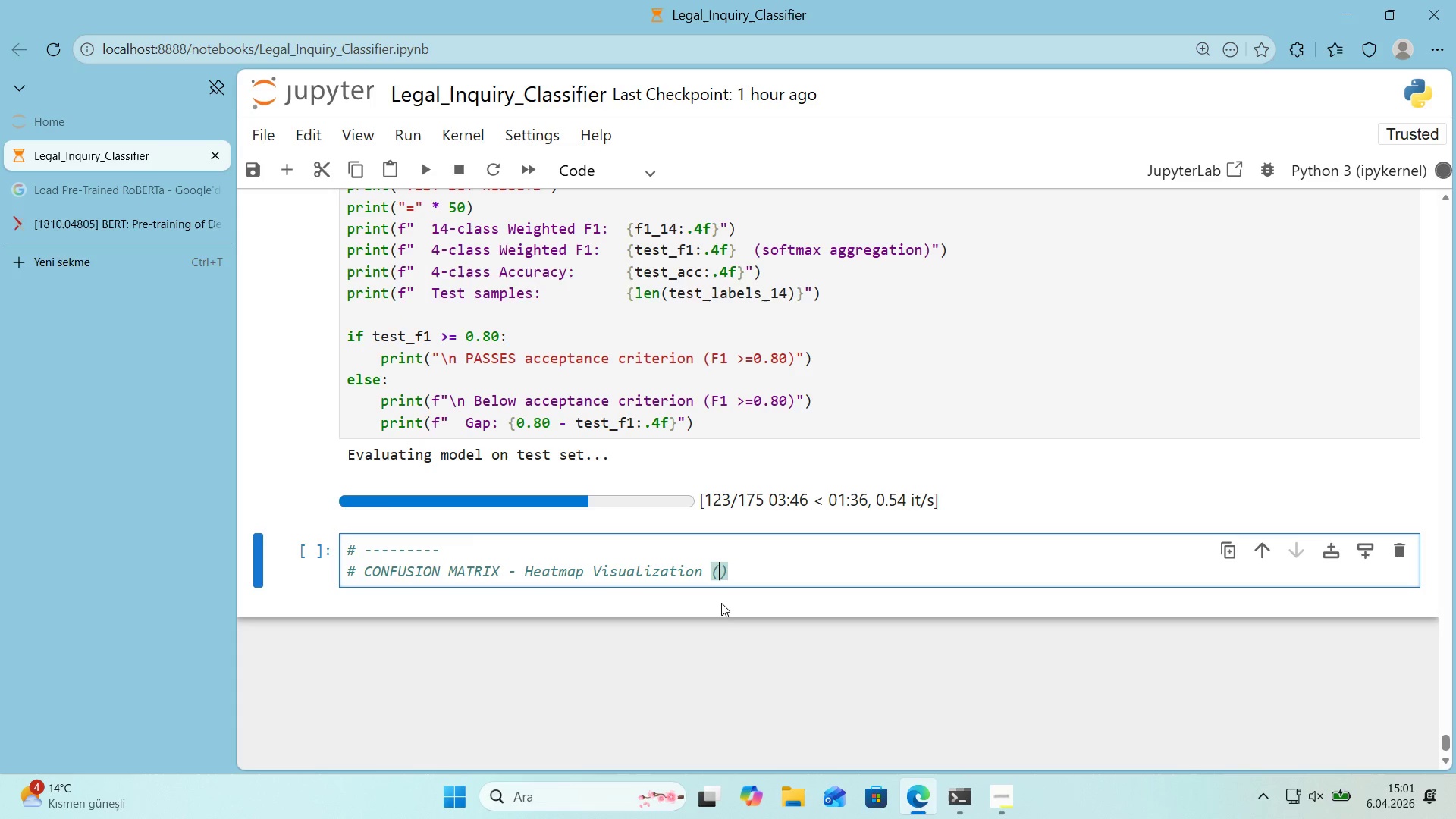 
key(ArrowLeft)
 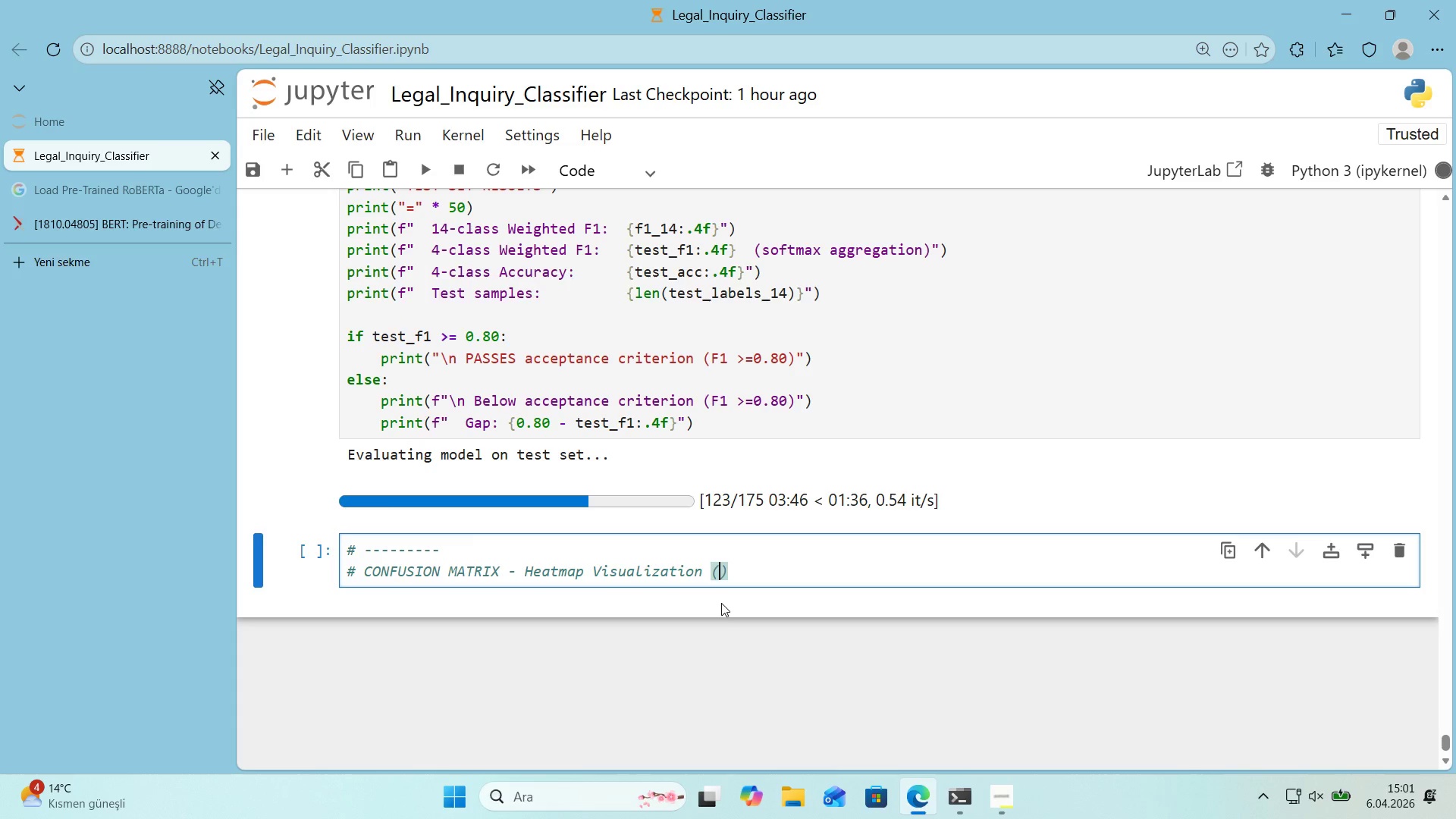 
type(4-Category)
 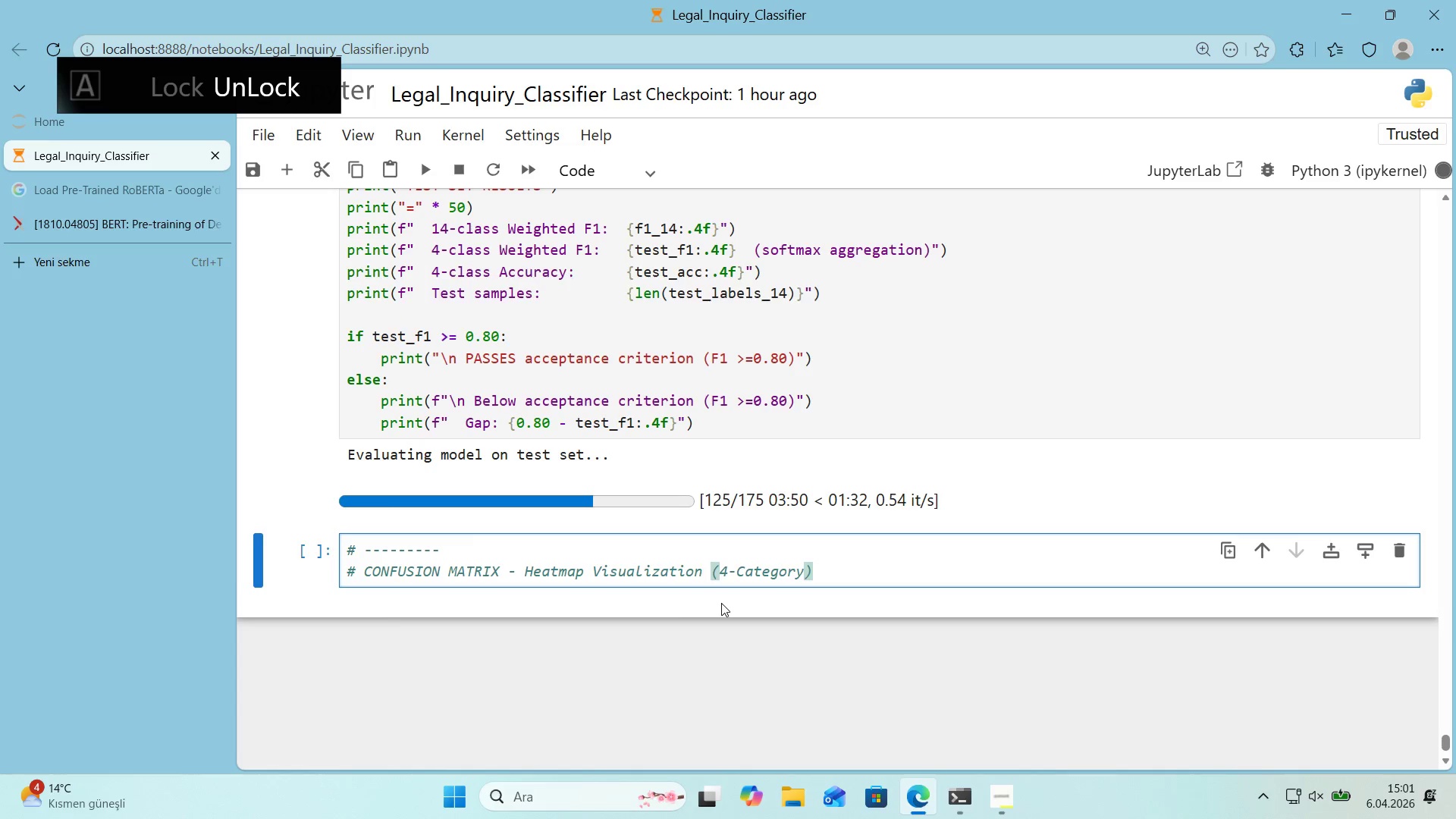 
key(ArrowRight)
 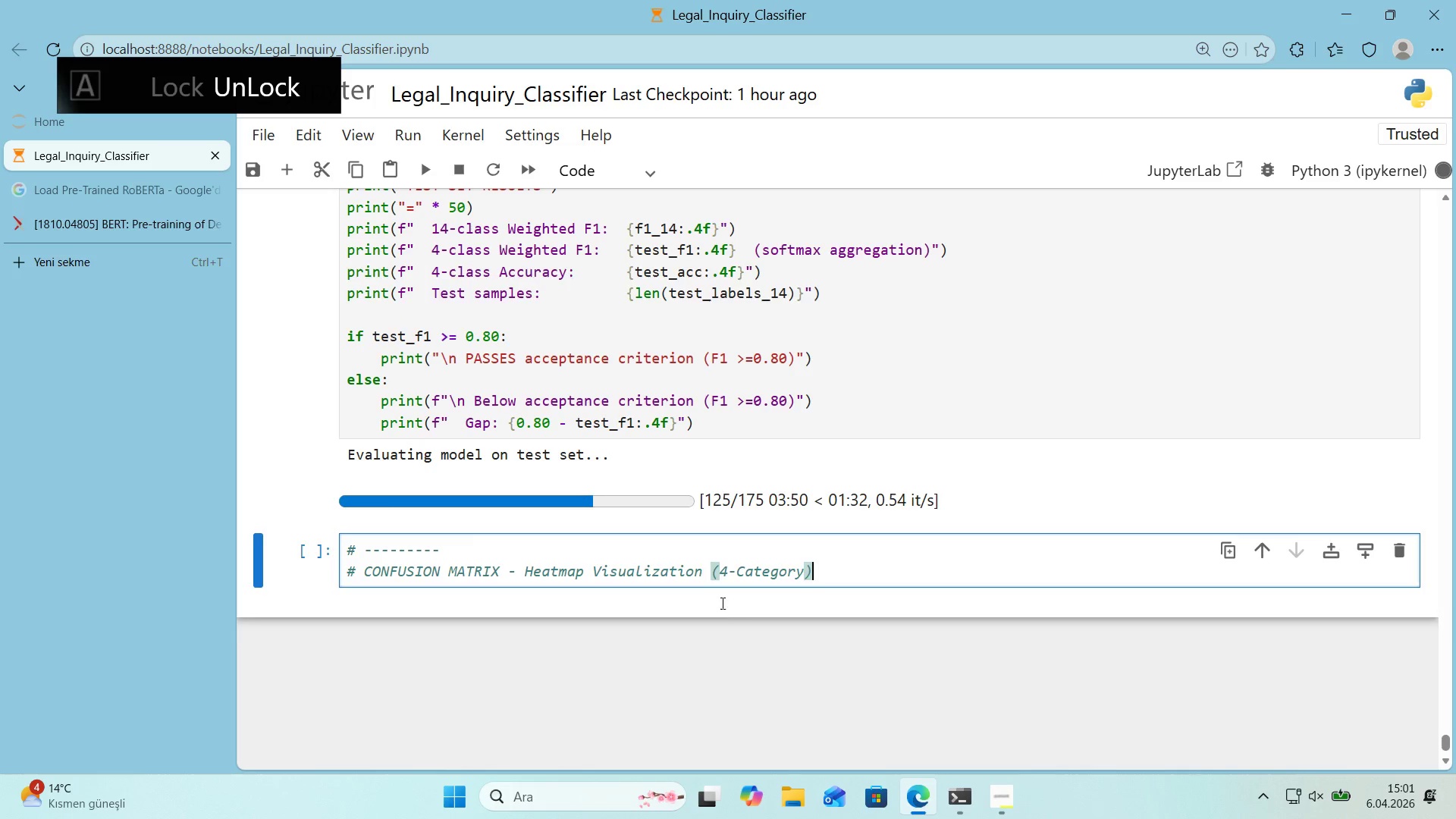 
key(Enter)
 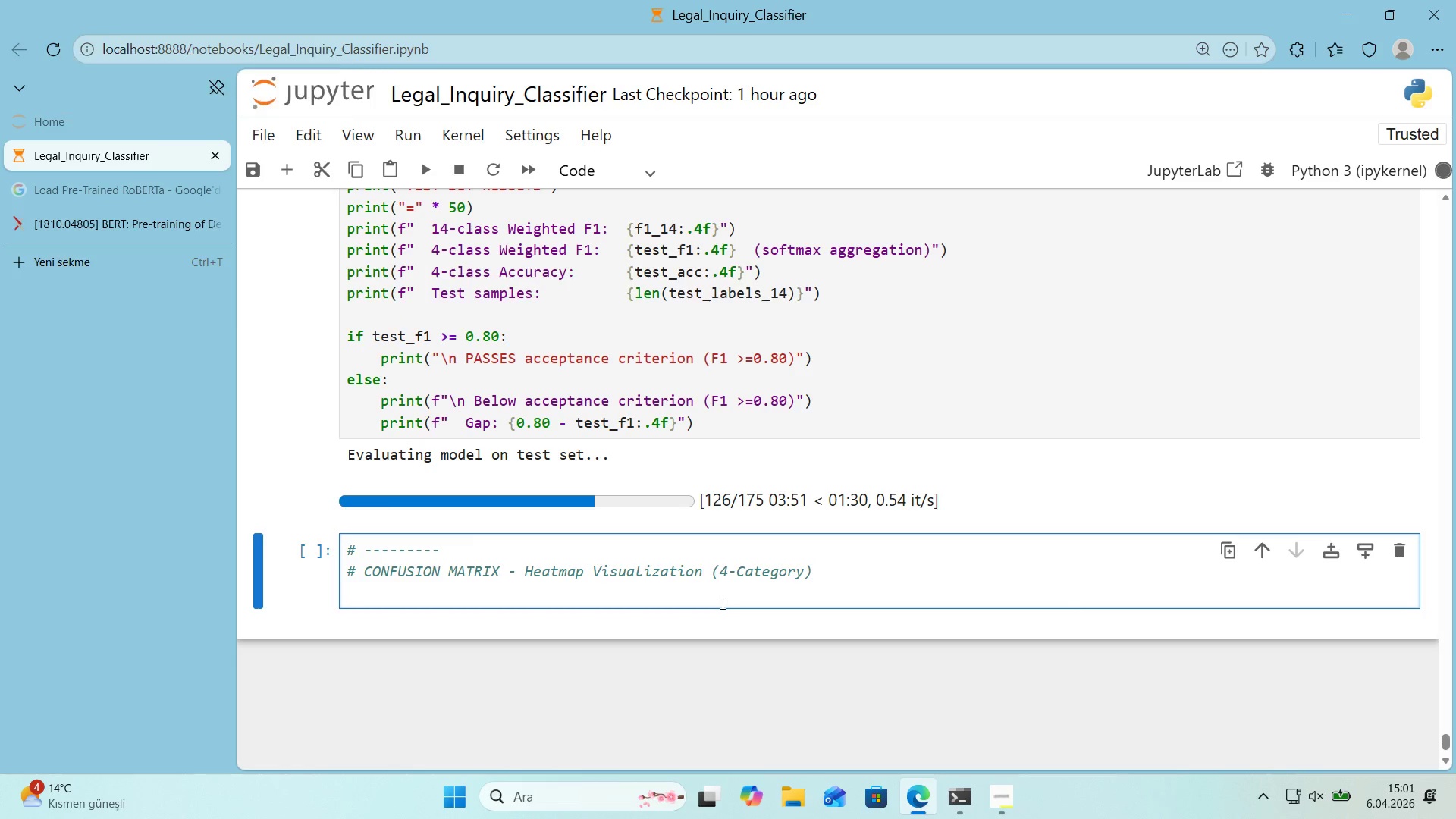 
key(Control+ControlLeft)
 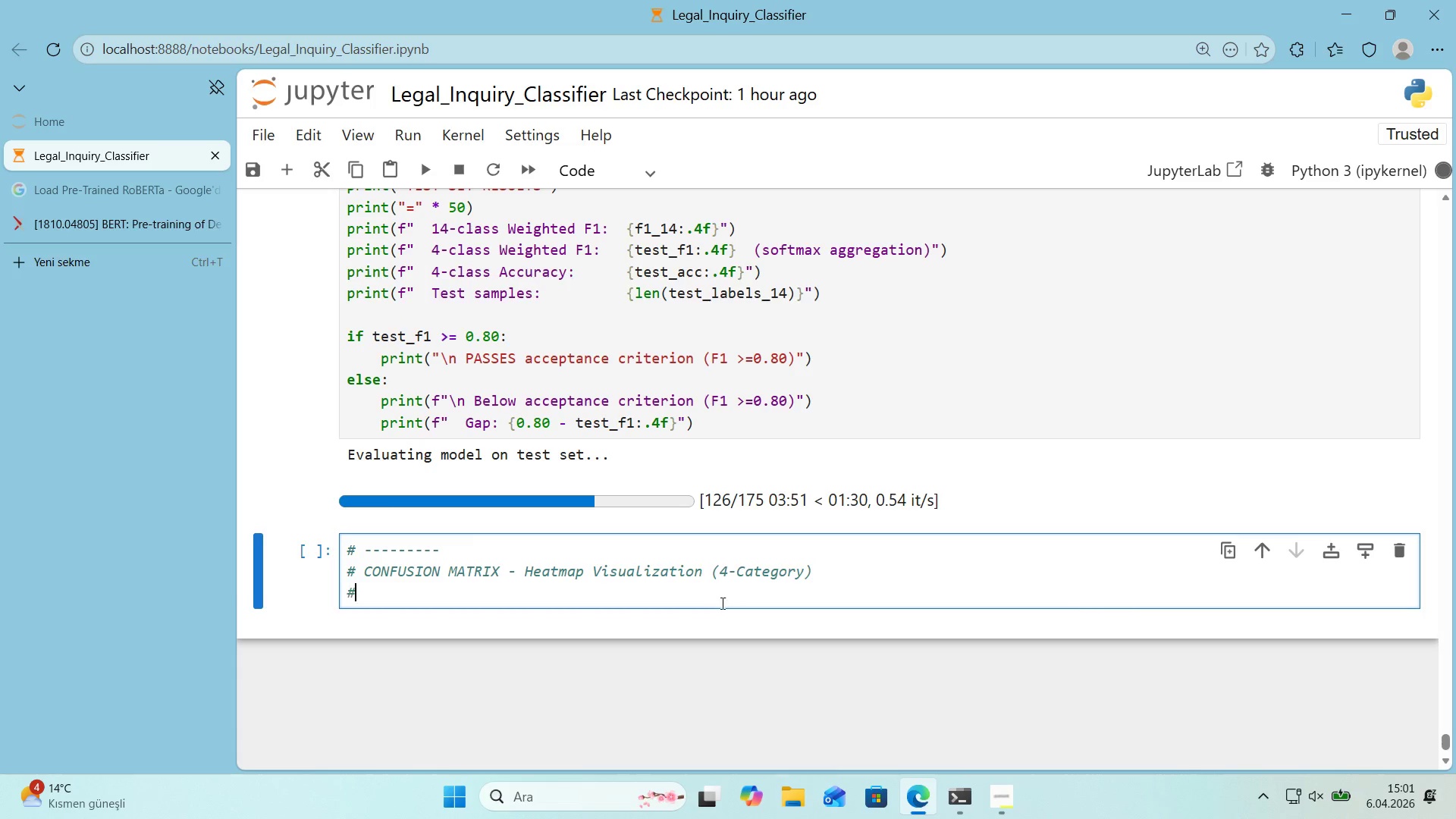 
key(Alt+Control+AltRight)
 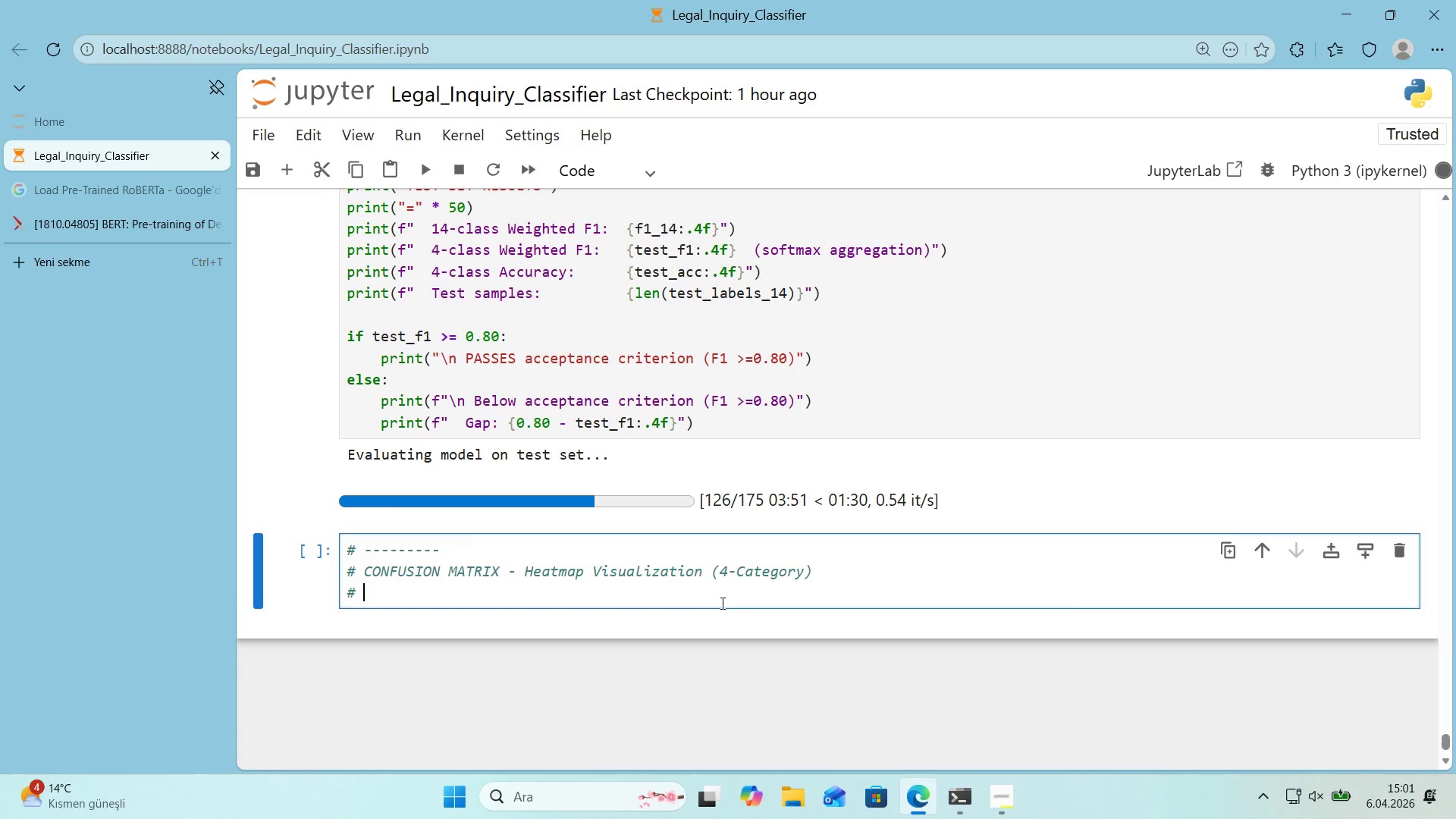 
key(Alt+Control+3)
 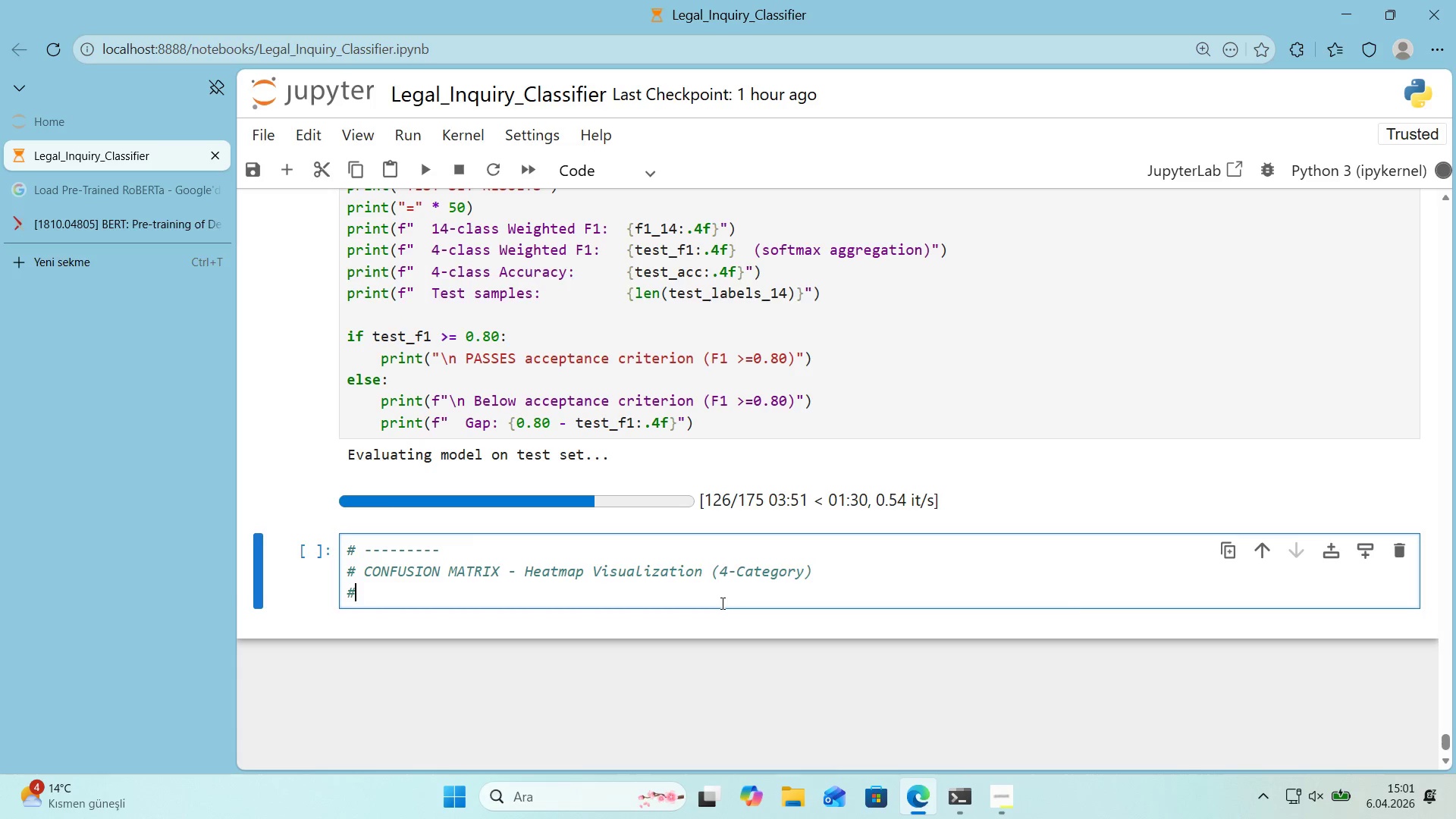 
key(Space)
 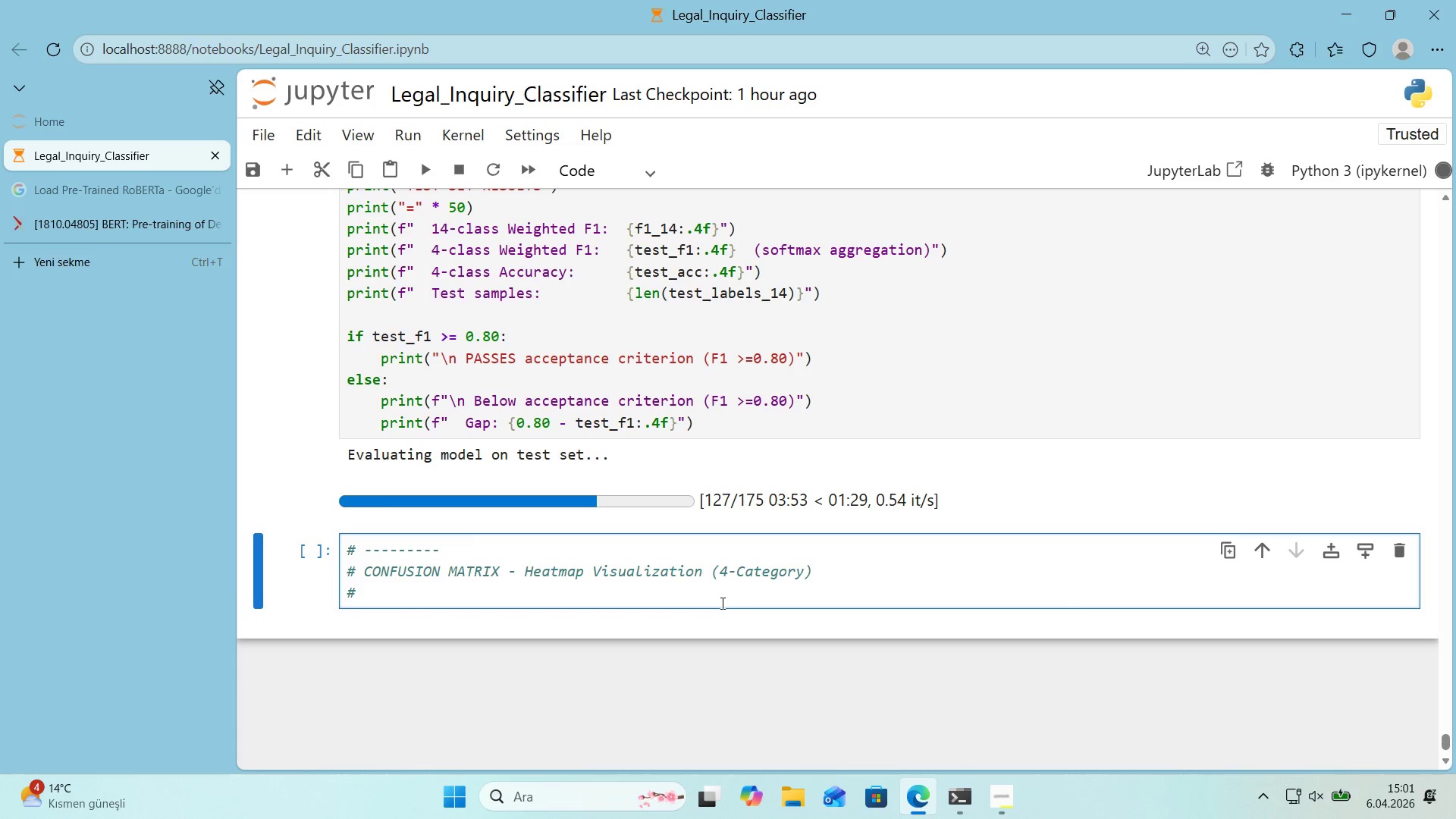 
key(NumpadSubtract)
 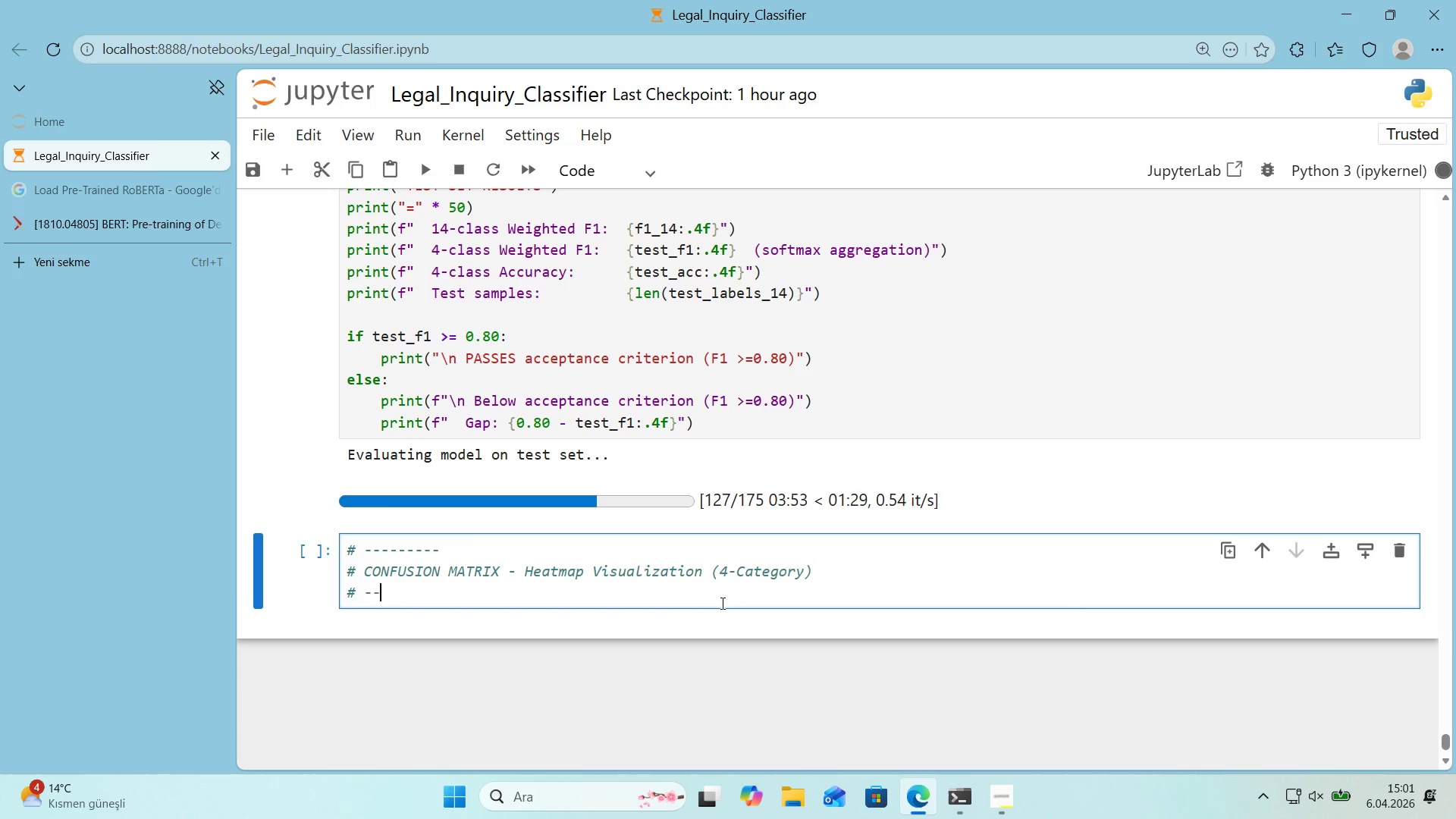 
key(NumpadSubtract)
 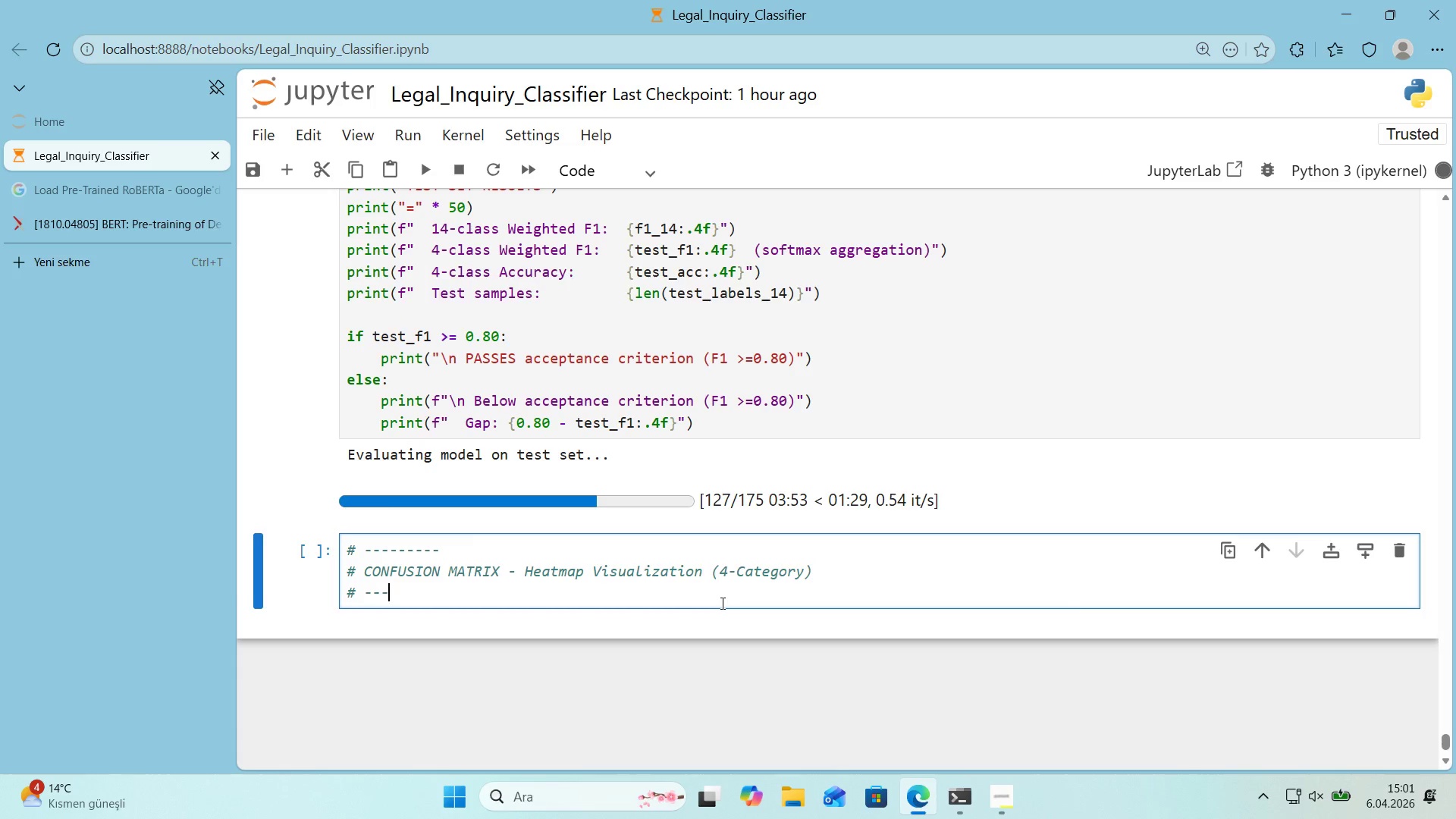 
key(NumpadSubtract)
 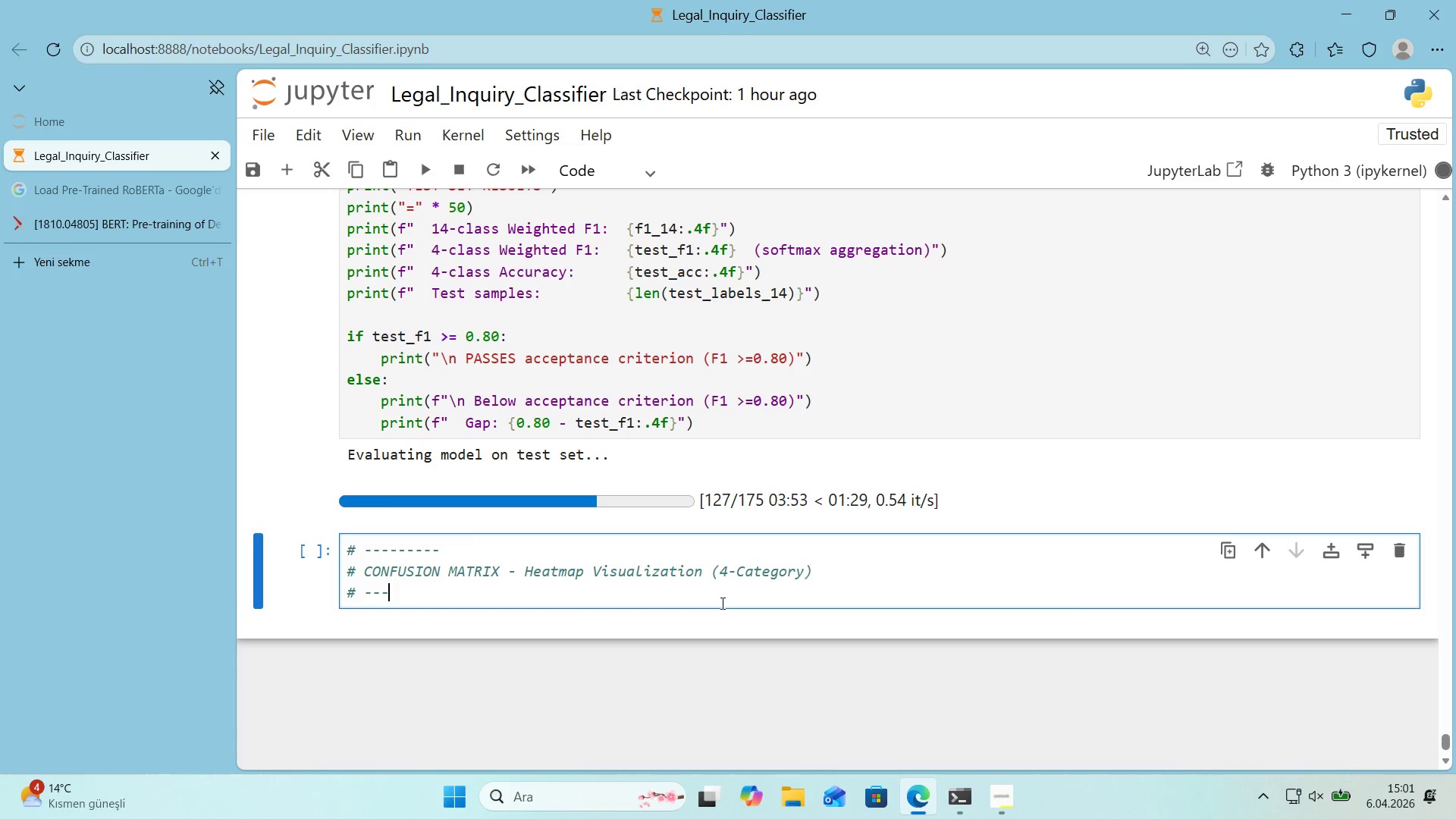 
key(NumpadSubtract)
 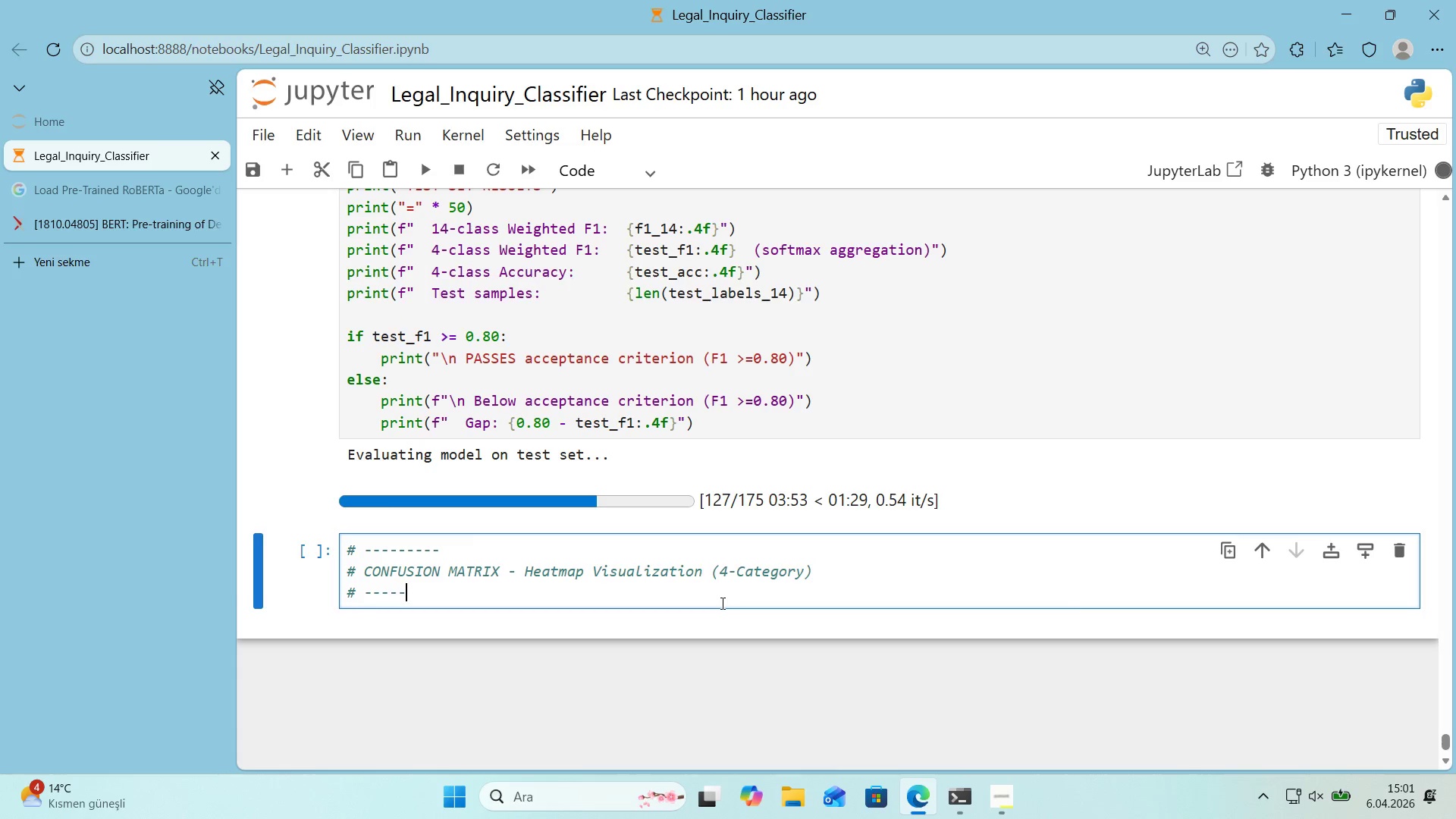 
key(NumpadSubtract)
 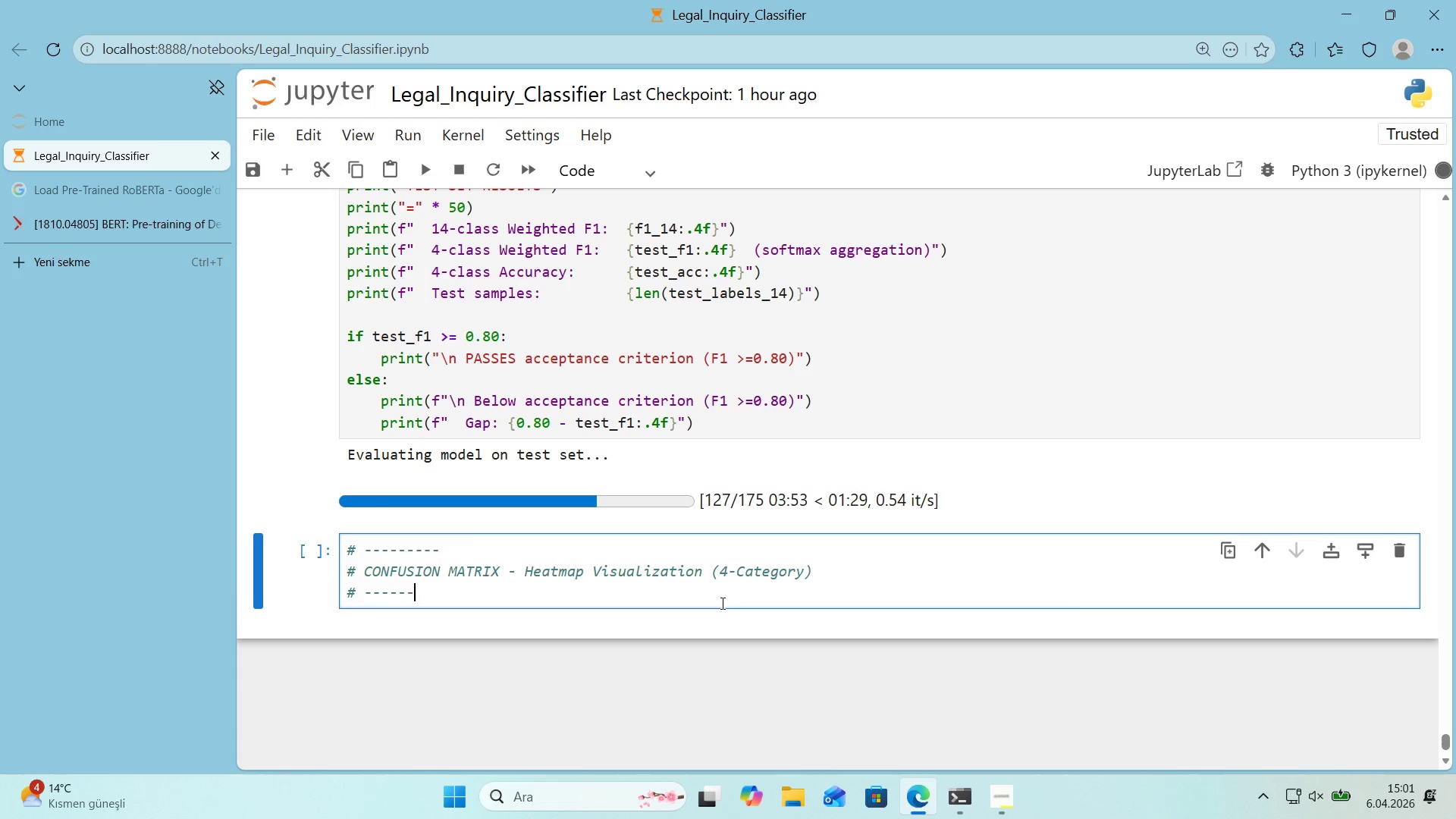 
key(NumpadSubtract)
 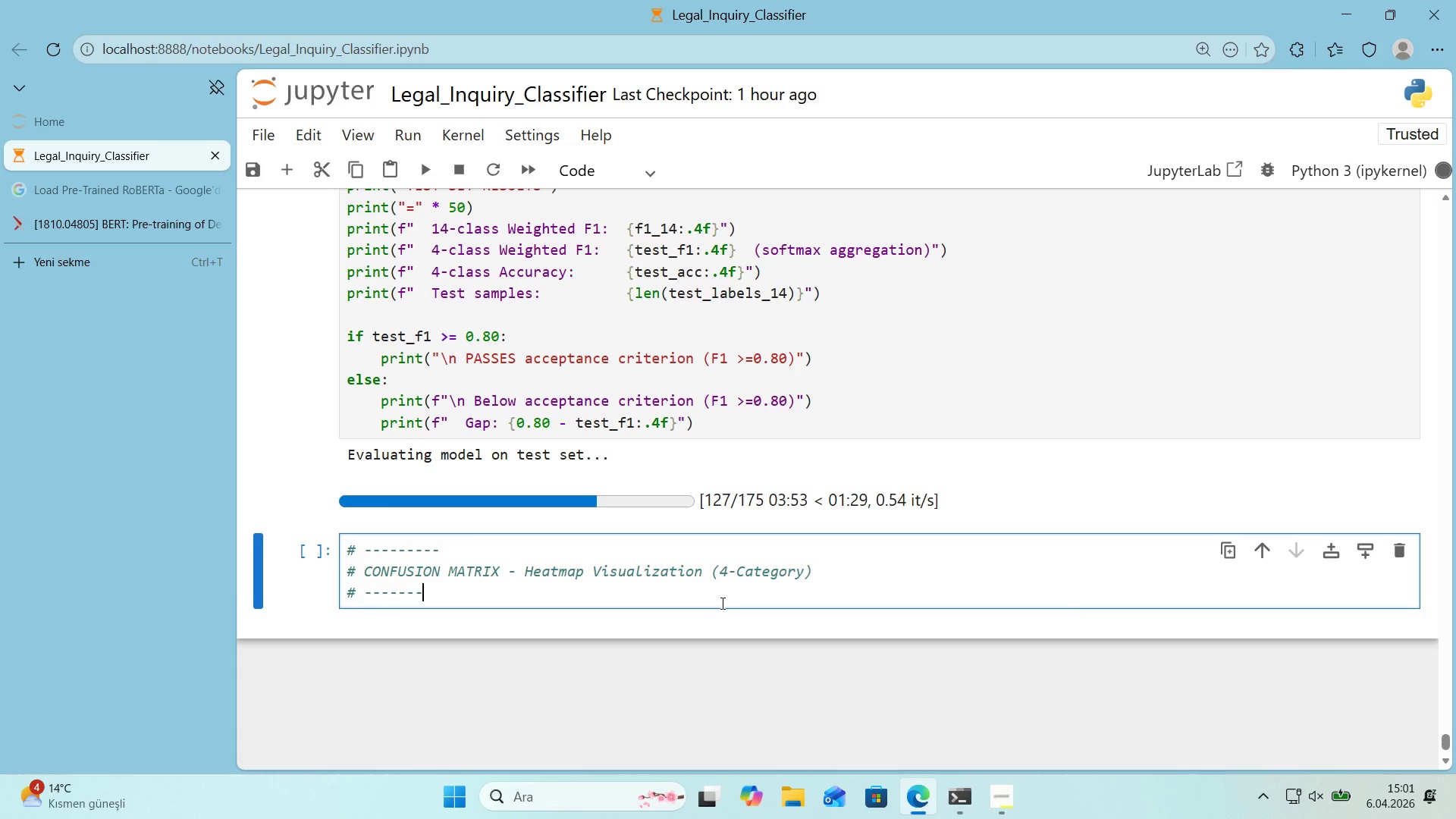 
key(NumpadSubtract)
 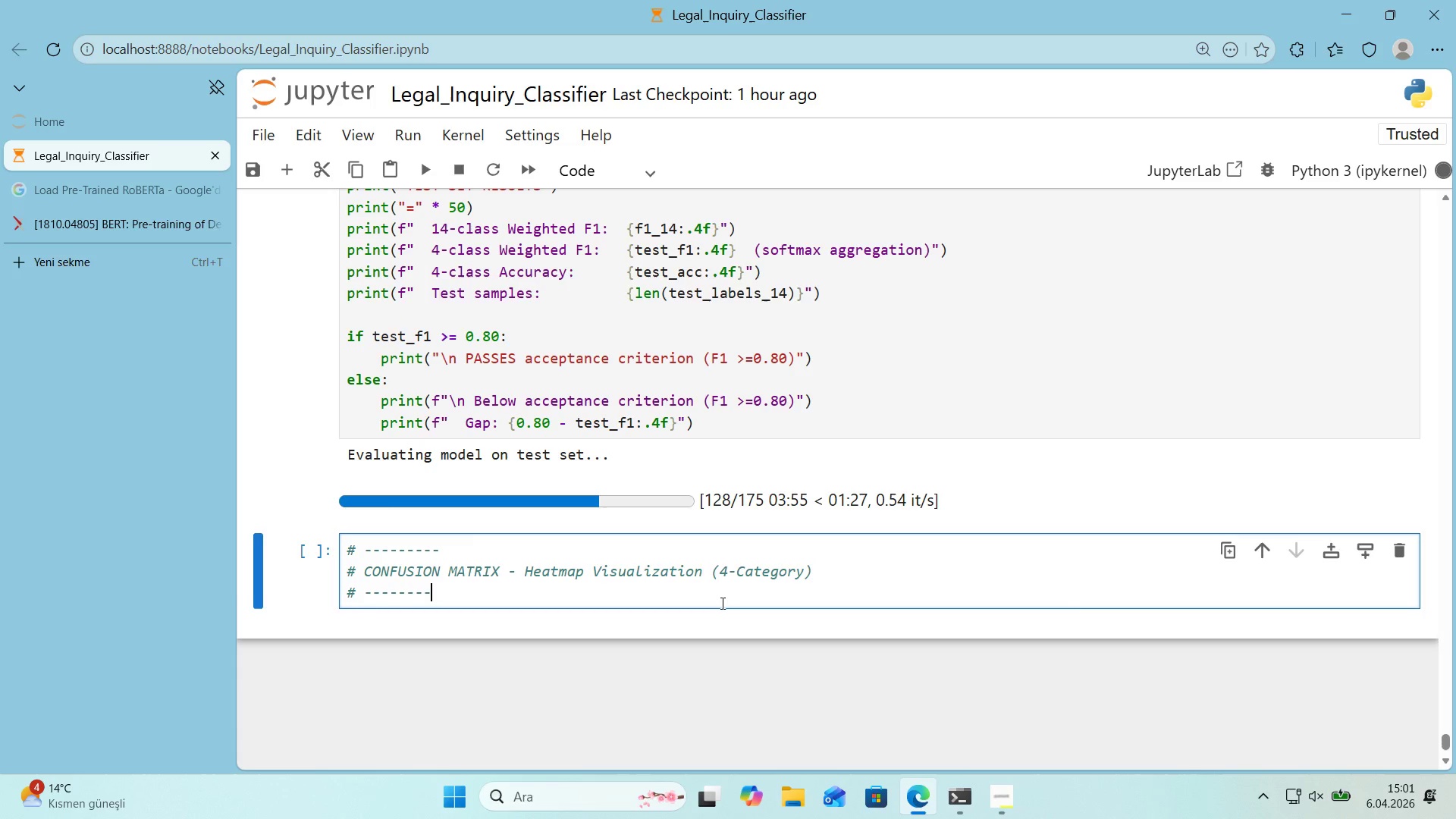 
key(NumpadSubtract)
 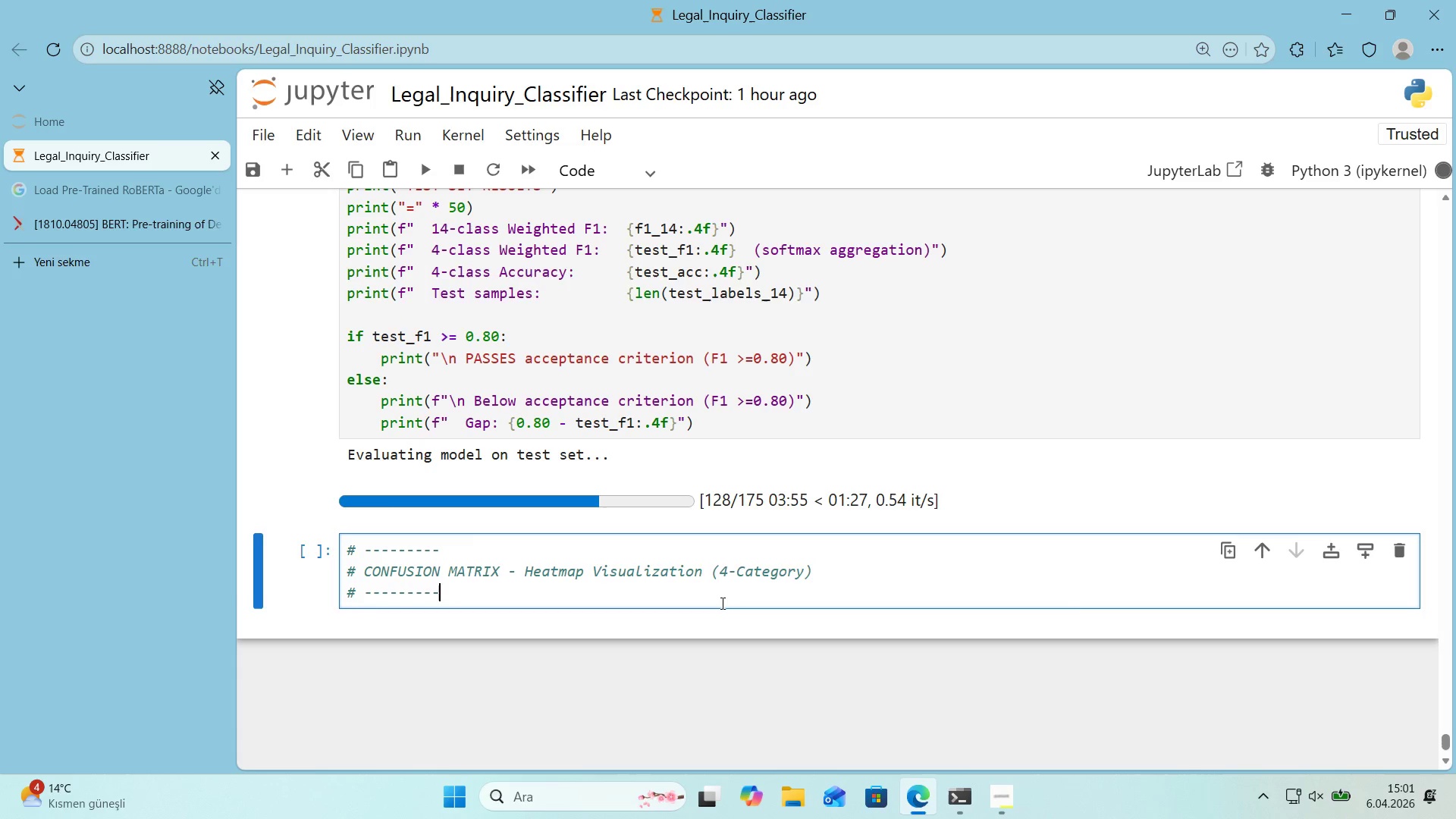 
key(NumpadSubtract)
 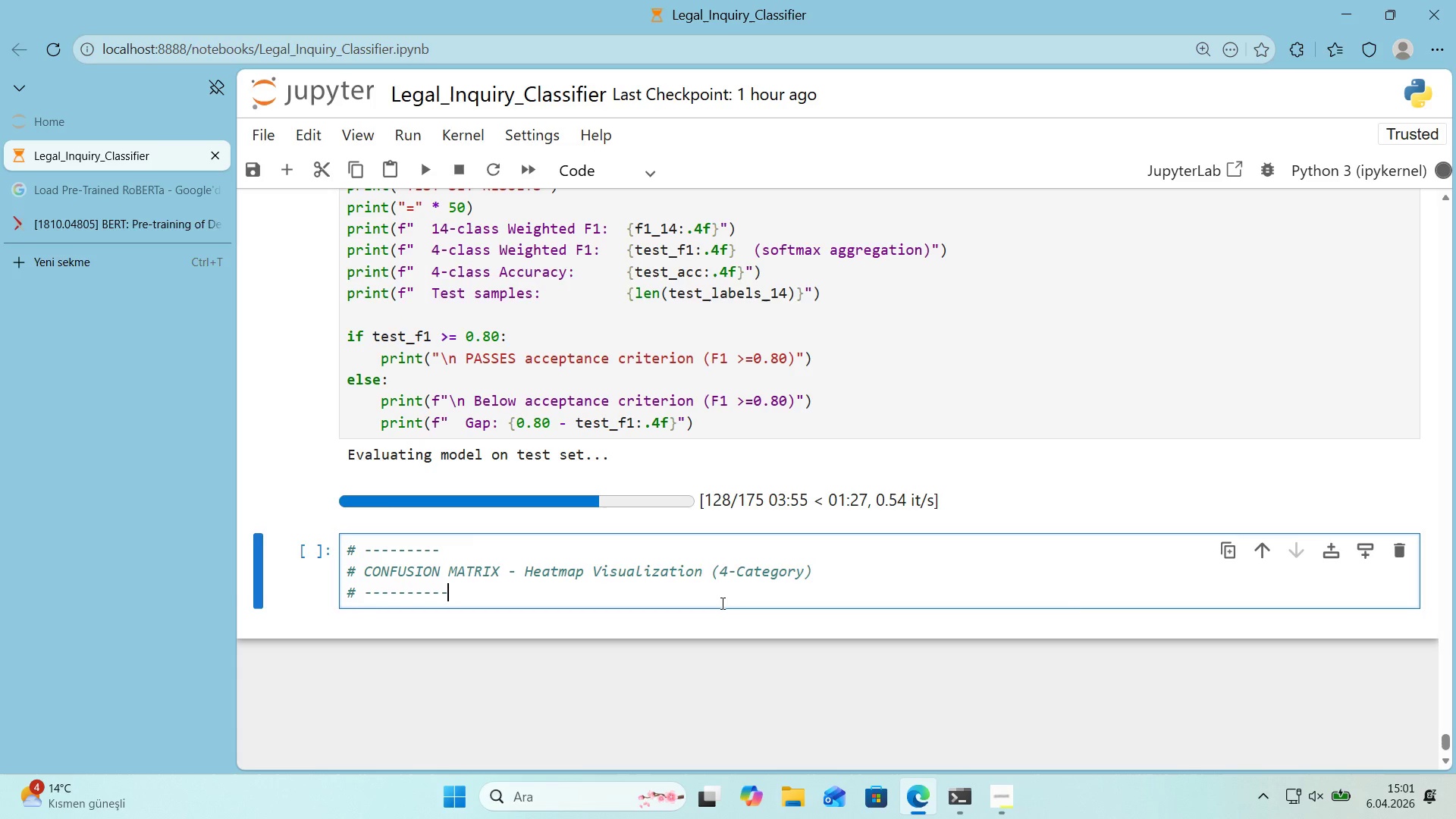 
key(NumpadSubtract)
 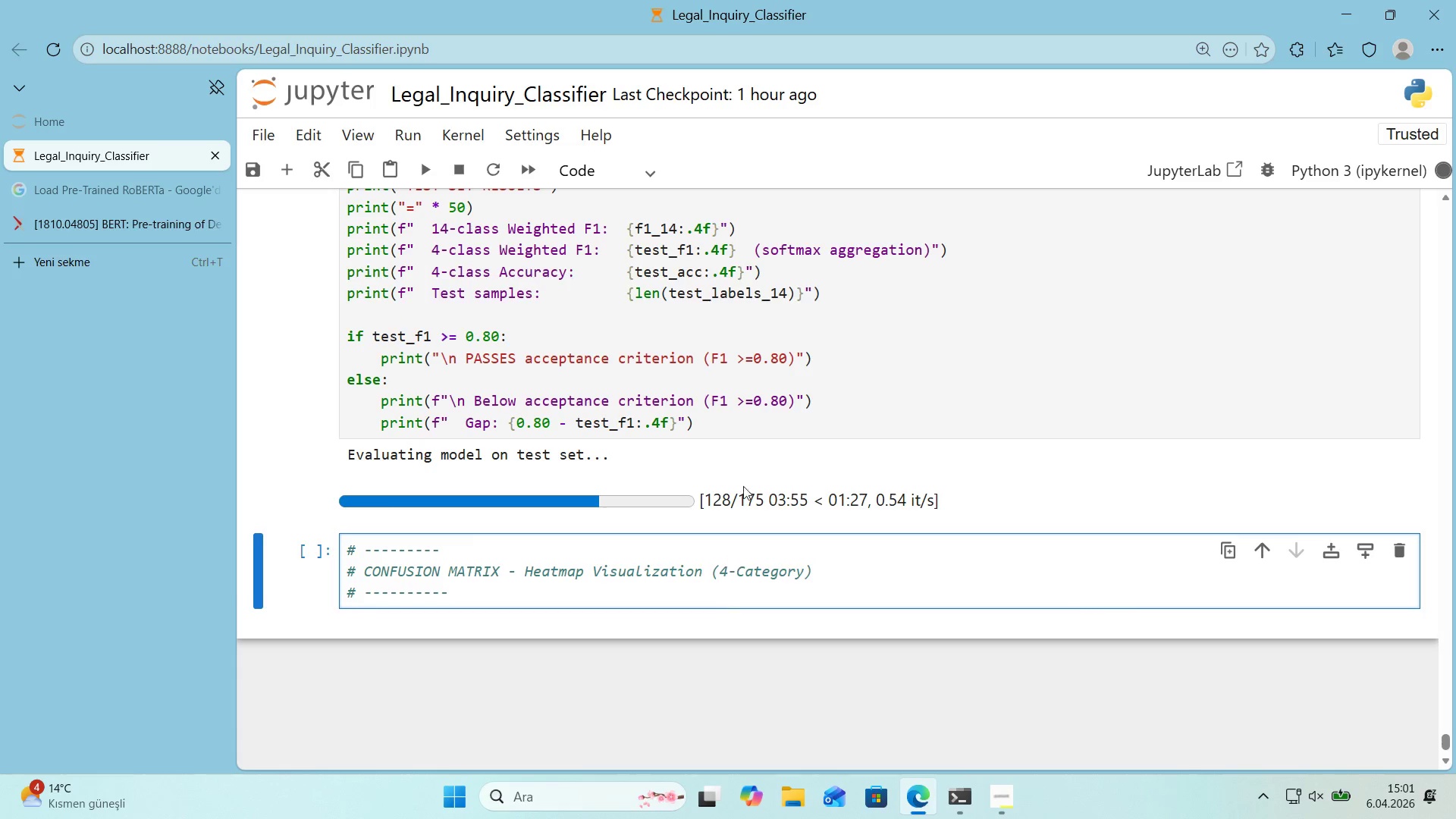 
scroll: coordinate [739, 519], scroll_direction: up, amount: 29.0
 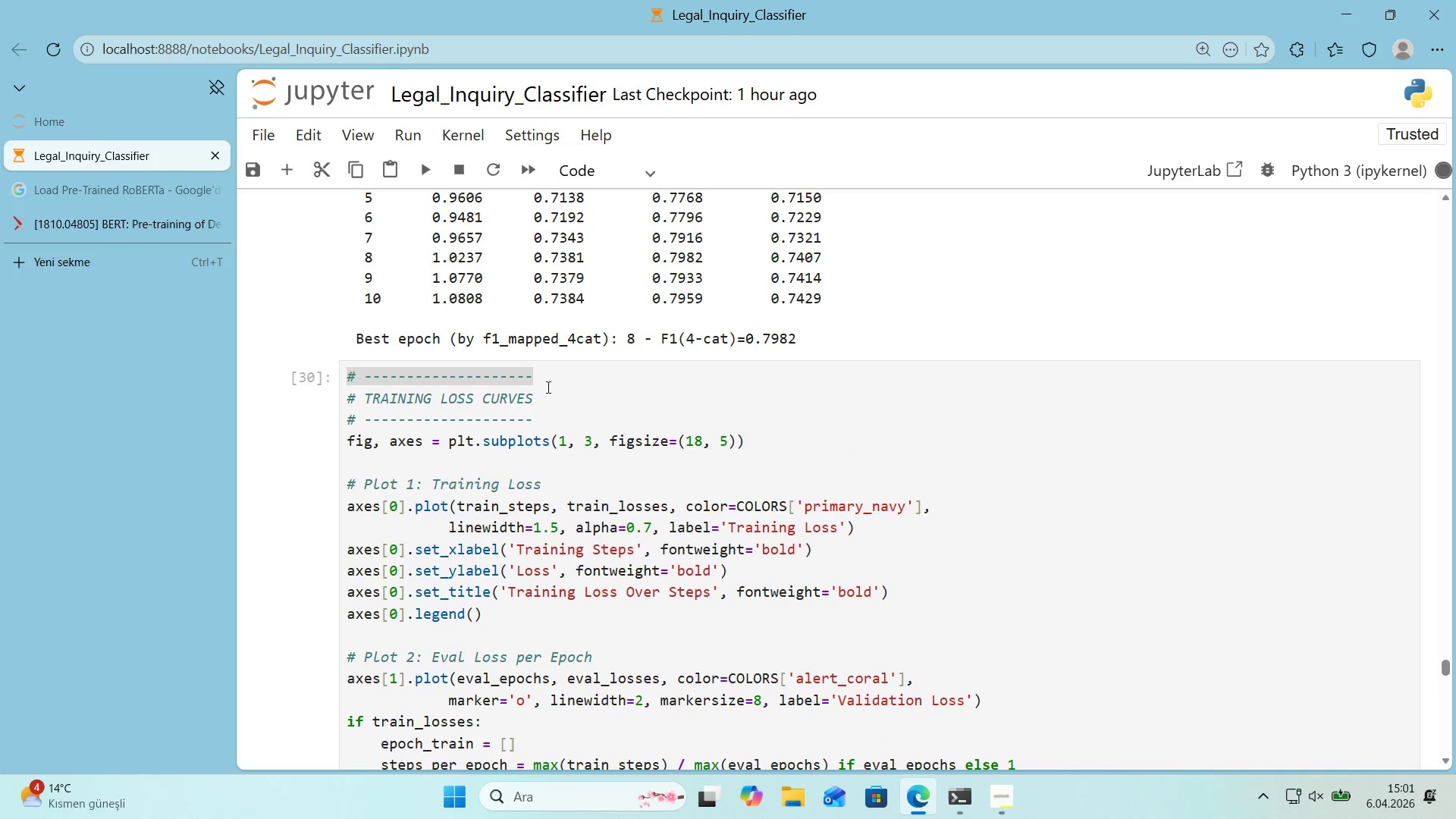 
left_click([542, 381])
 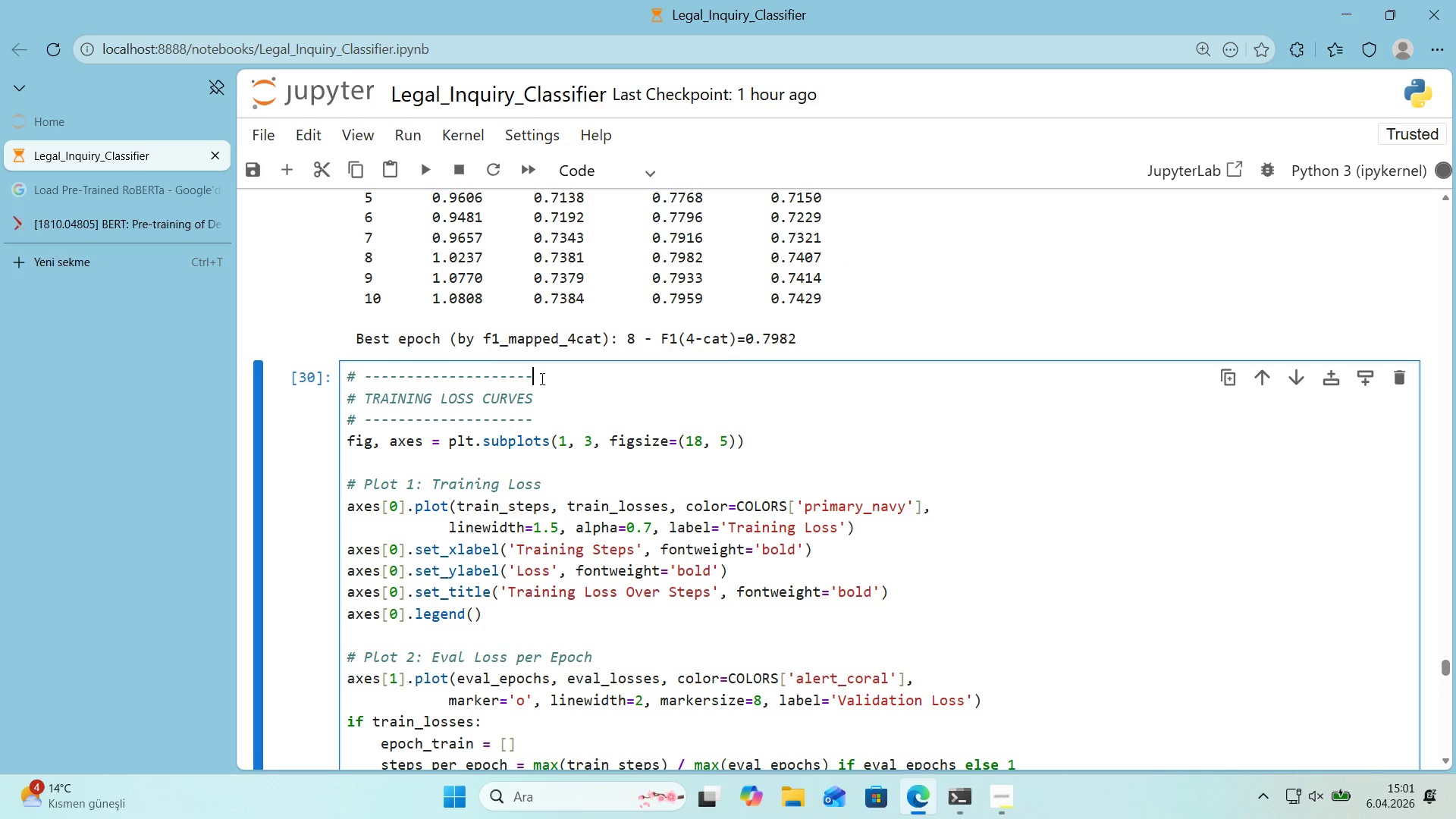 
left_click_drag(start_coordinate=[535, 378], to_coordinate=[362, 381])
 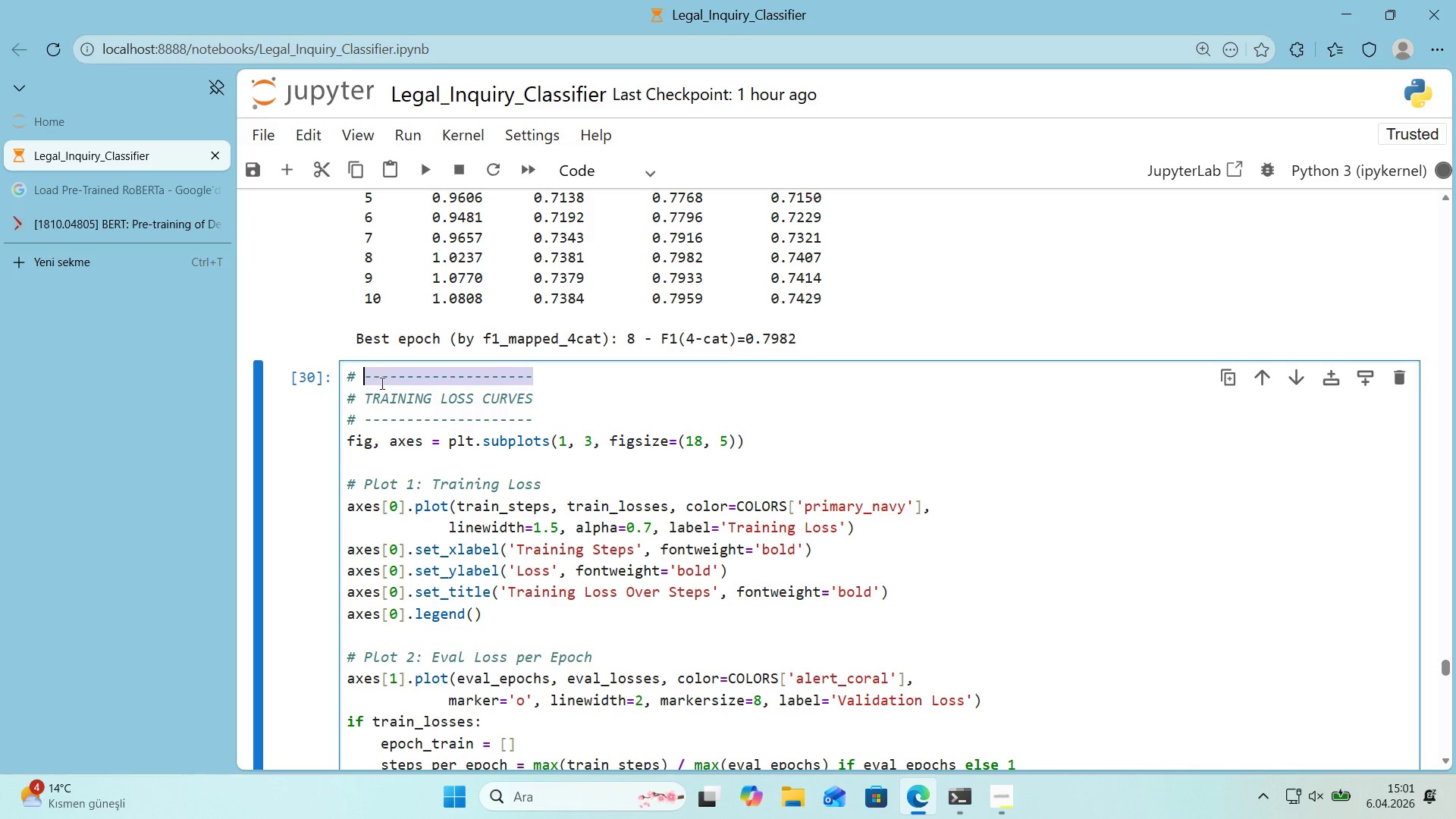 
key(Control+ControlLeft)
 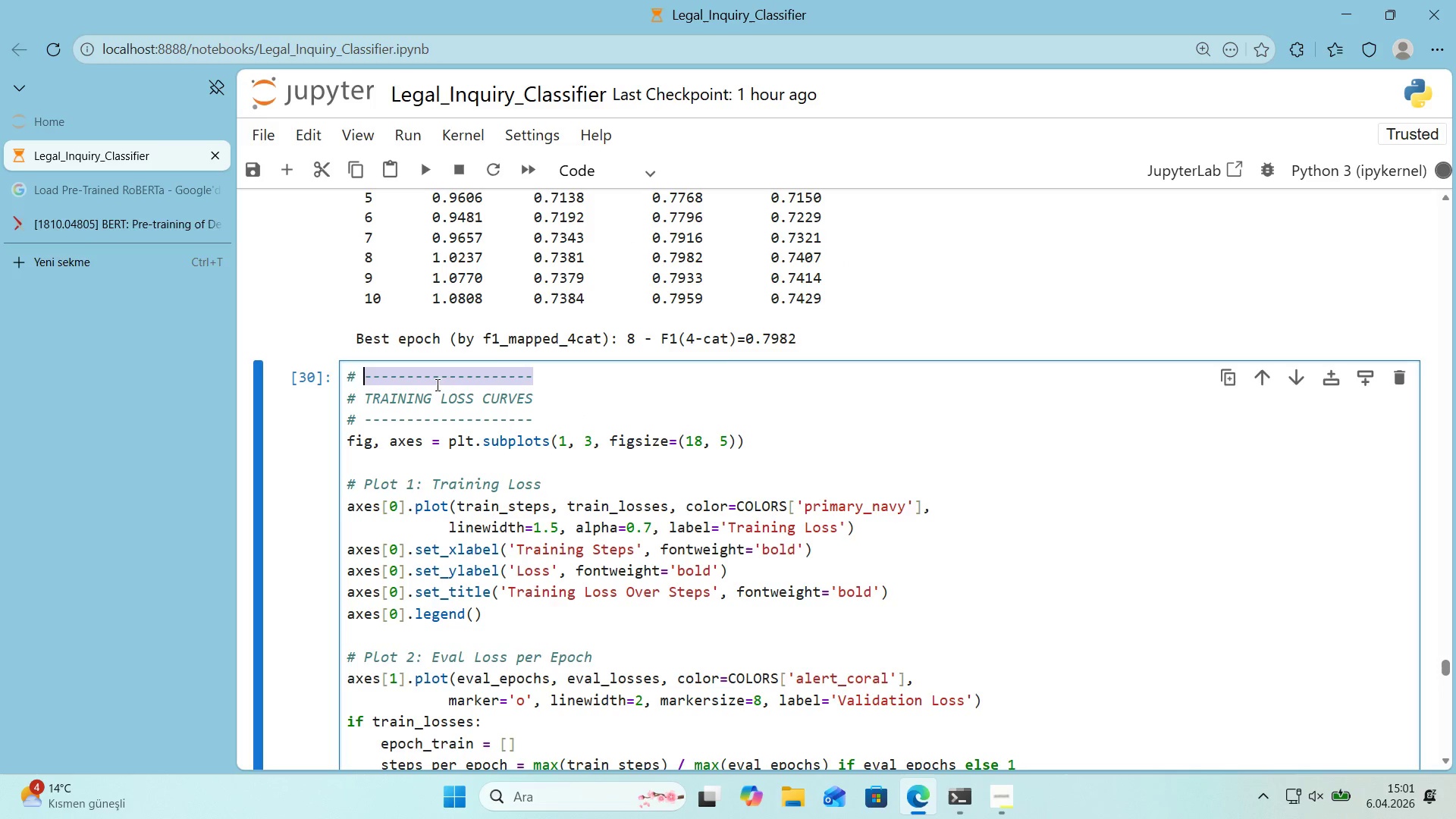 
key(Control+C)
 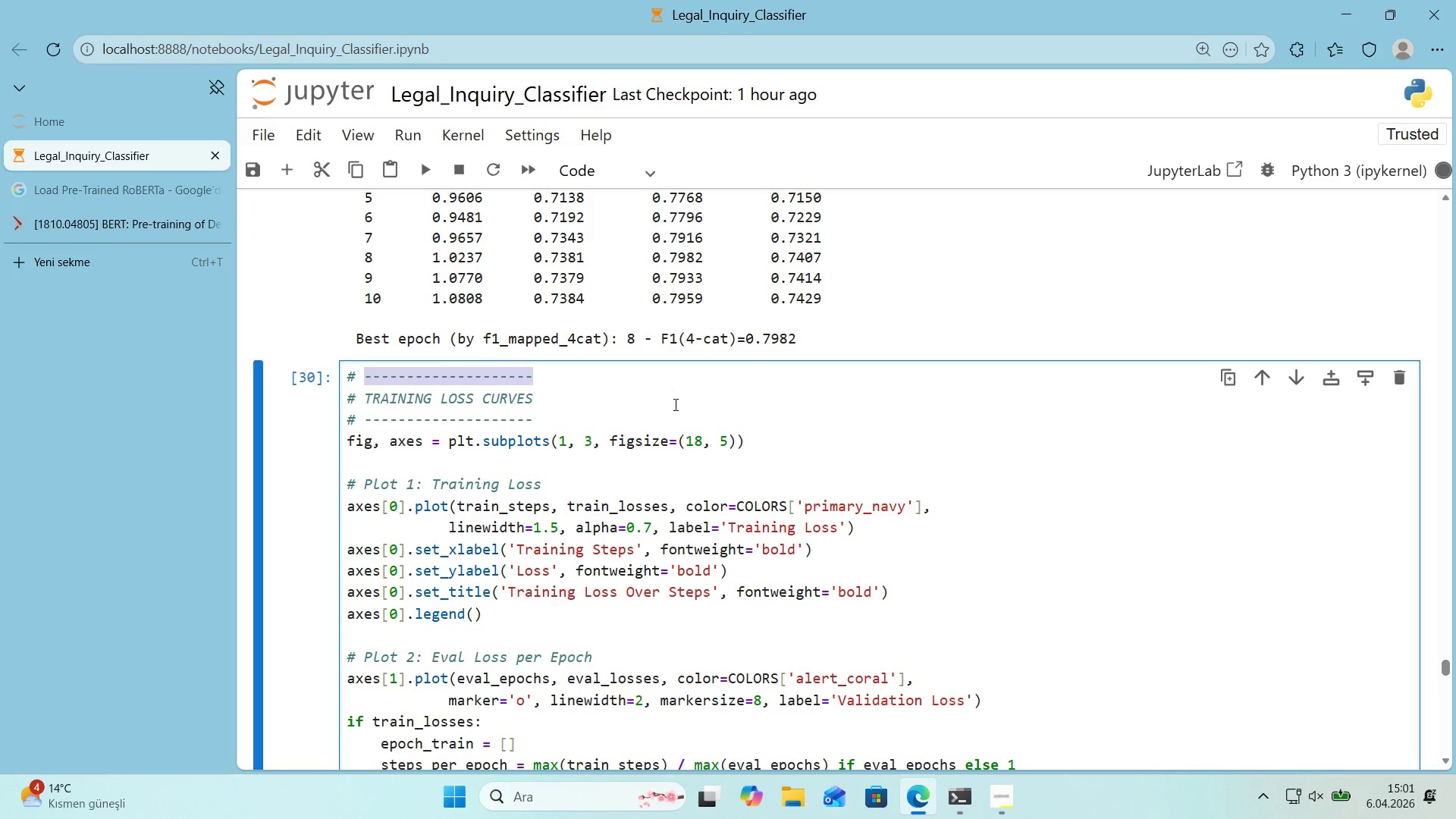 
left_click([679, 406])
 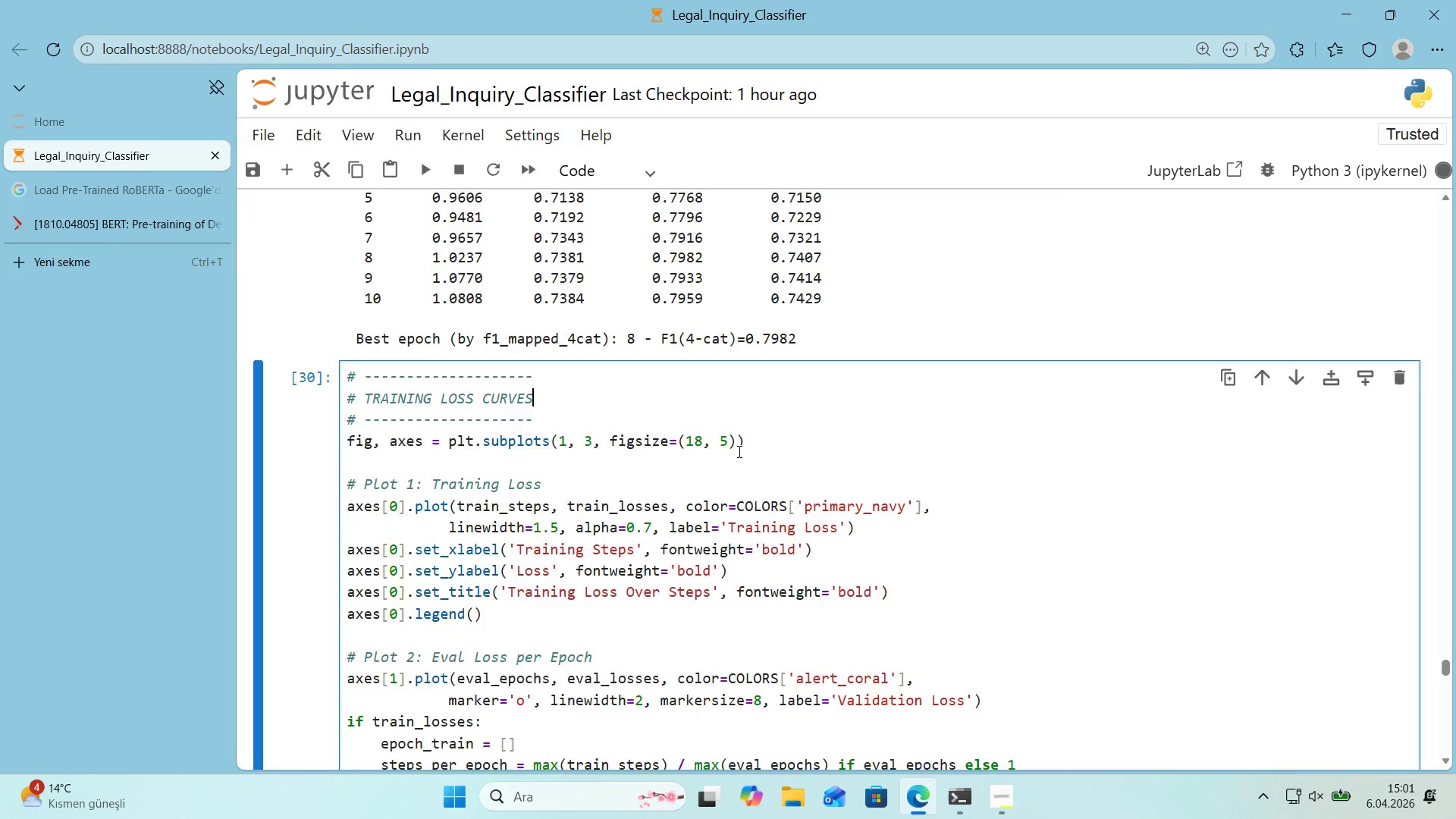 
scroll: coordinate [730, 450], scroll_direction: down, amount: 31.0
 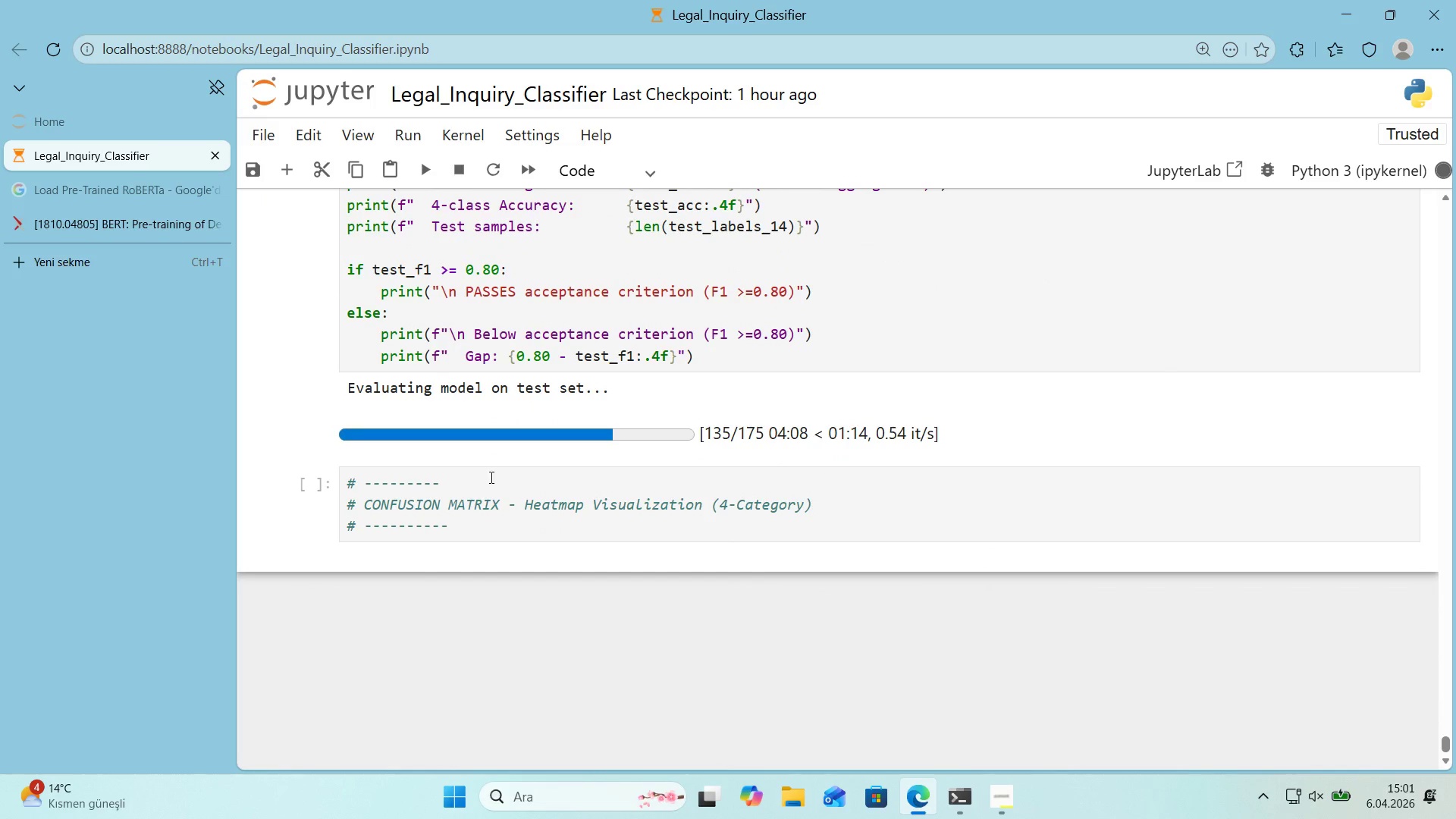 
left_click([452, 482])
 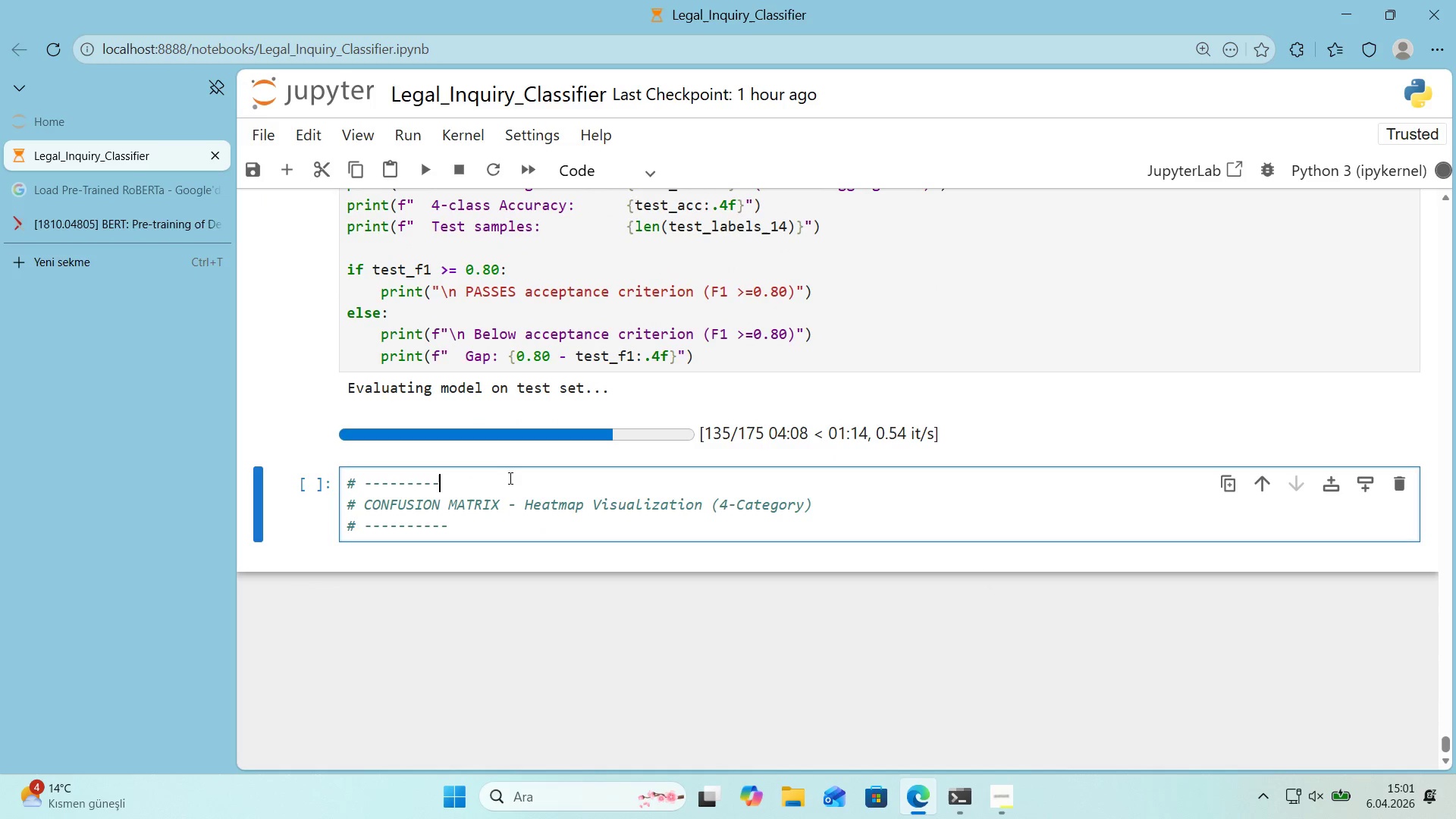 
key(Control+V)
 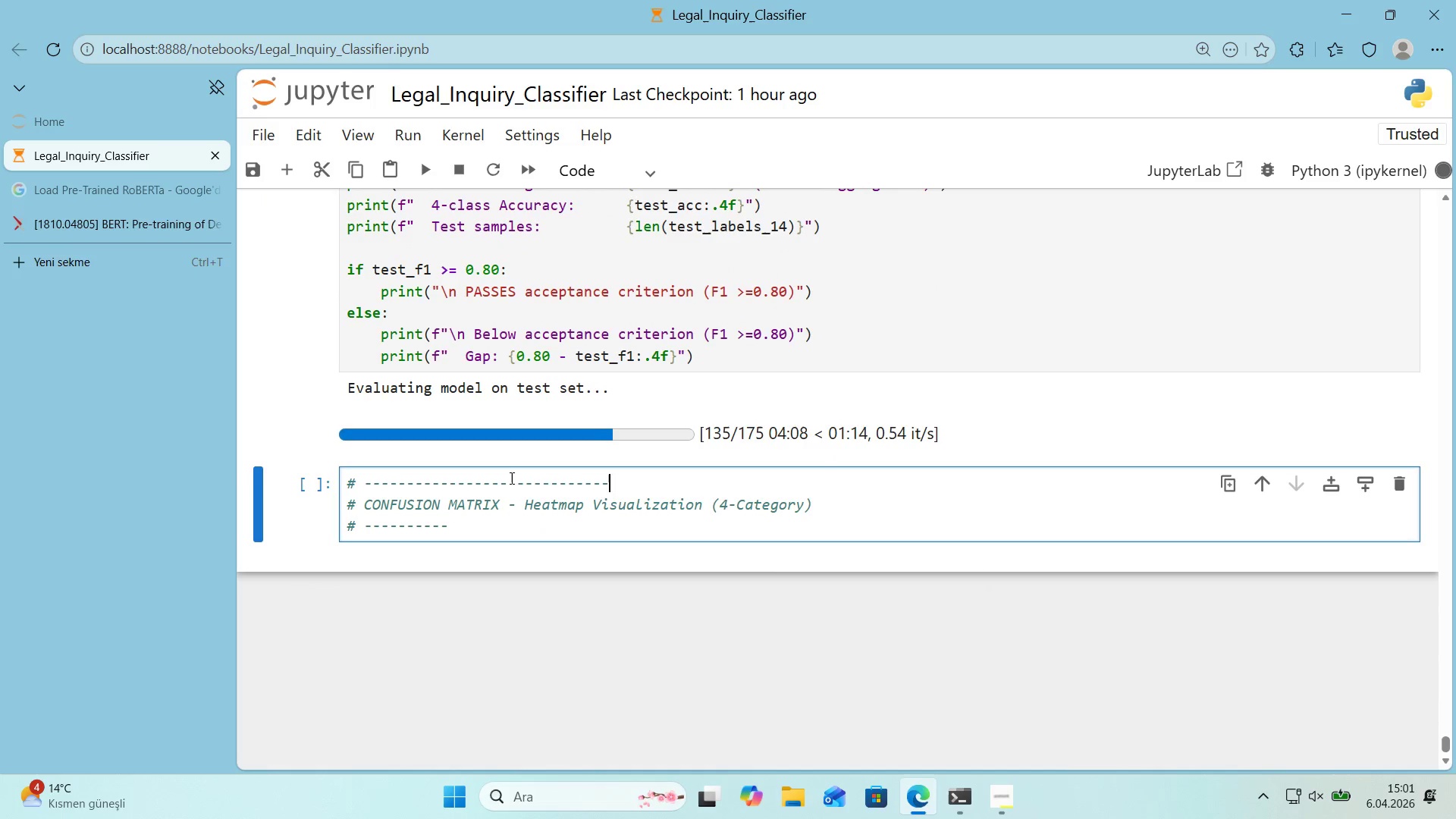 
key(Control+V)
 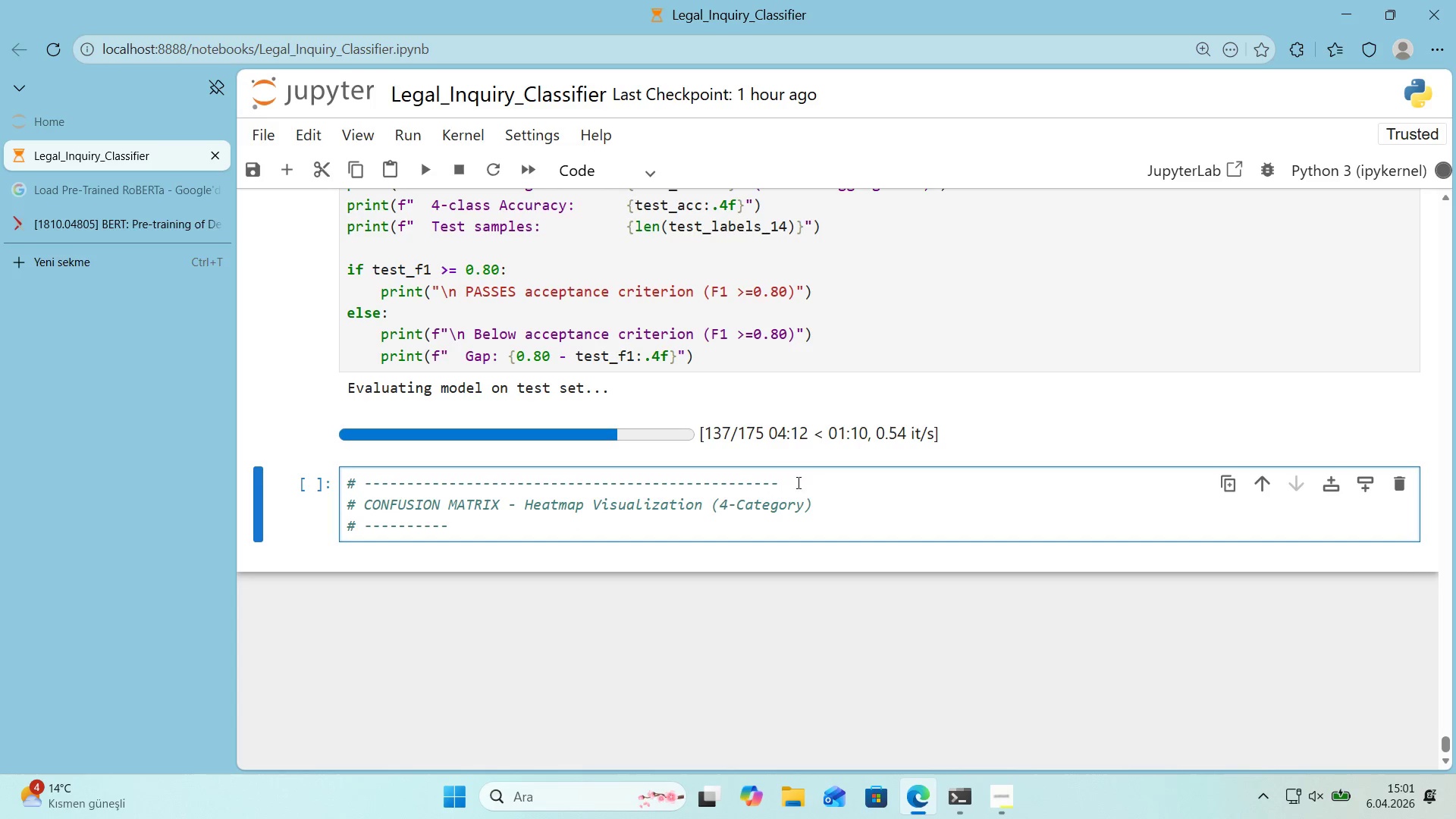 
left_click_drag(start_coordinate=[782, 483], to_coordinate=[344, 482])
 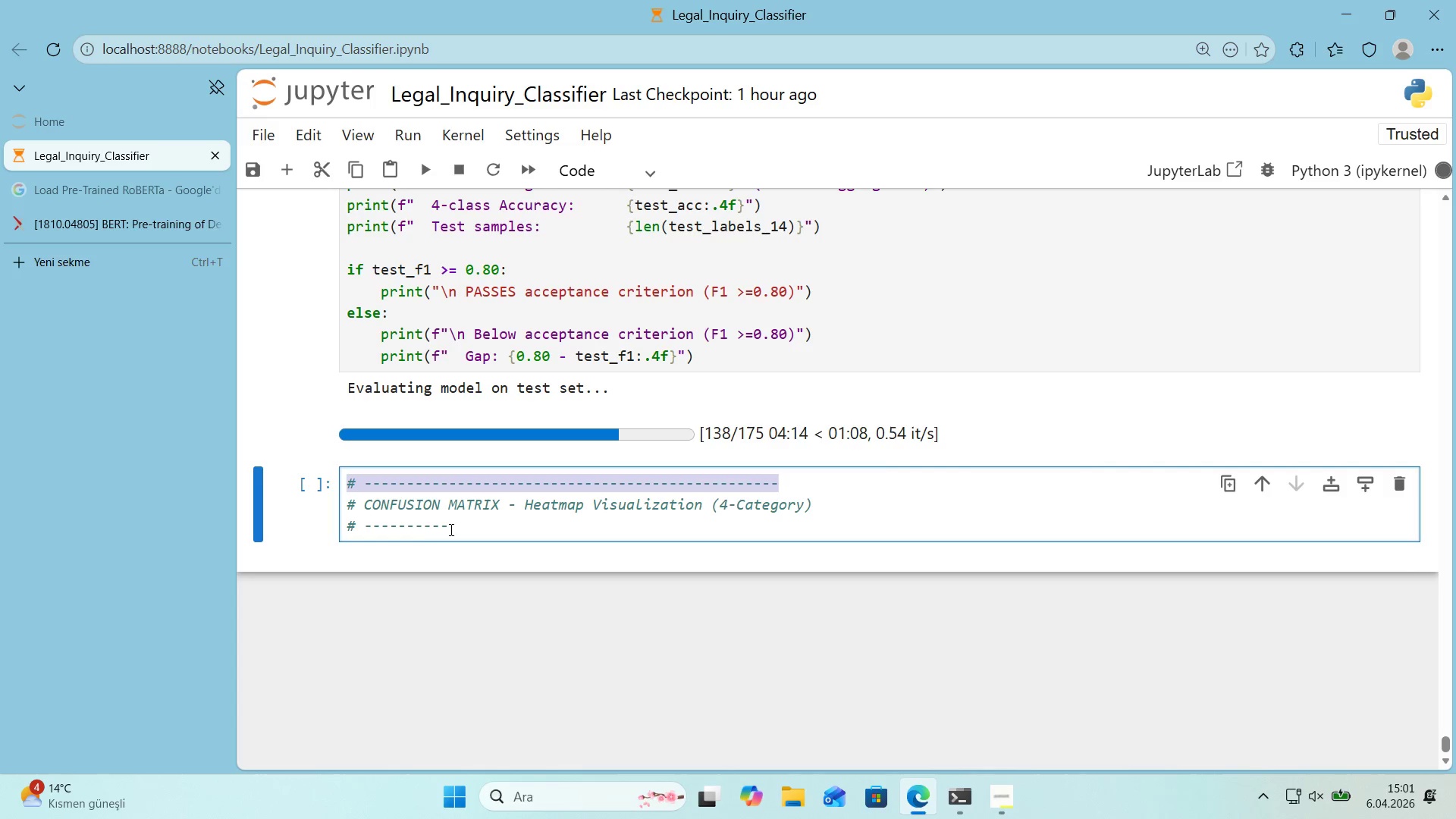 
key(Control+ControlLeft)
 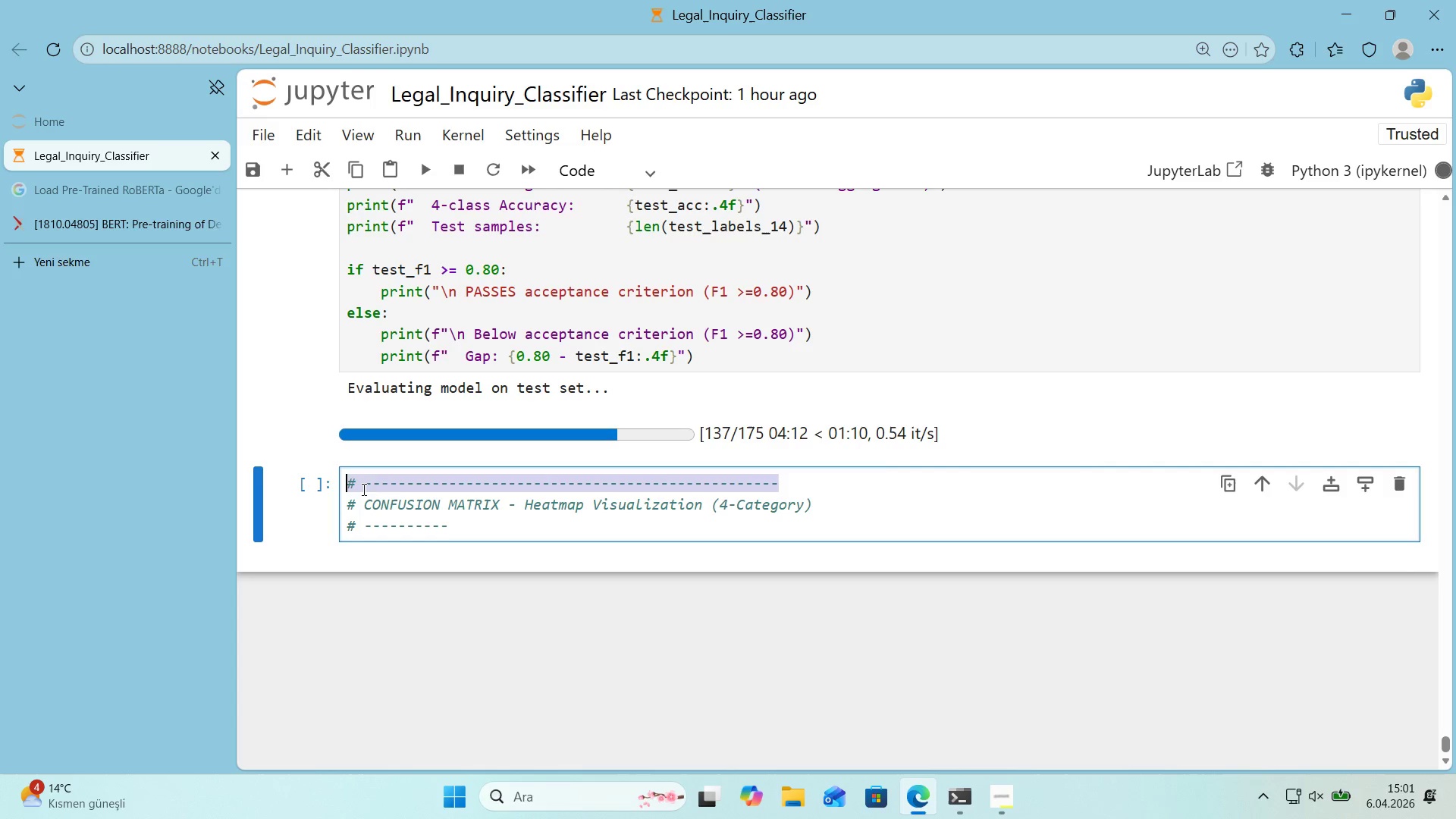 
key(Control+C)
 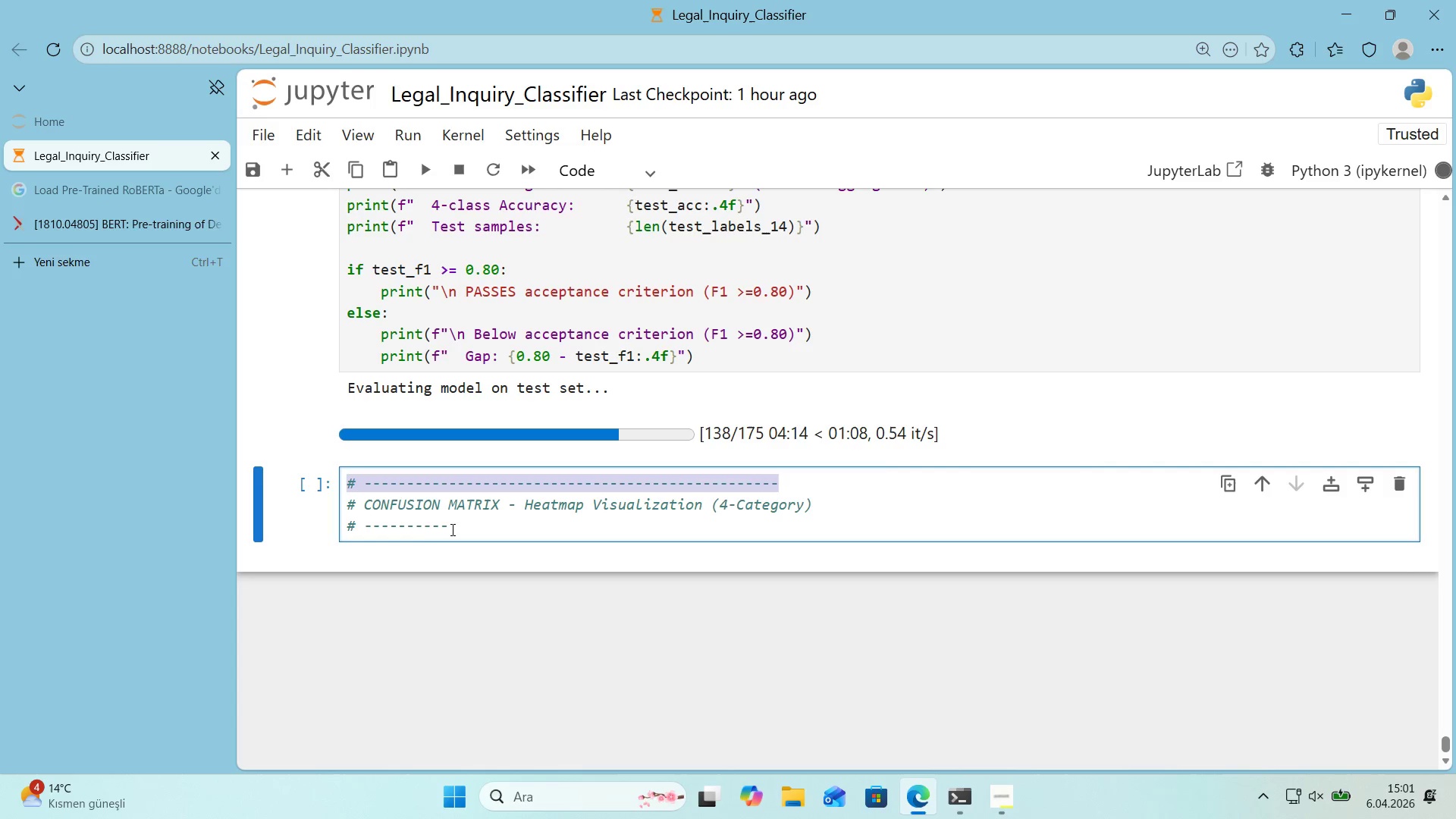 
left_click_drag(start_coordinate=[448, 529], to_coordinate=[304, 519])
 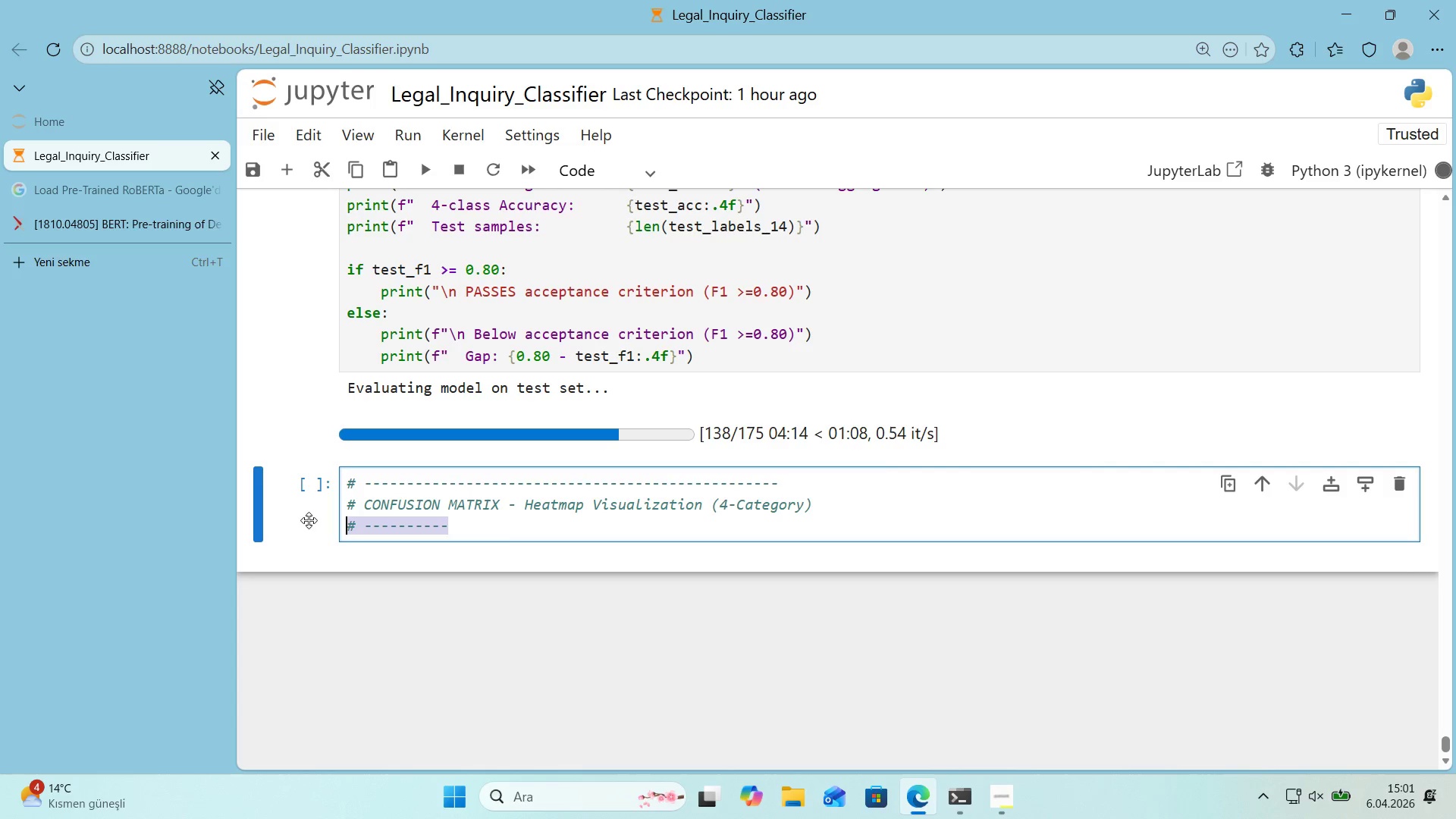 
key(Control+ControlLeft)
 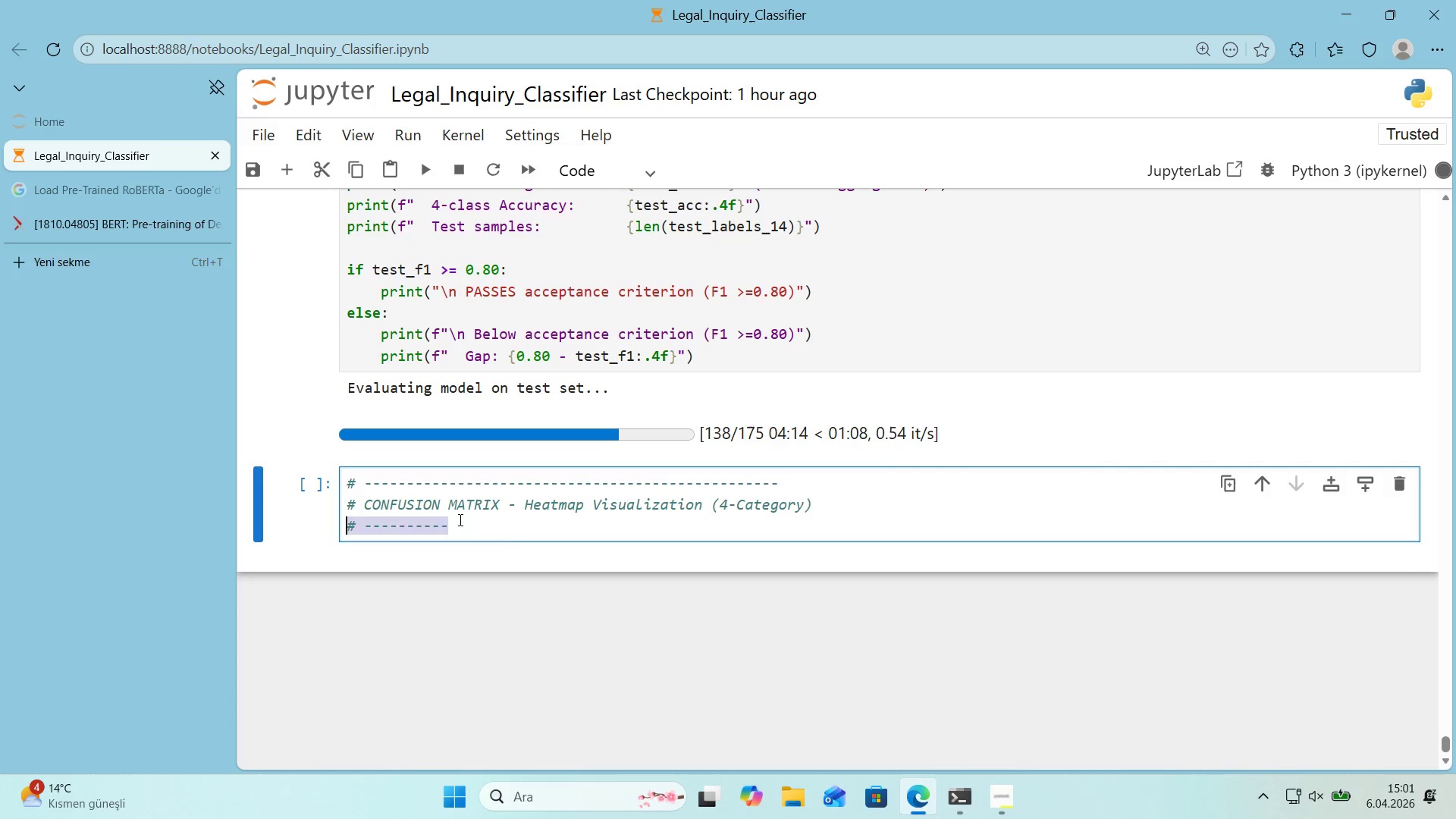 
key(Control+V)
 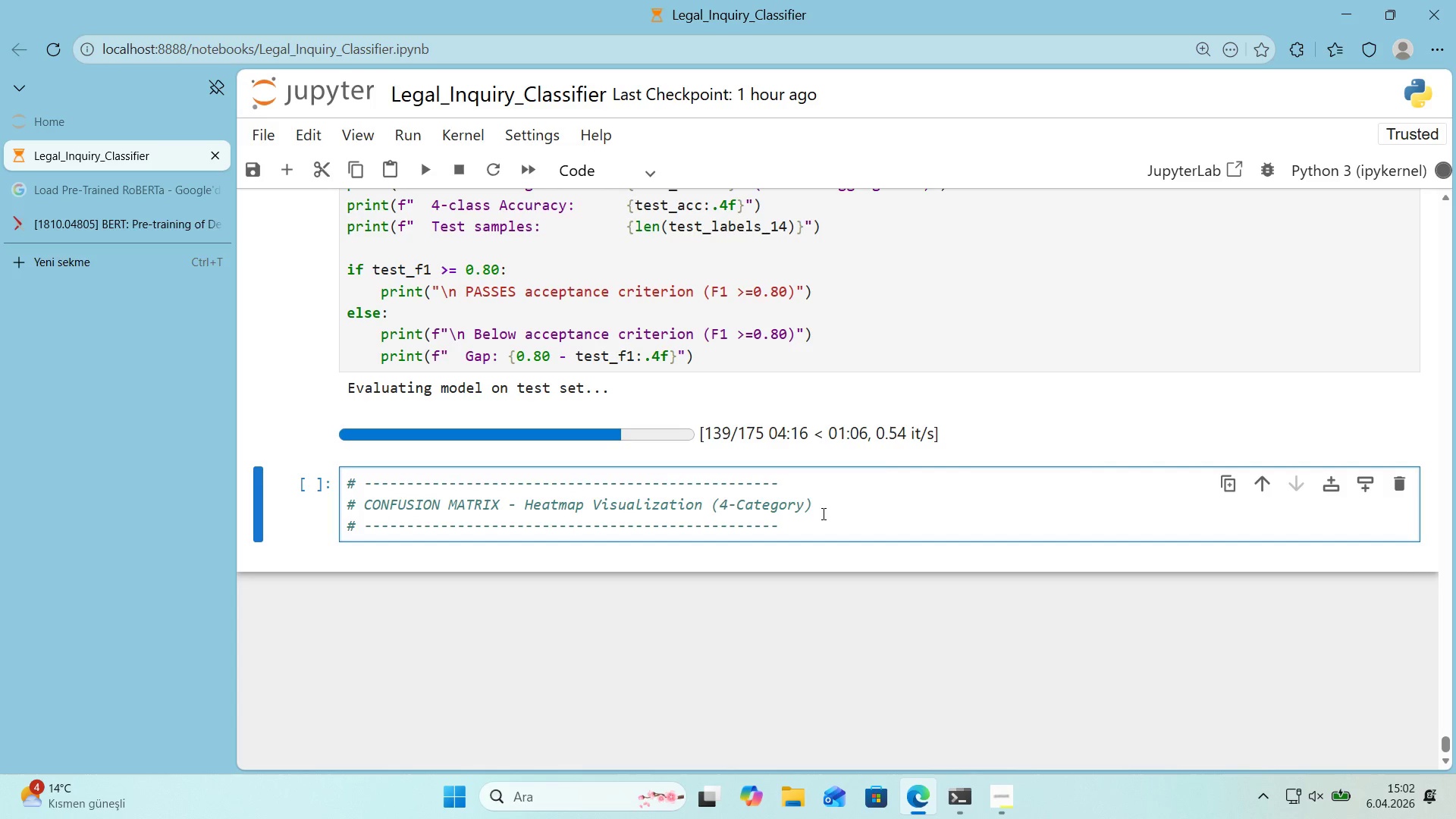 
key(NumpadSubtract)
 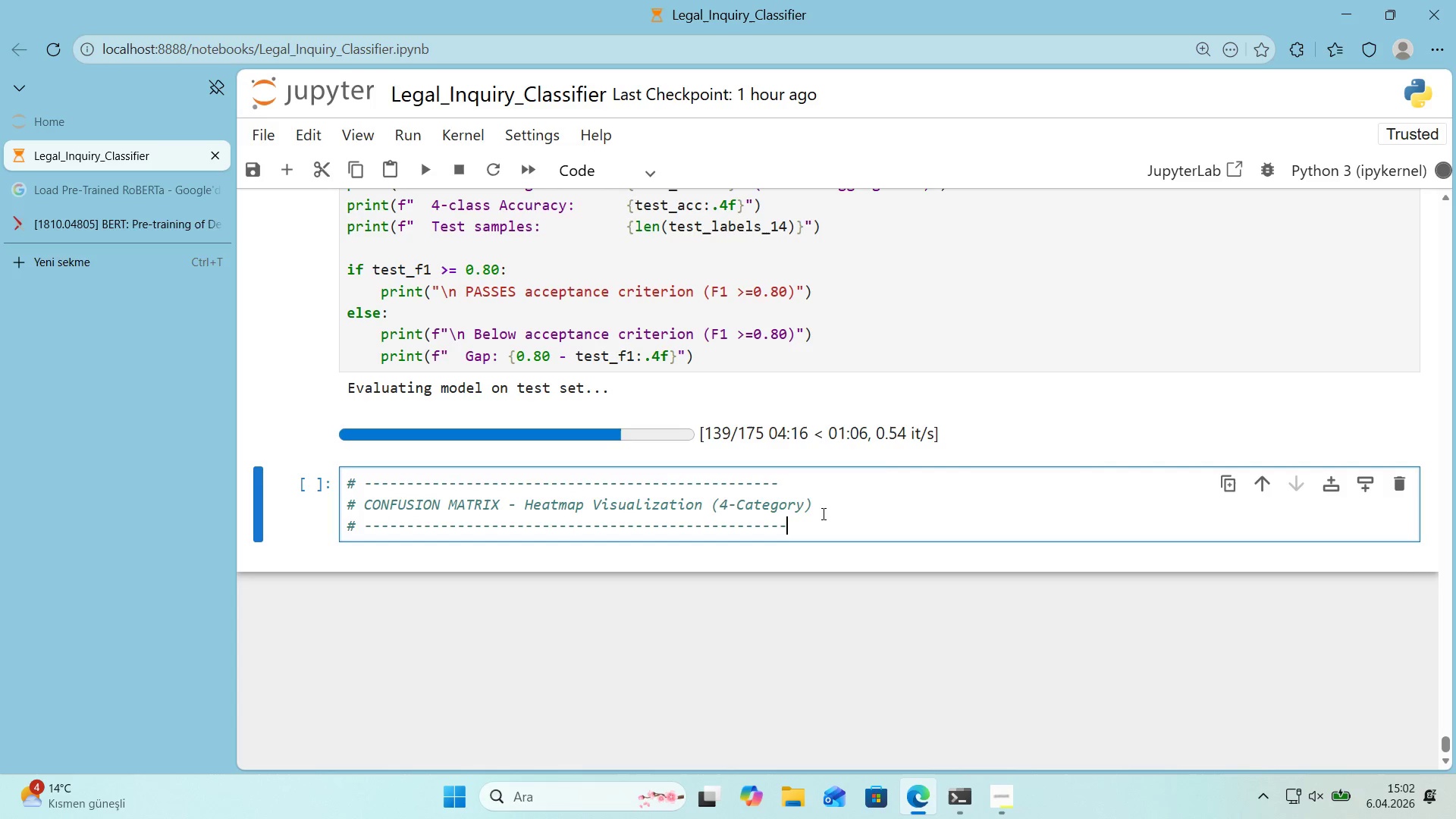 
key(NumpadSubtract)
 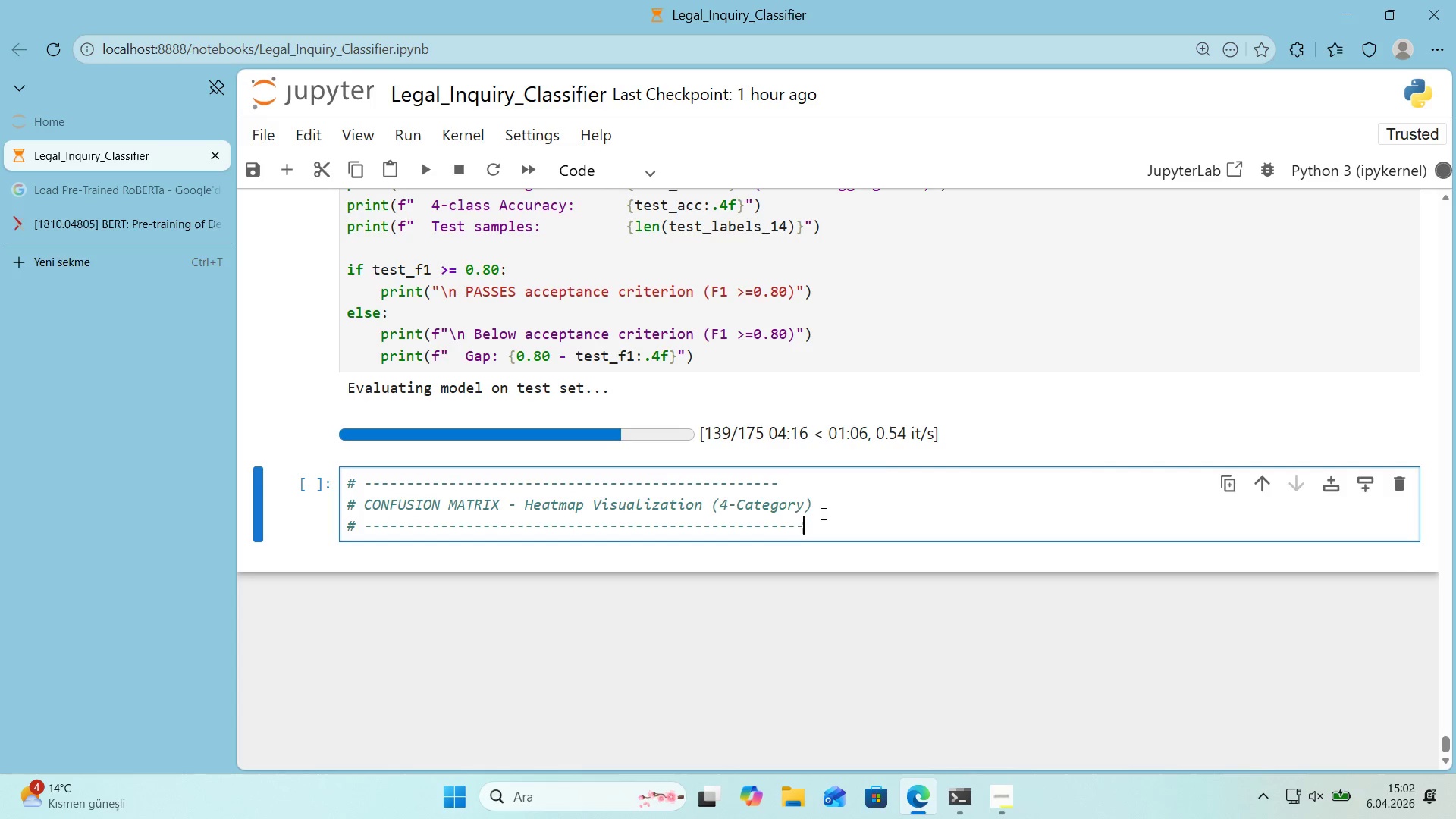 
key(NumpadSubtract)
 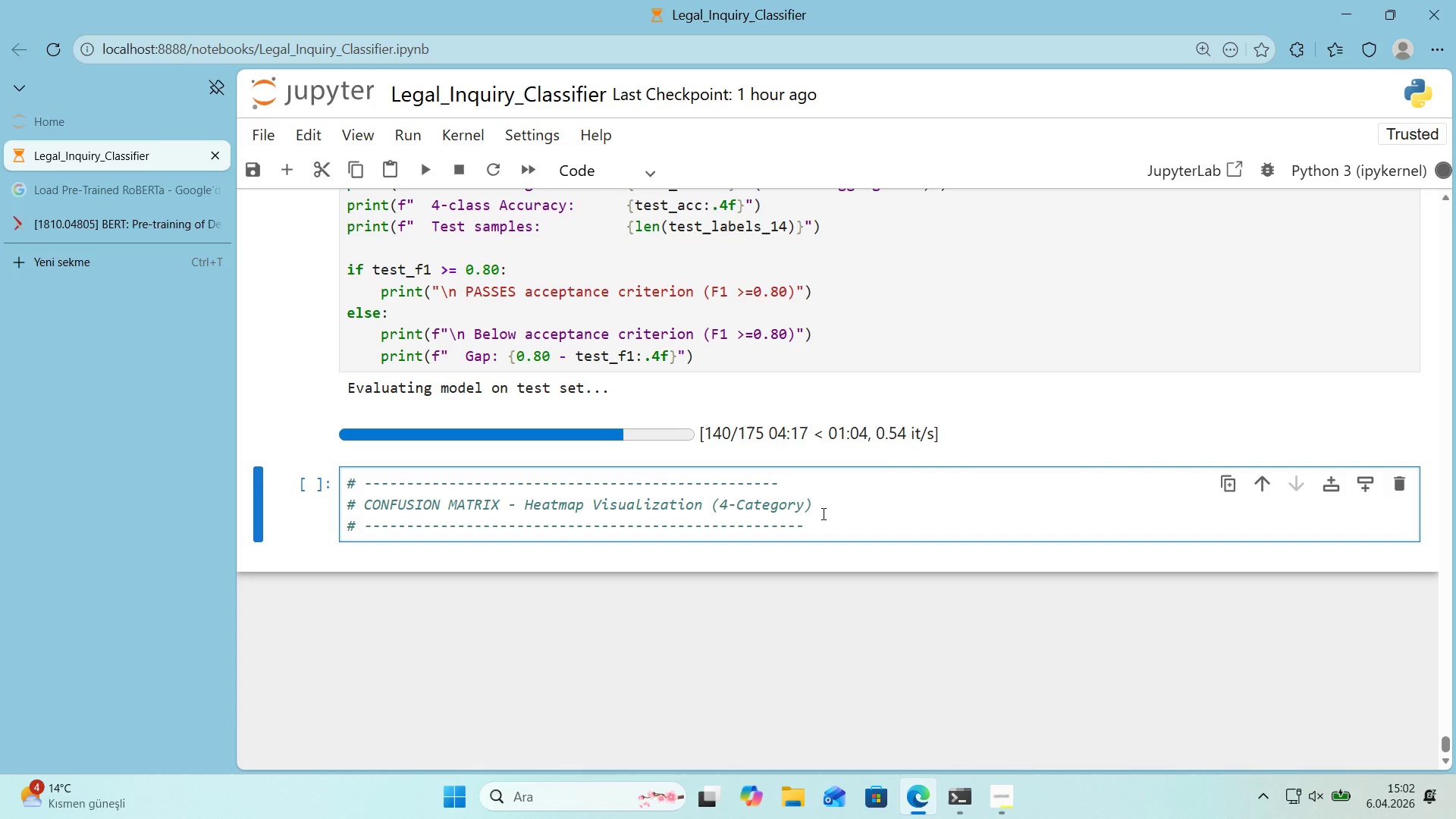 
key(NumpadSubtract)
 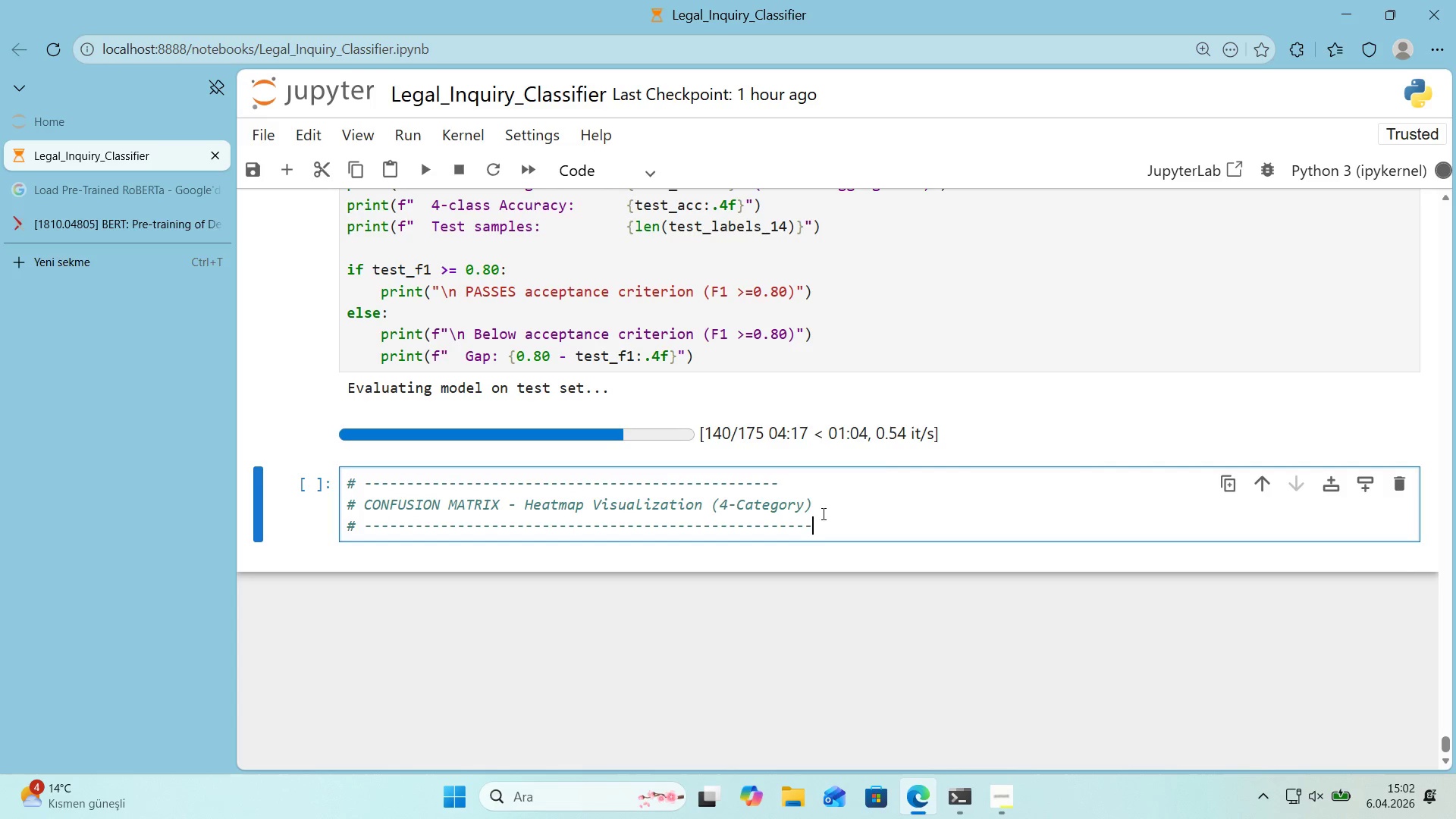 
key(ArrowUp)
 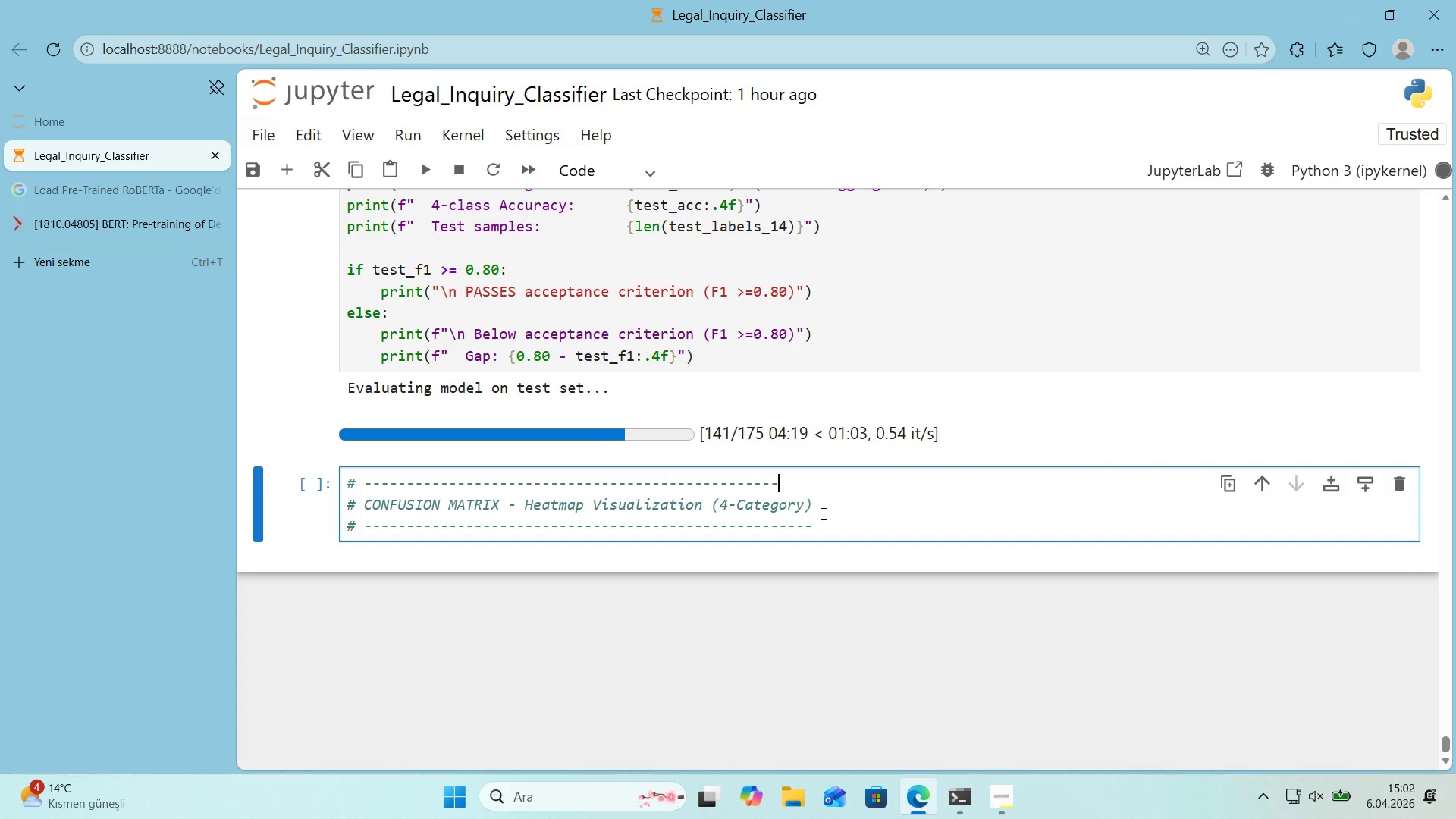 
key(ArrowUp)
 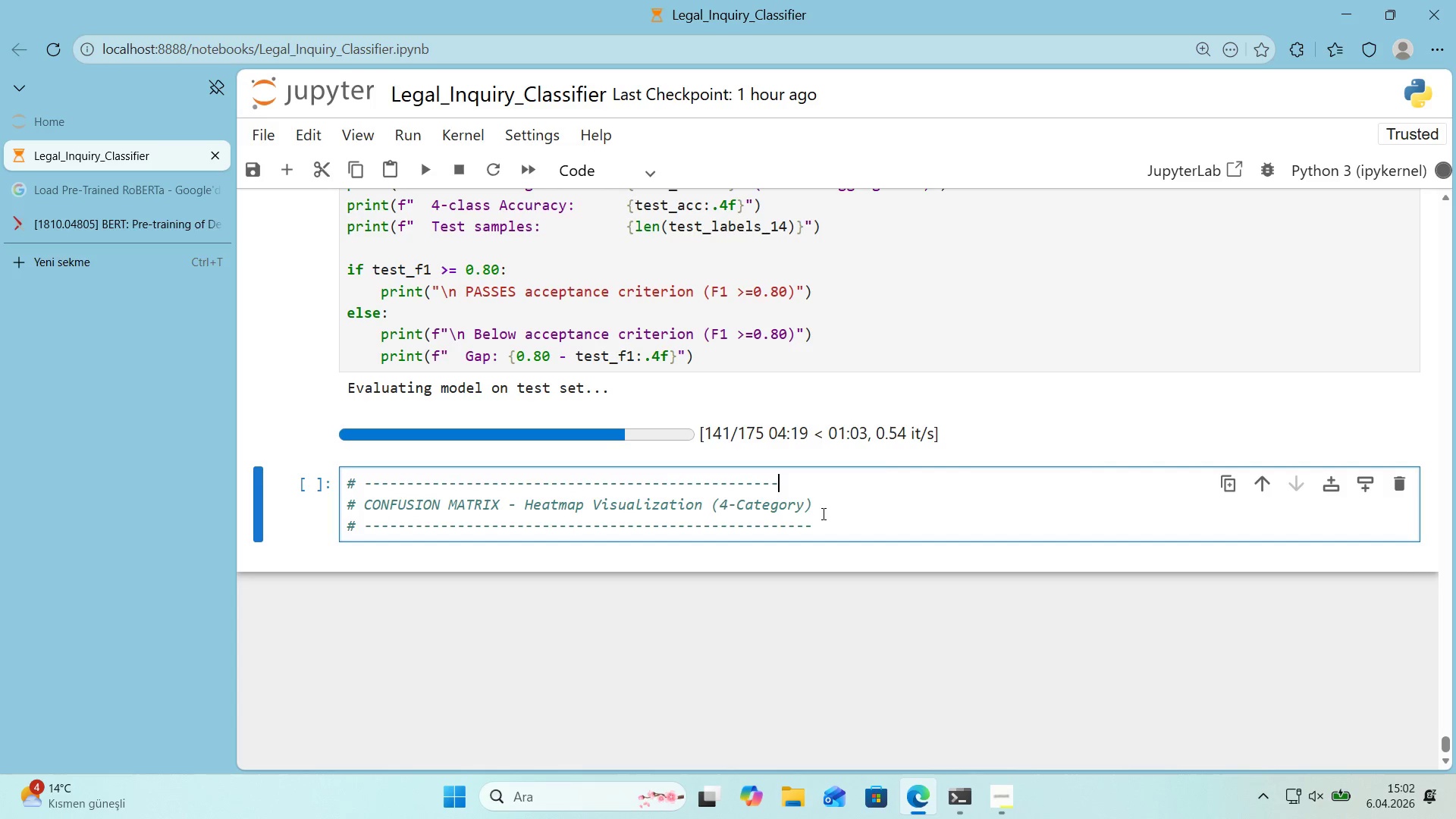 
key(NumpadSubtract)
 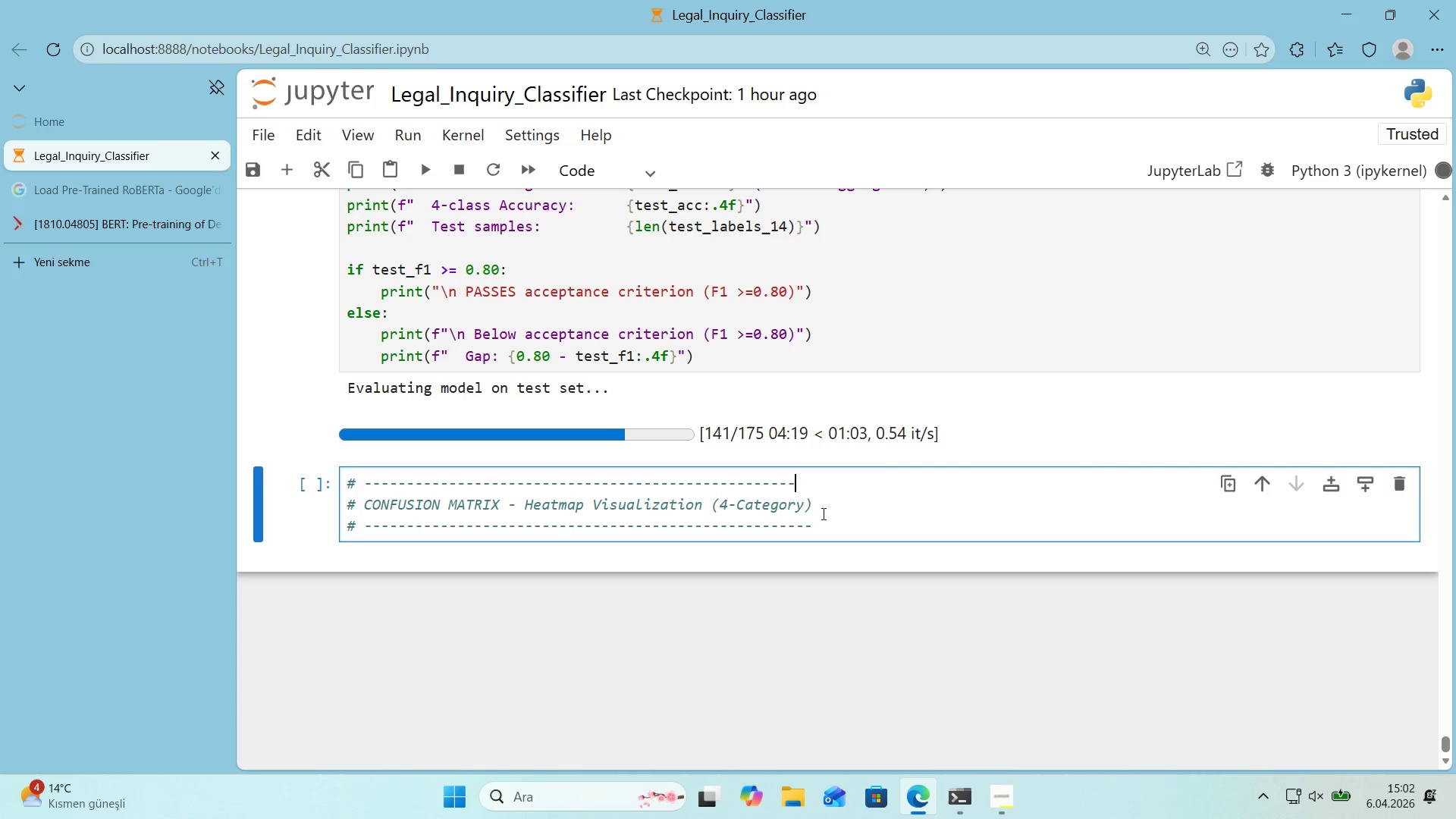 
key(NumpadSubtract)
 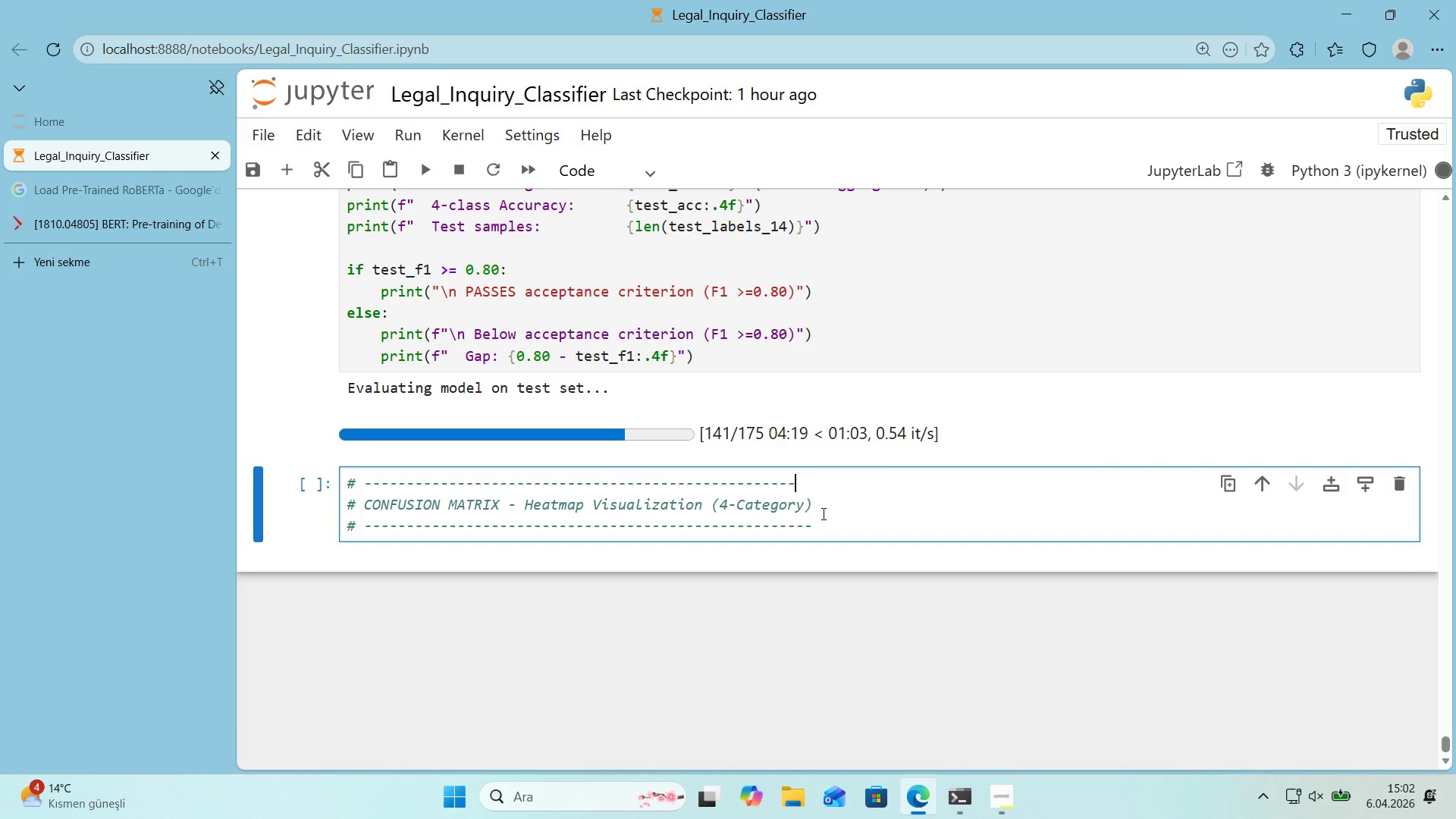 
key(NumpadSubtract)
 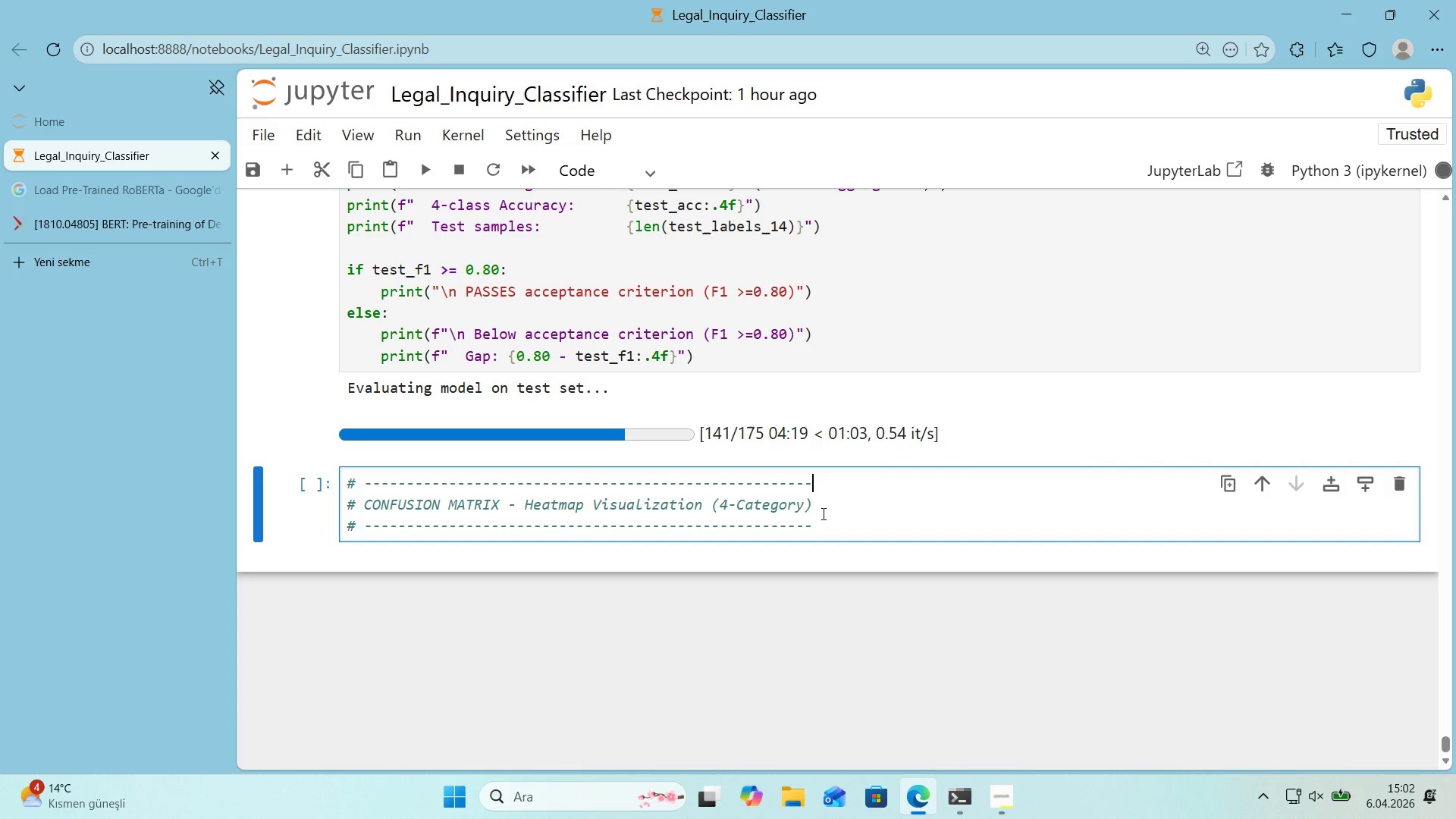 
key(NumpadSubtract)
 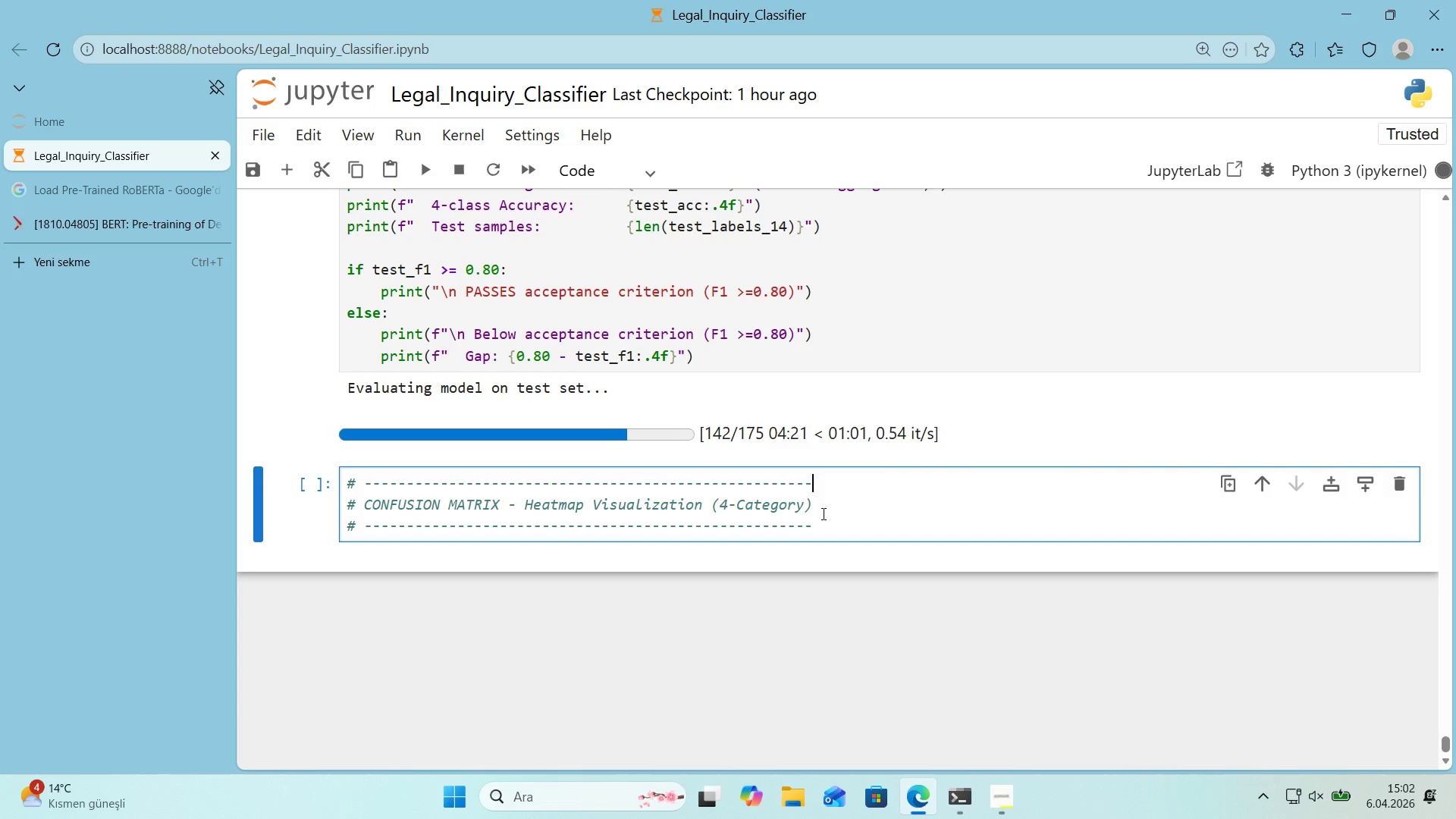 
key(ArrowDown)
 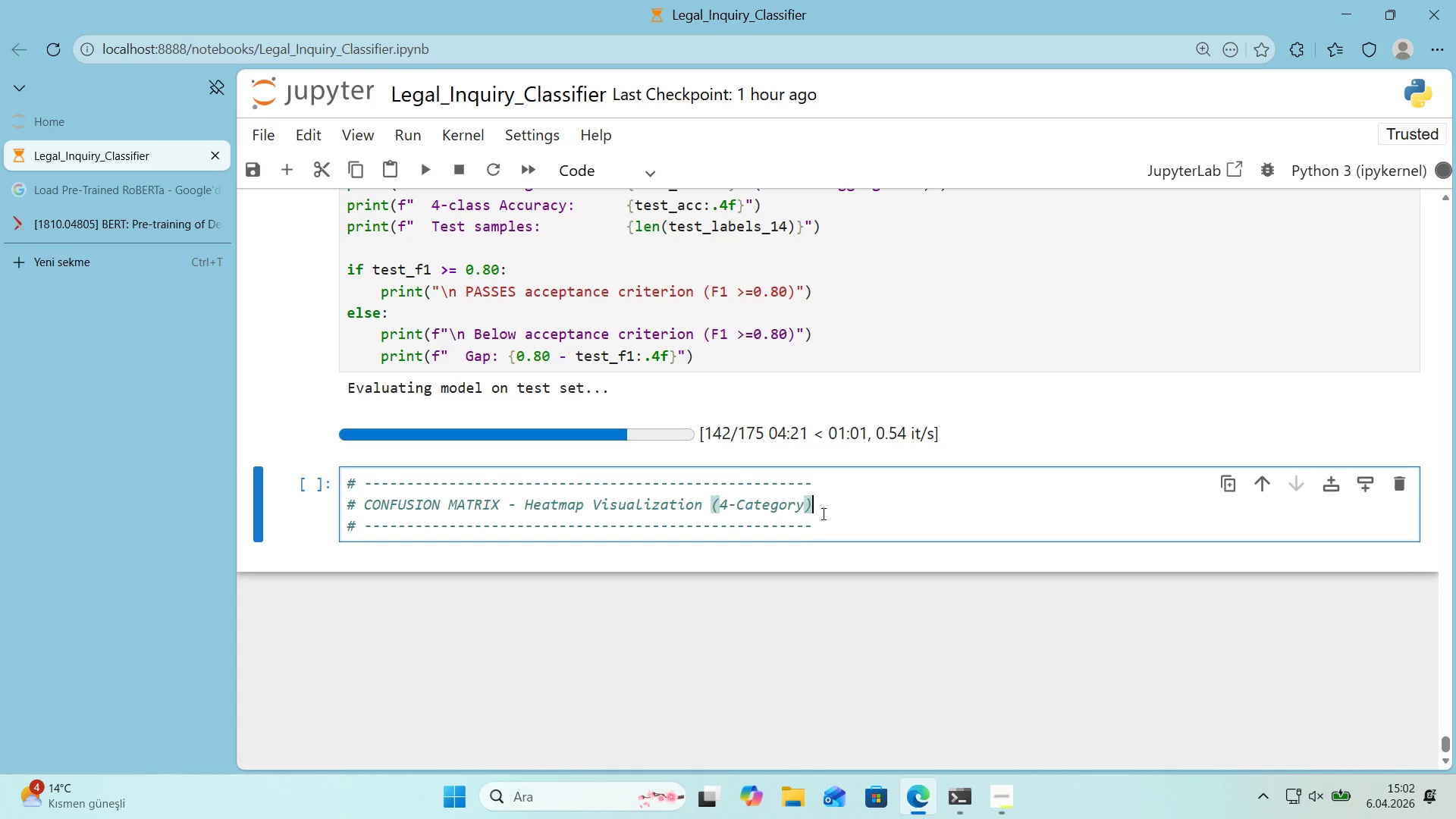 
key(ArrowDown)
 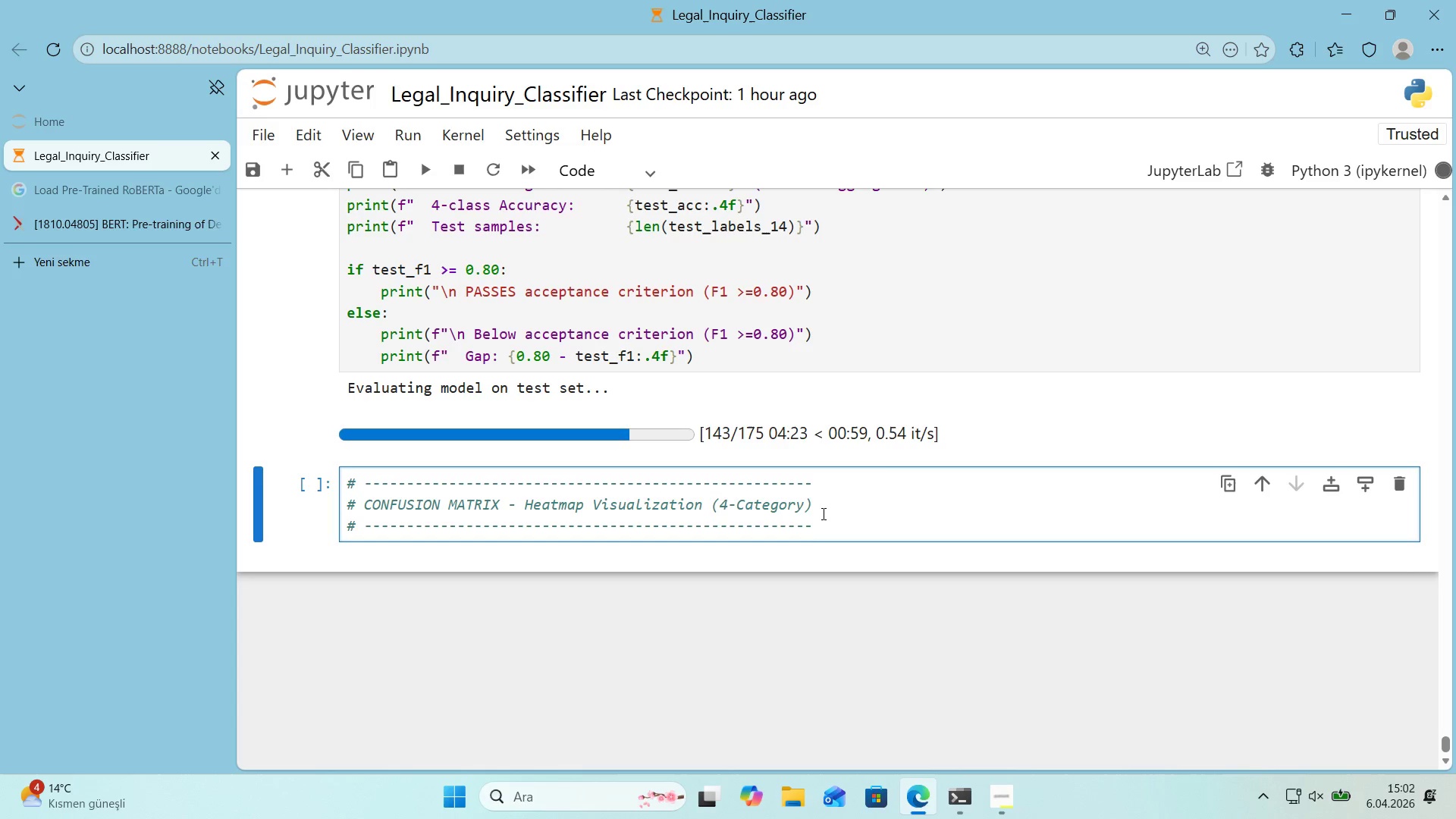 
key(Enter)
 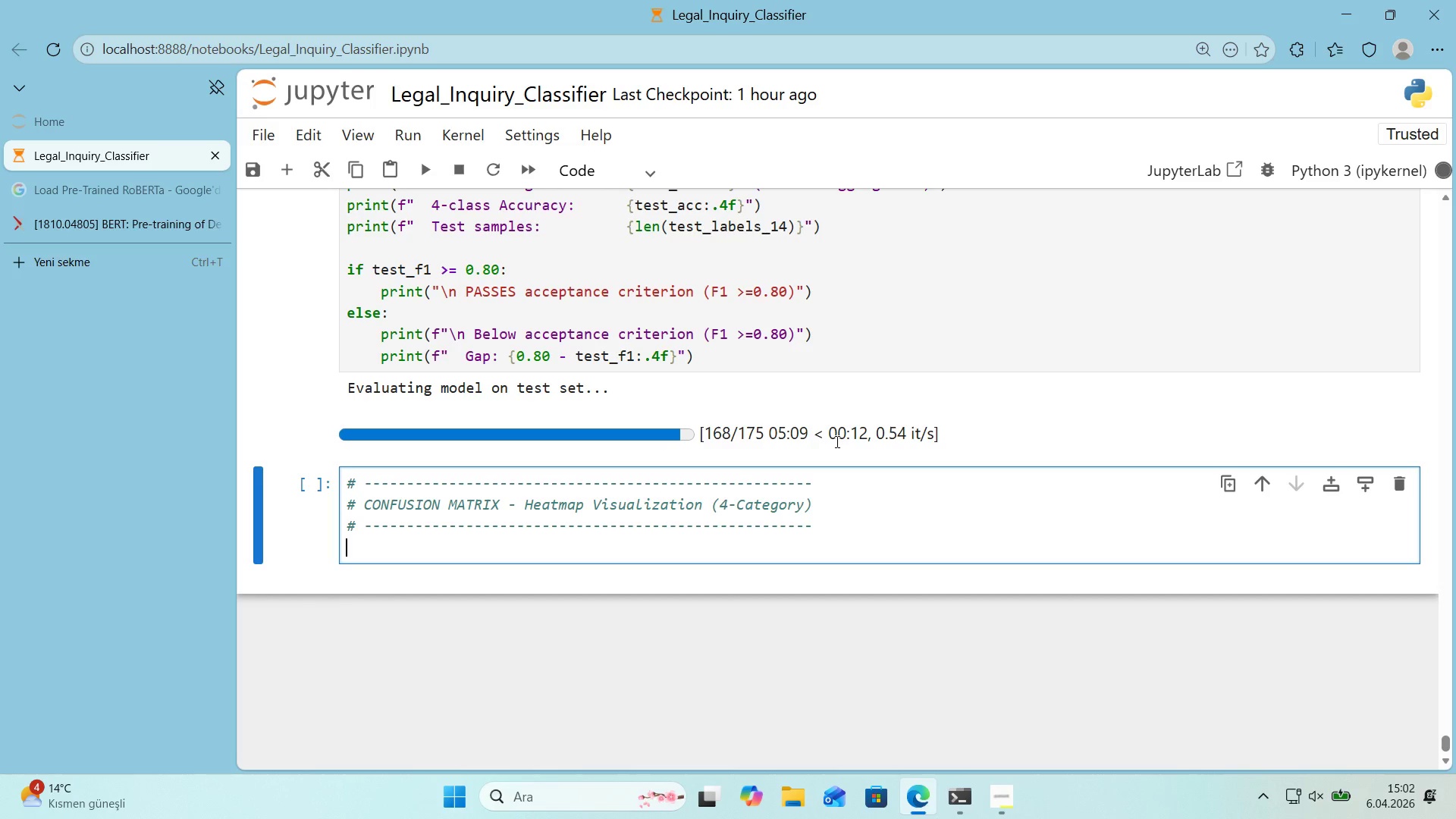 
wait(52.14)
 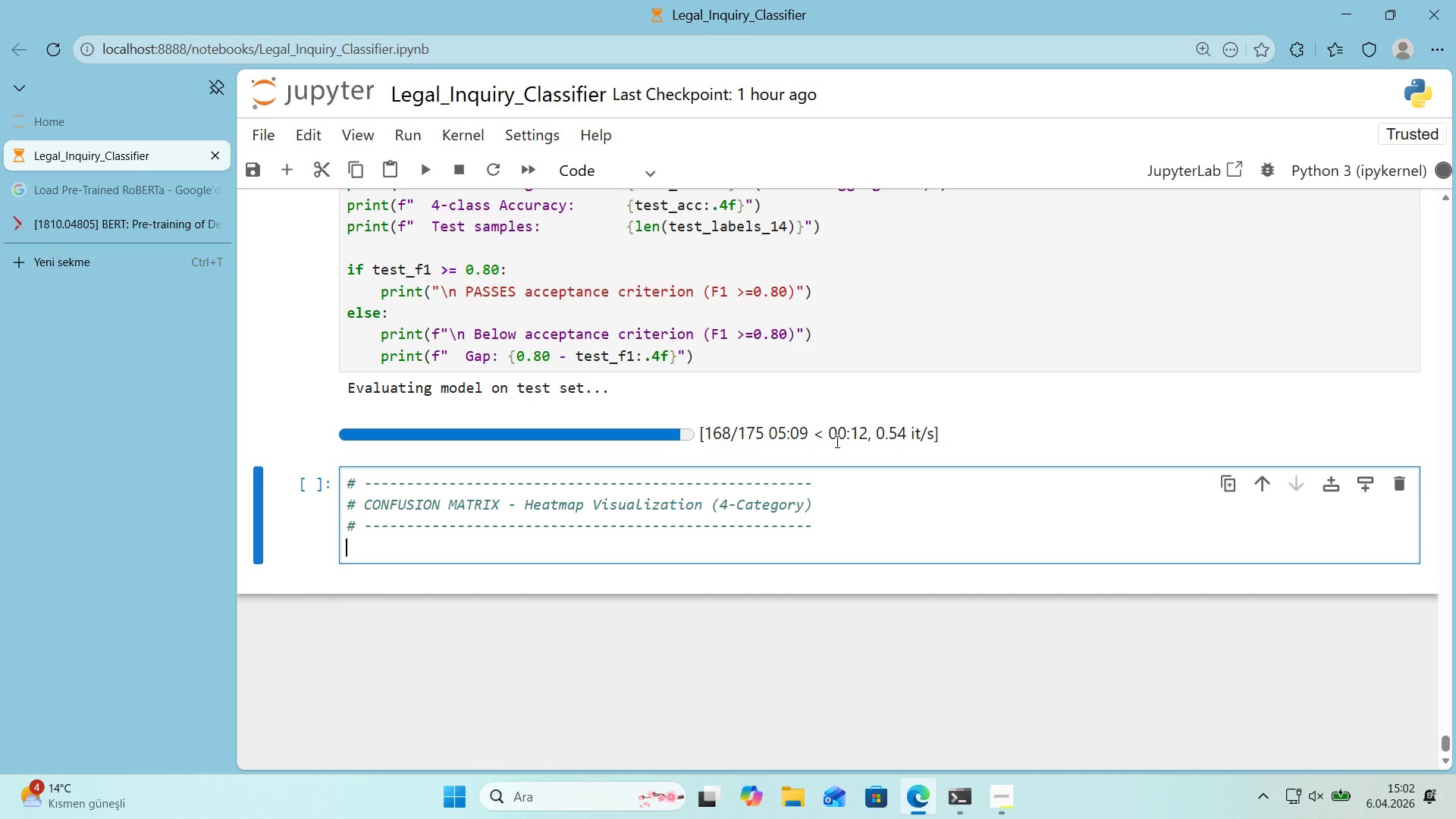 
double_click([824, 494])
 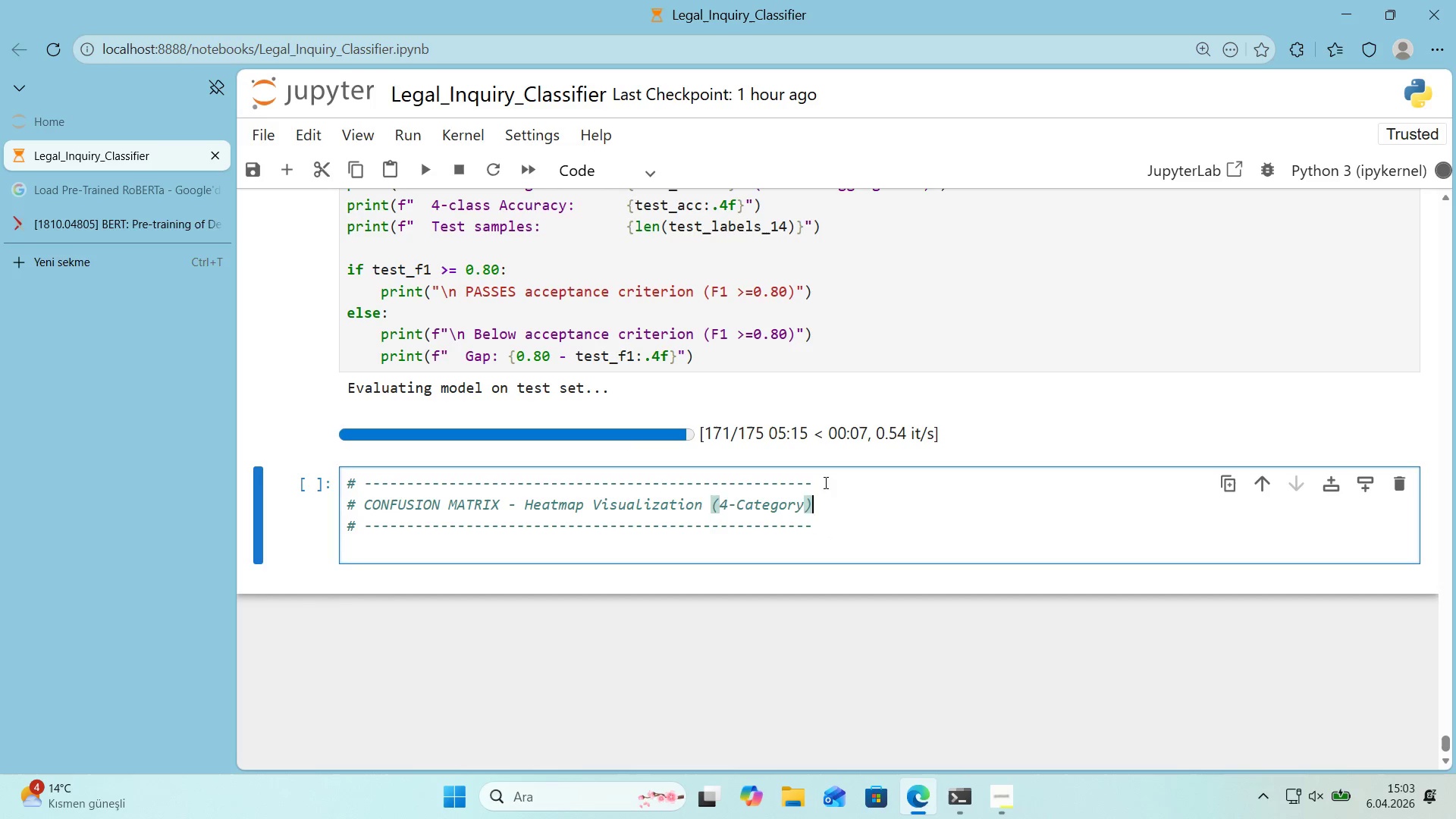 
triple_click([824, 482])
 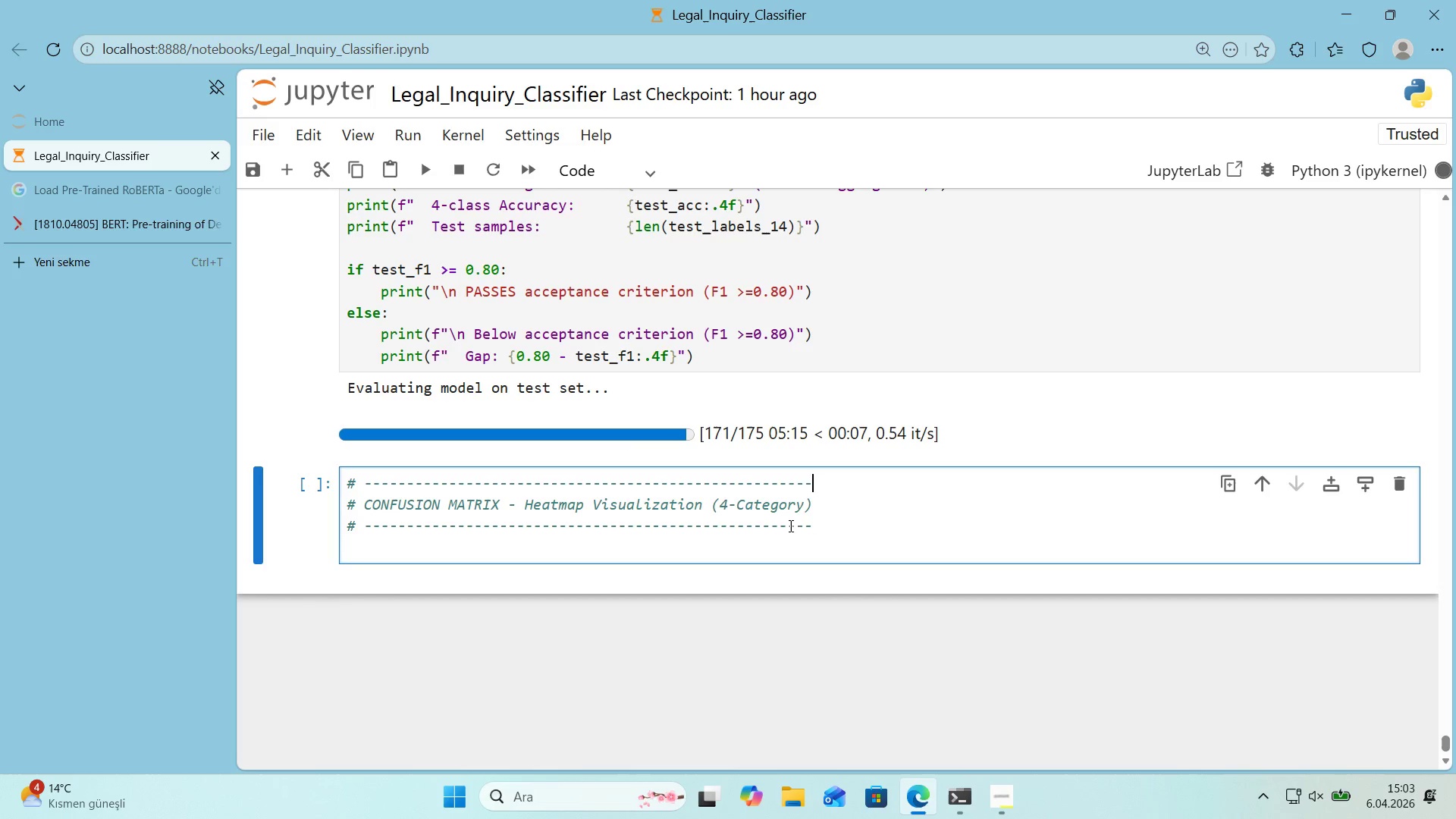 
triple_click([784, 526])
 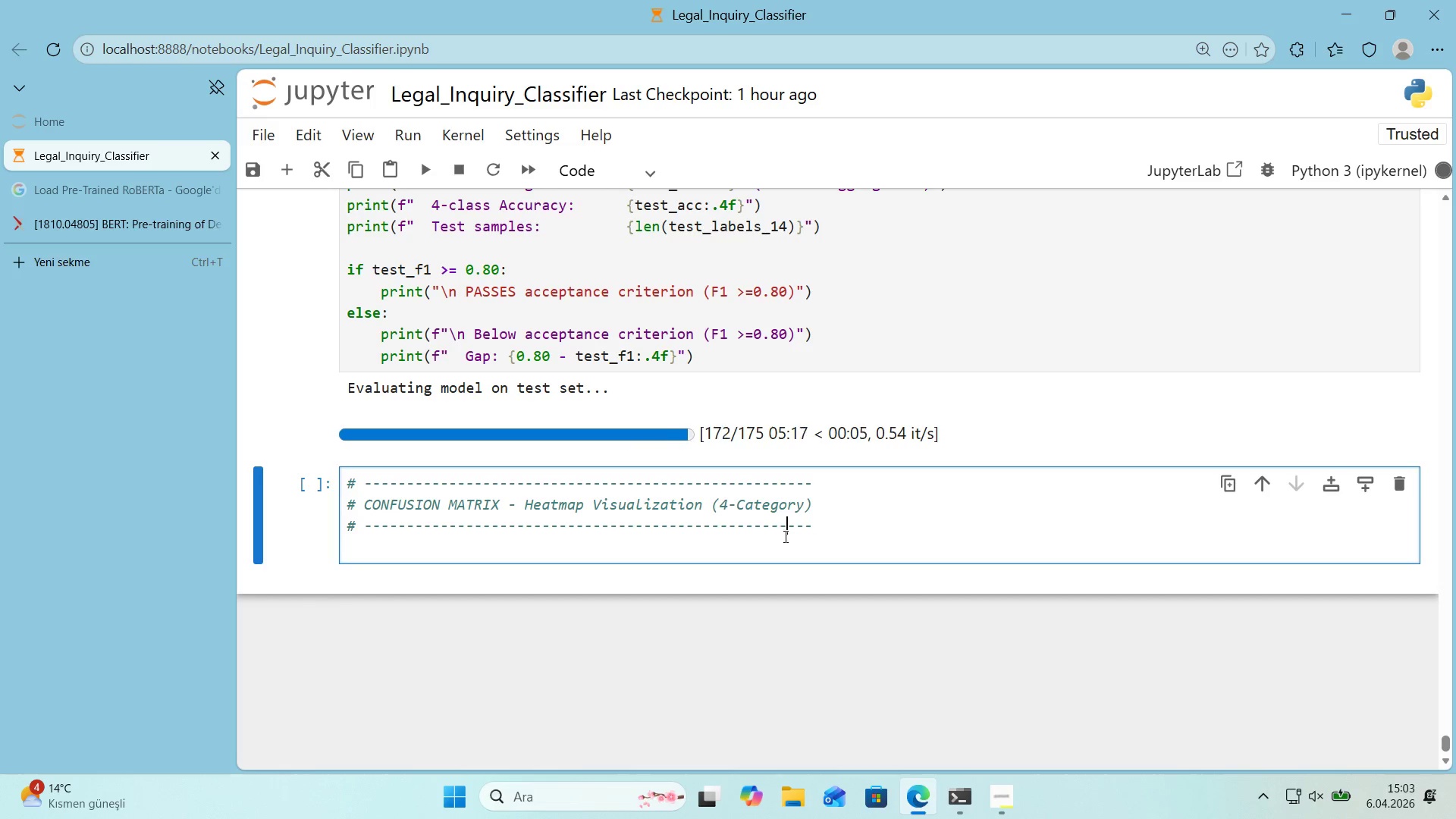 
triple_click([784, 537])
 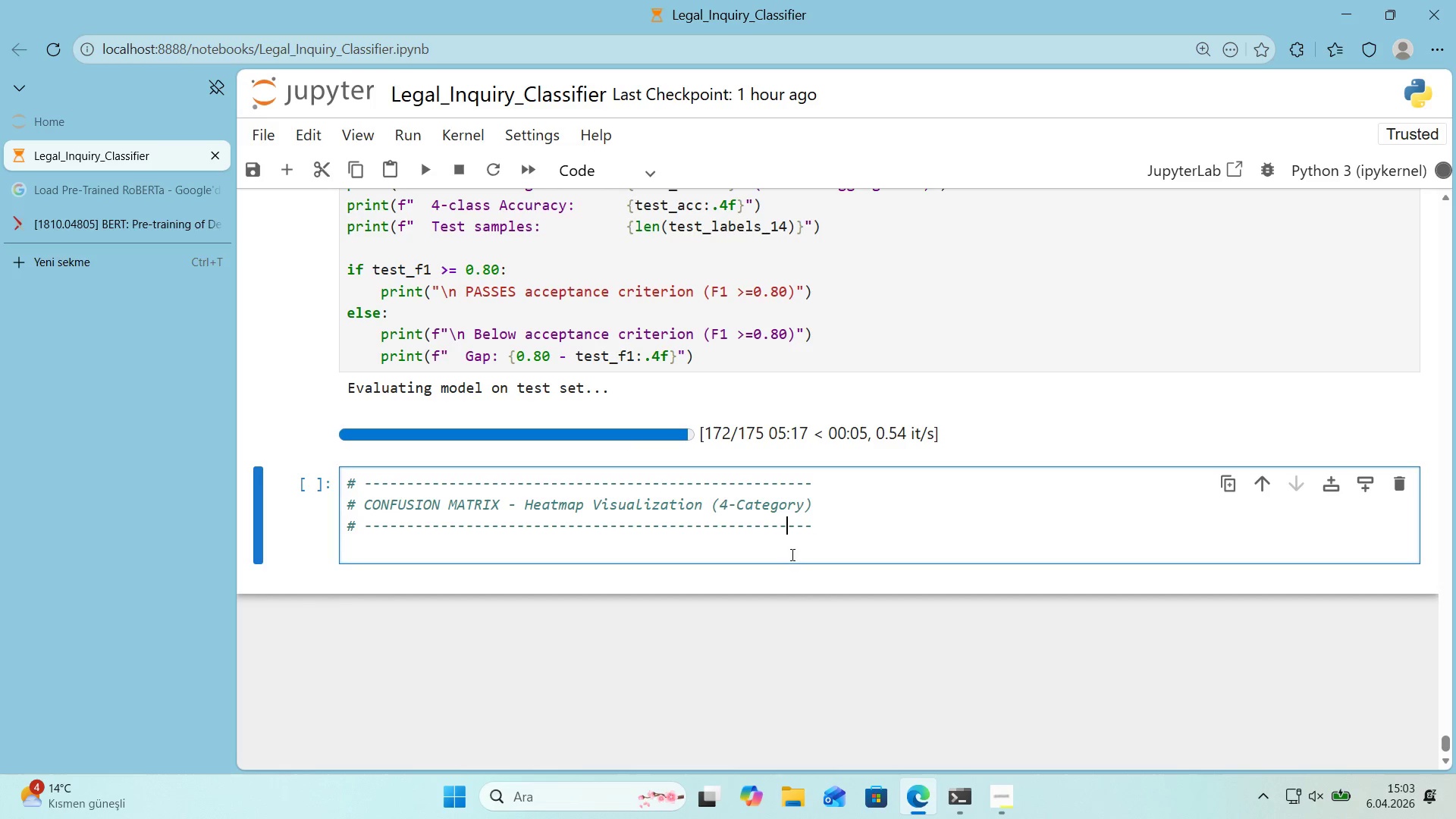 
left_click([791, 555])
 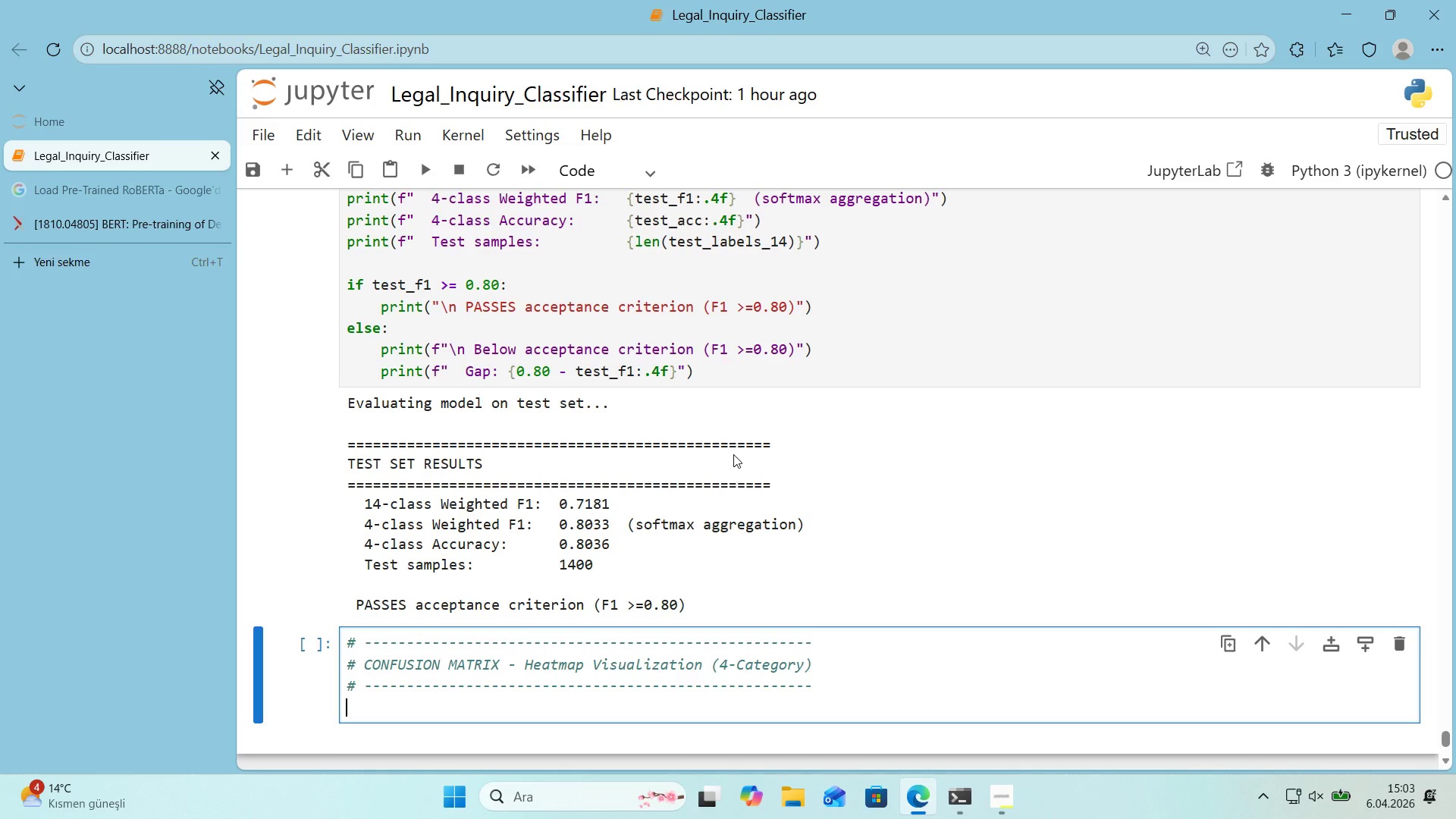 
wait(12.31)
 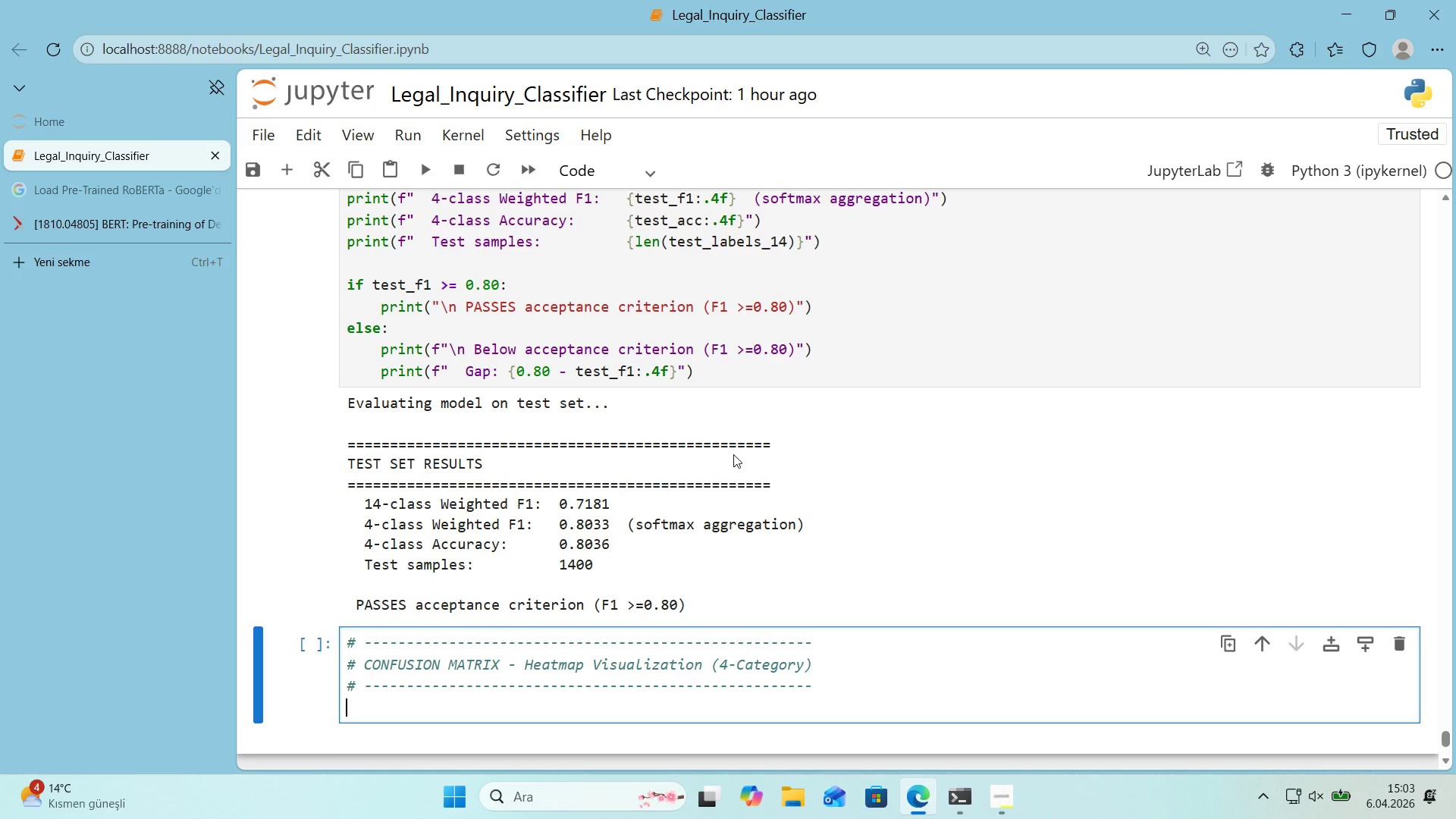 
scroll: coordinate [733, 454], scroll_direction: down, amount: 1.0
 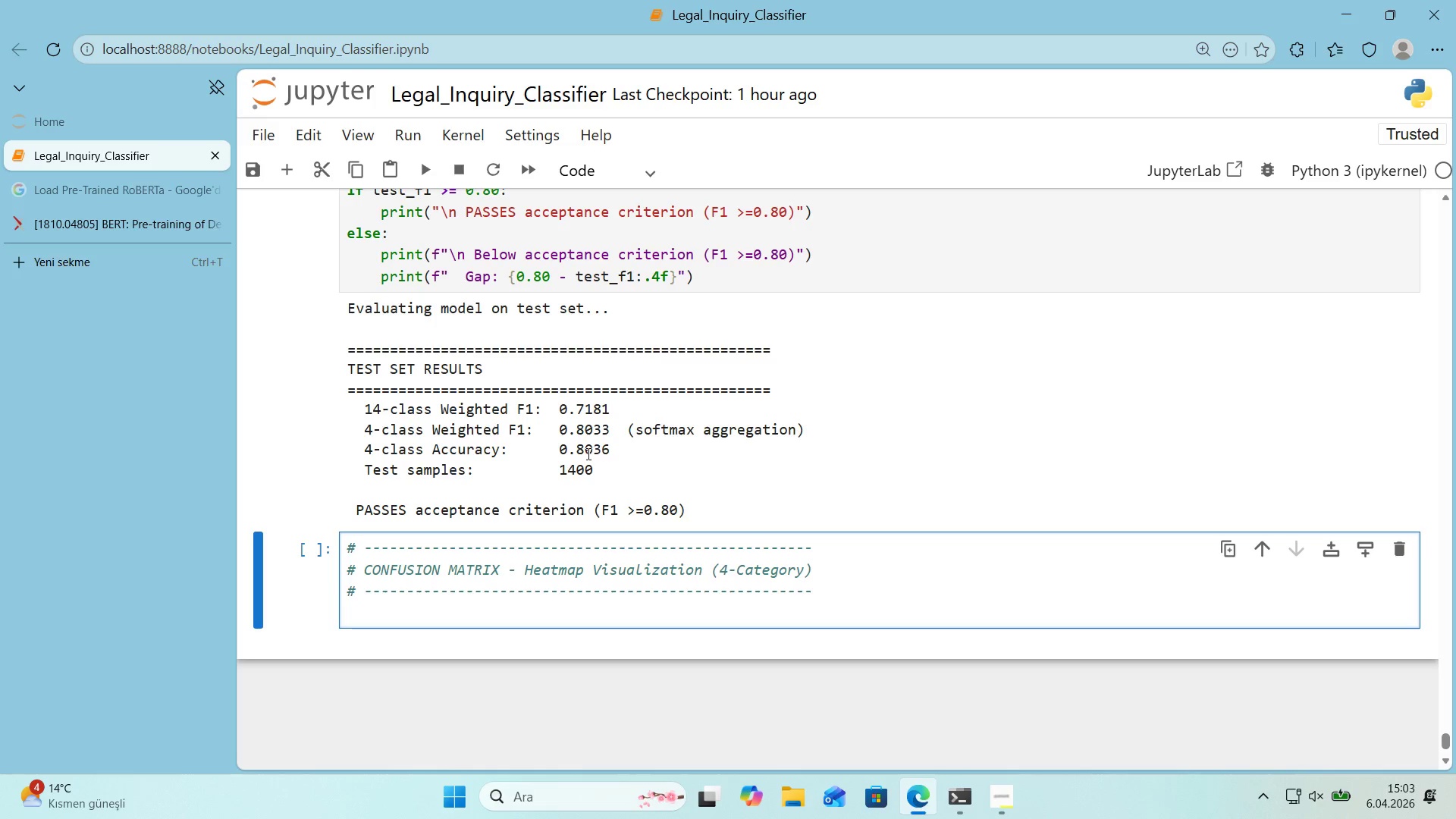 
wait(7.04)
 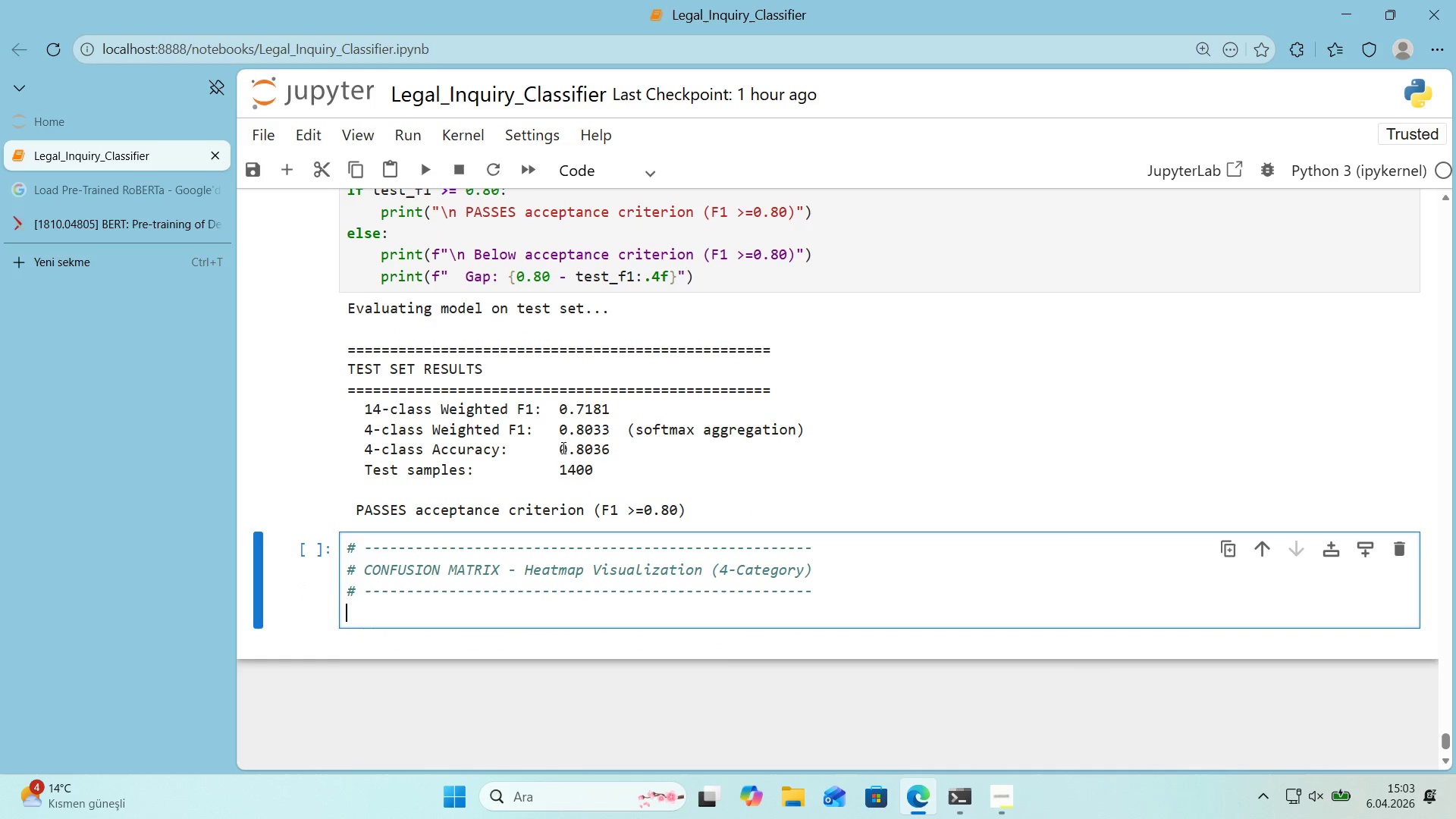 
left_click([479, 613])
 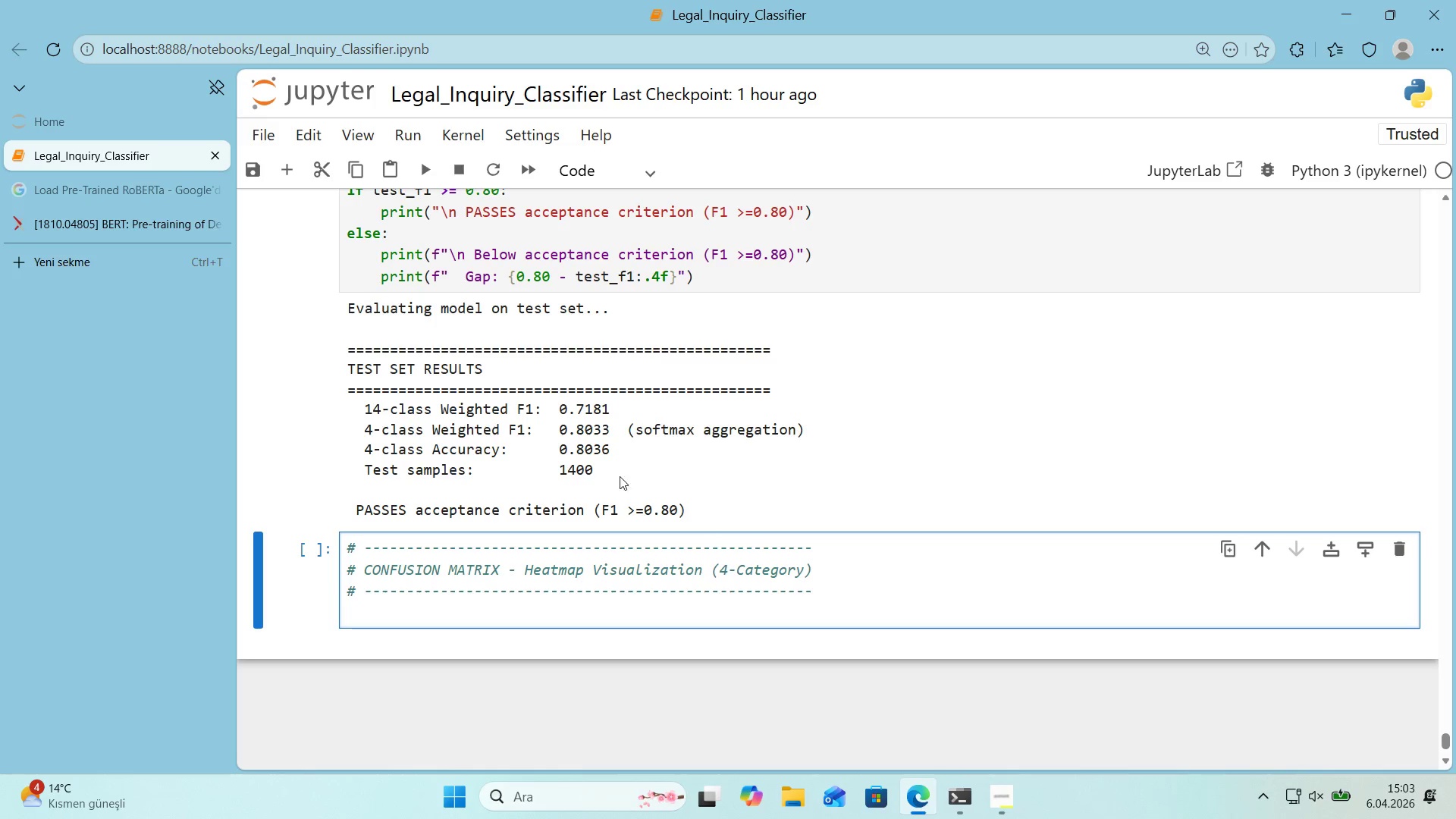 
wait(6.52)
 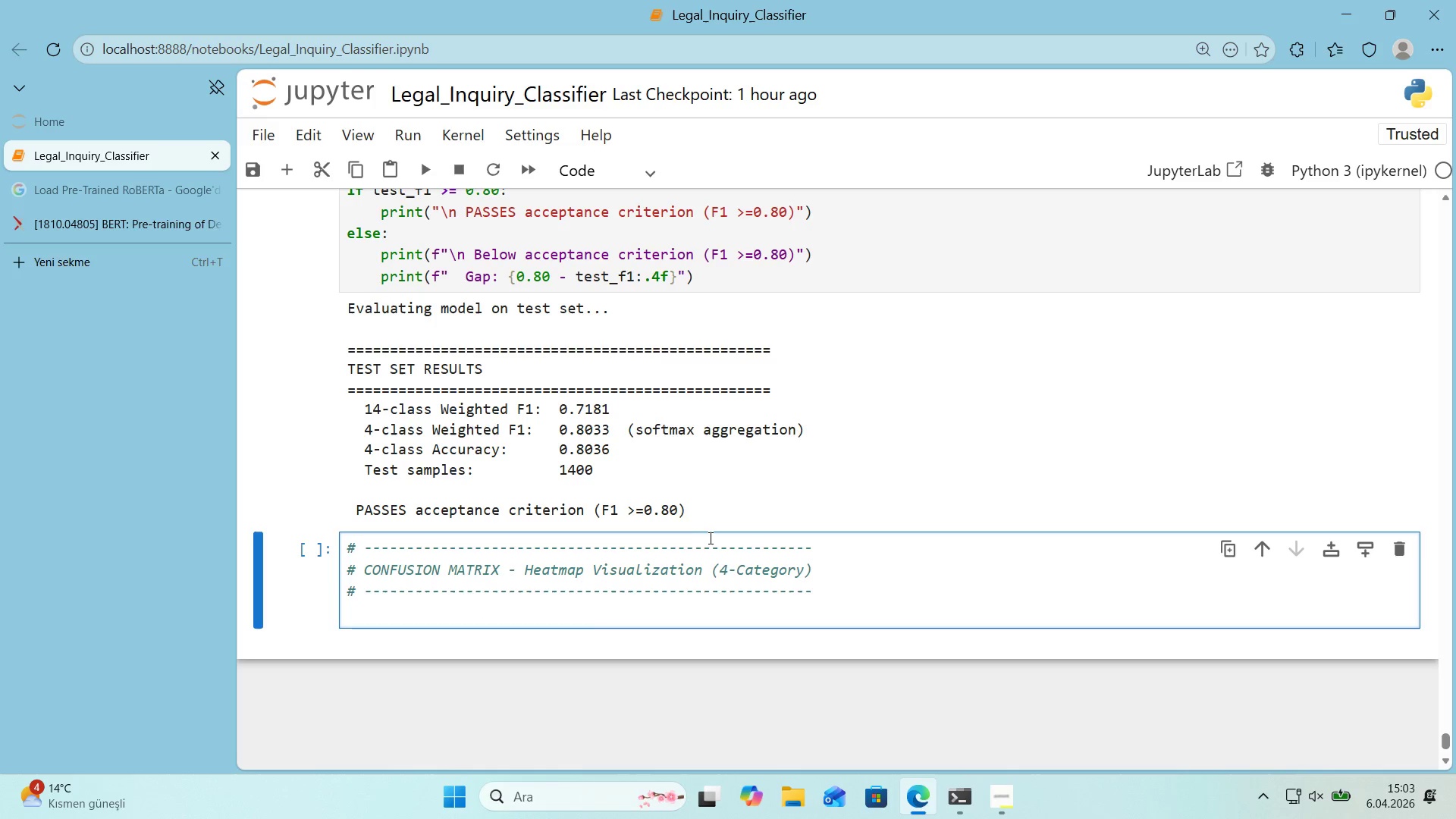 
left_click([406, 613])
 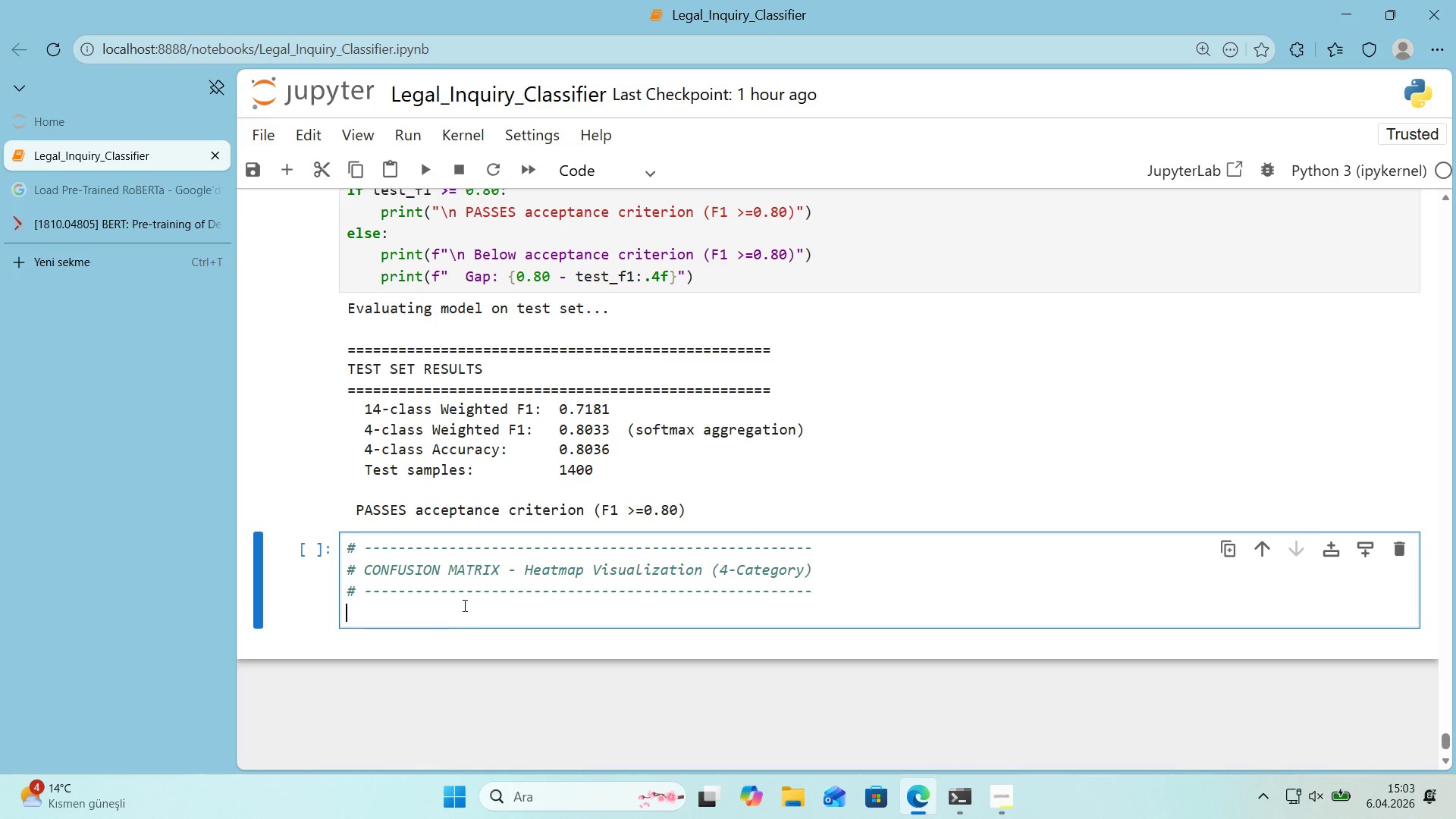 
left_click([465, 613])
 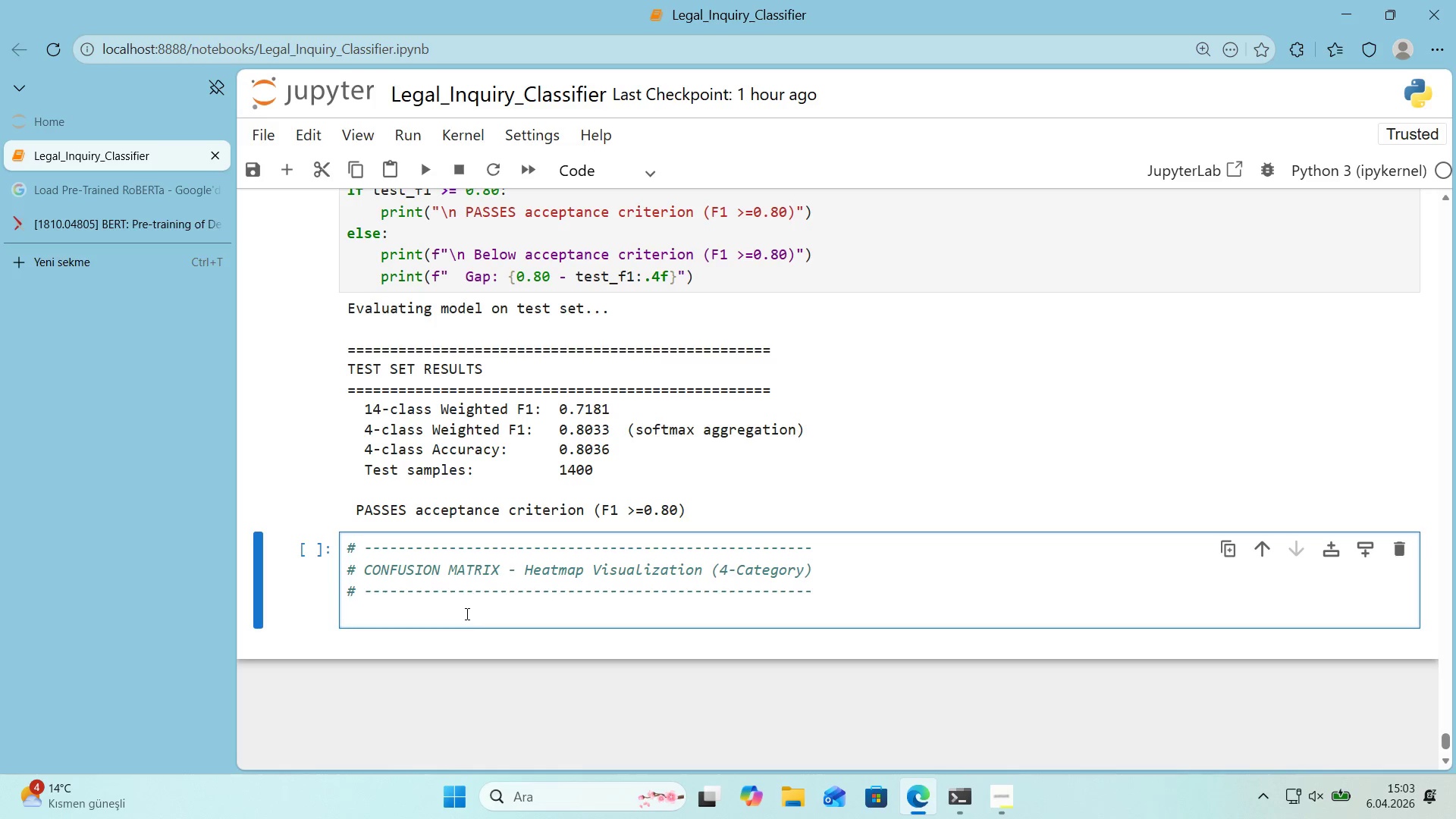 
type(cm ) confus'on_matr'x*()
 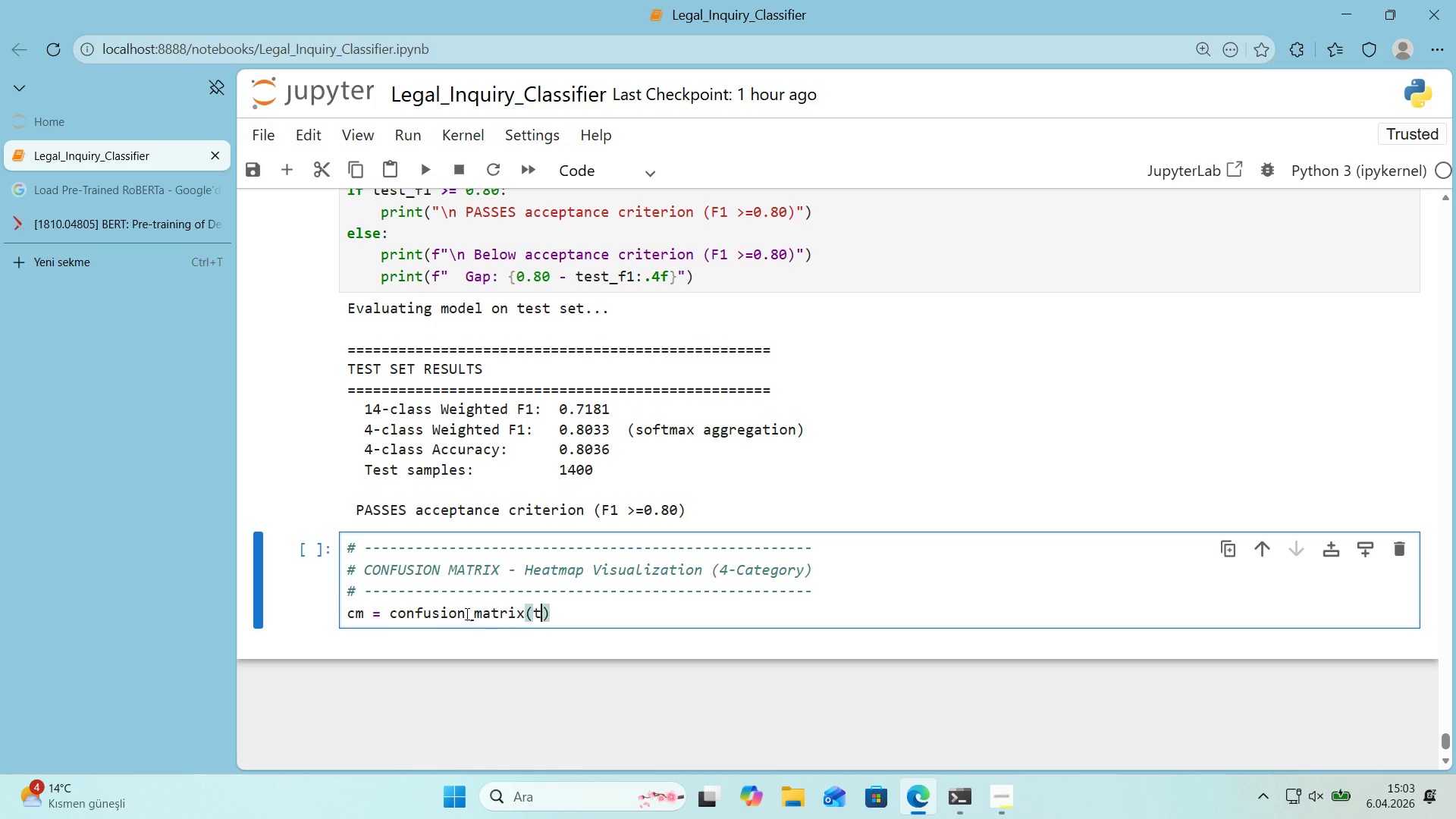 
 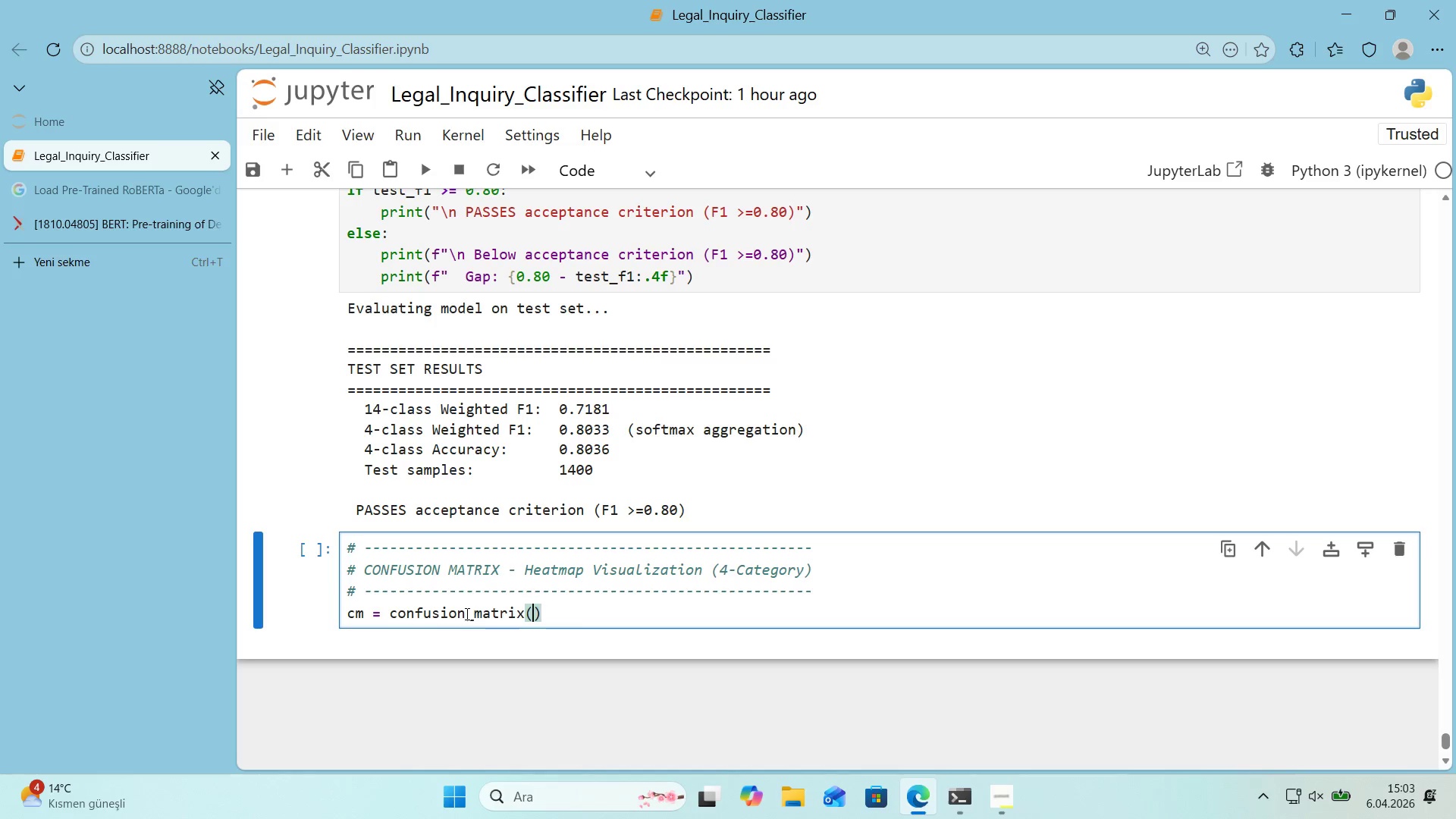 
key(ArrowLeft)
 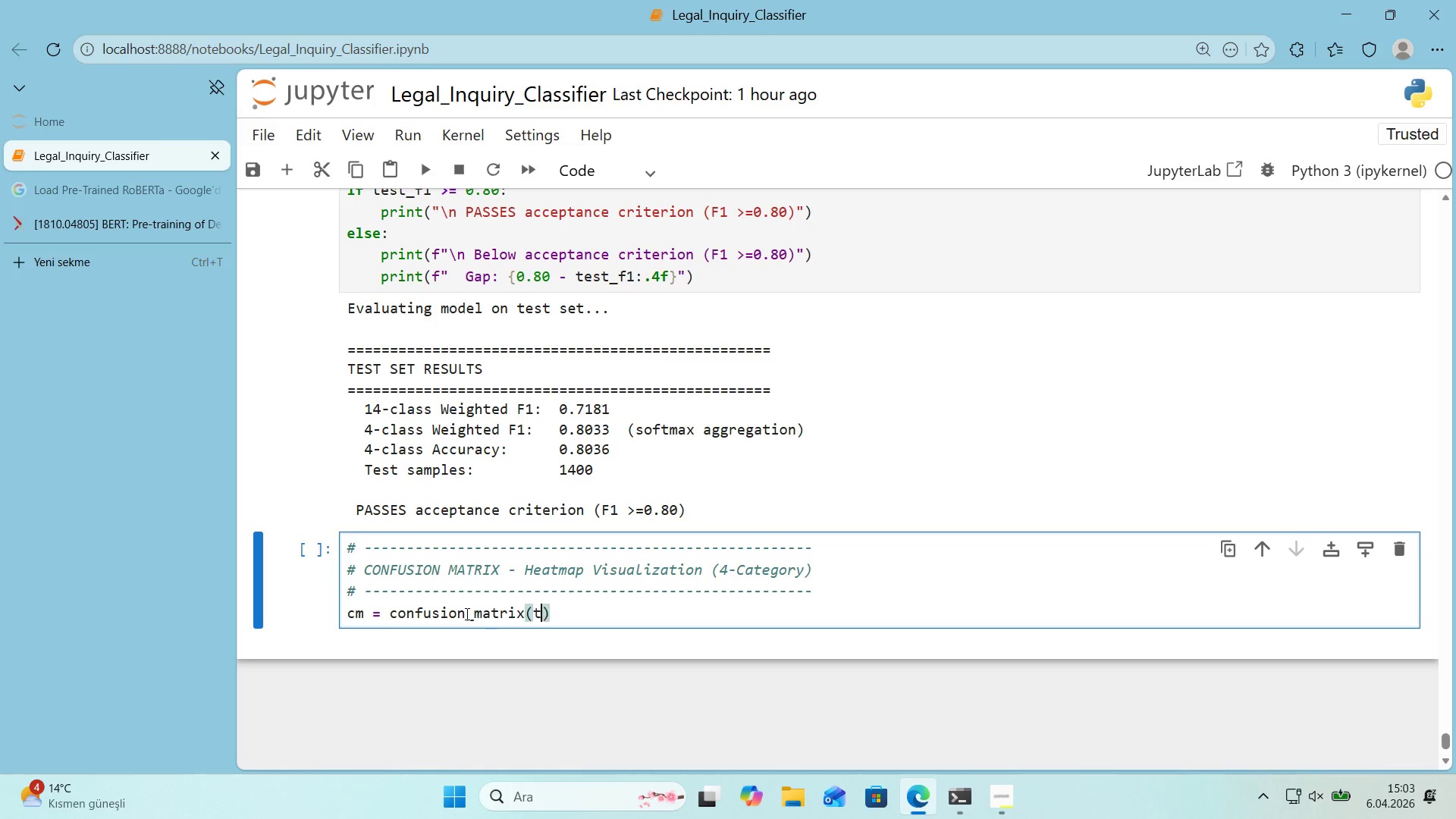 
type(test_labels, test_preds)
 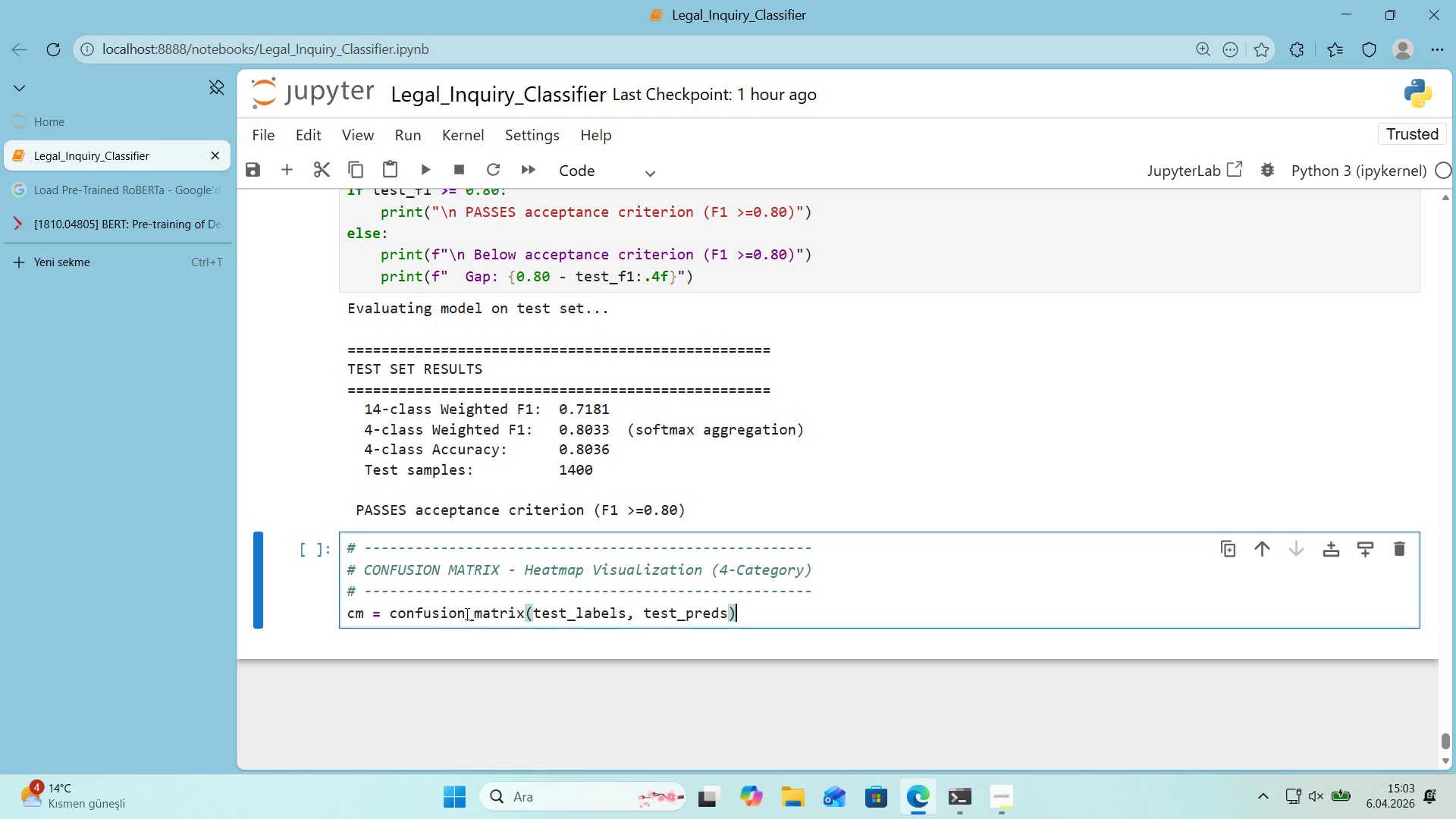 
 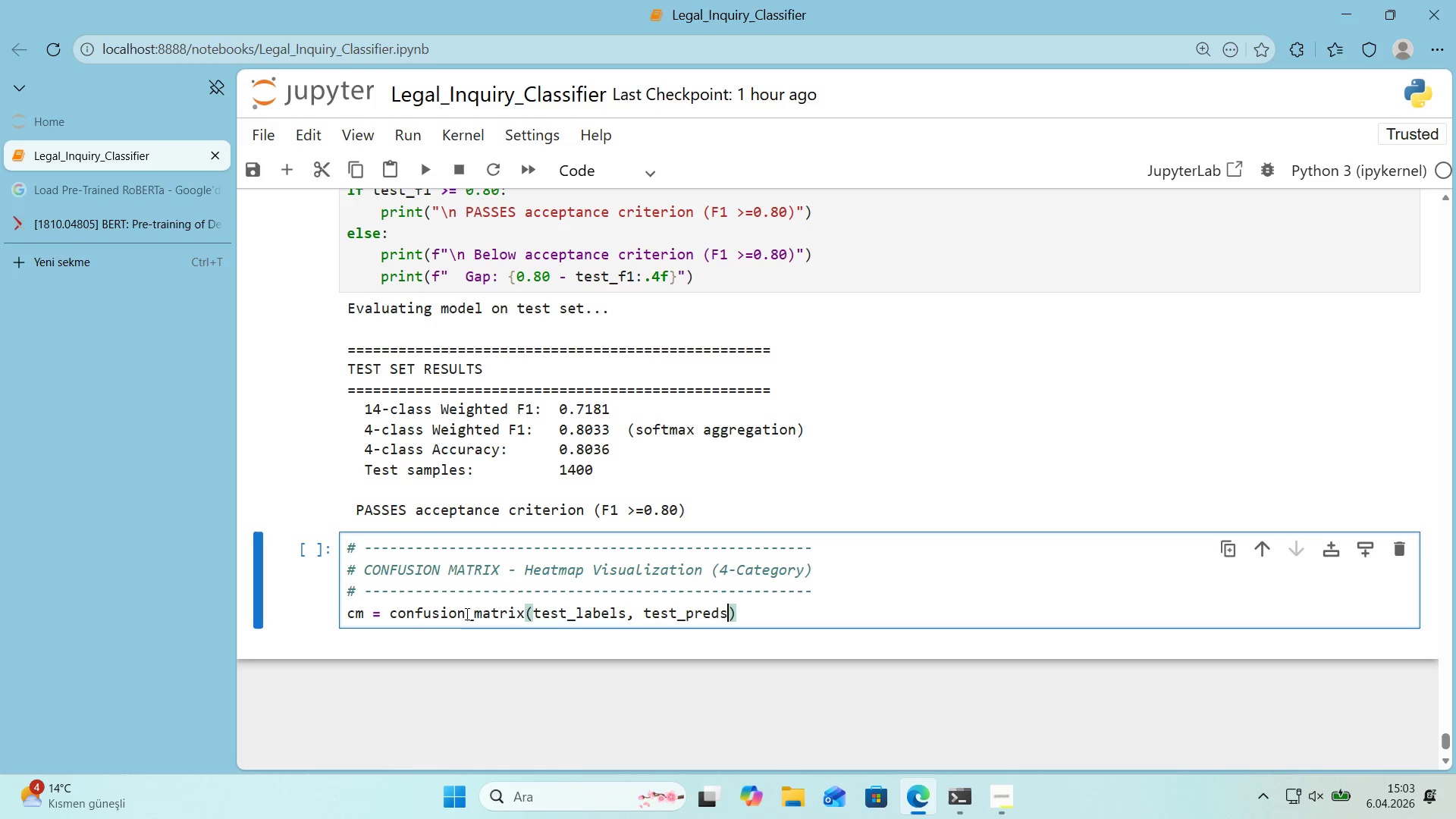 
key(ArrowRight)
 